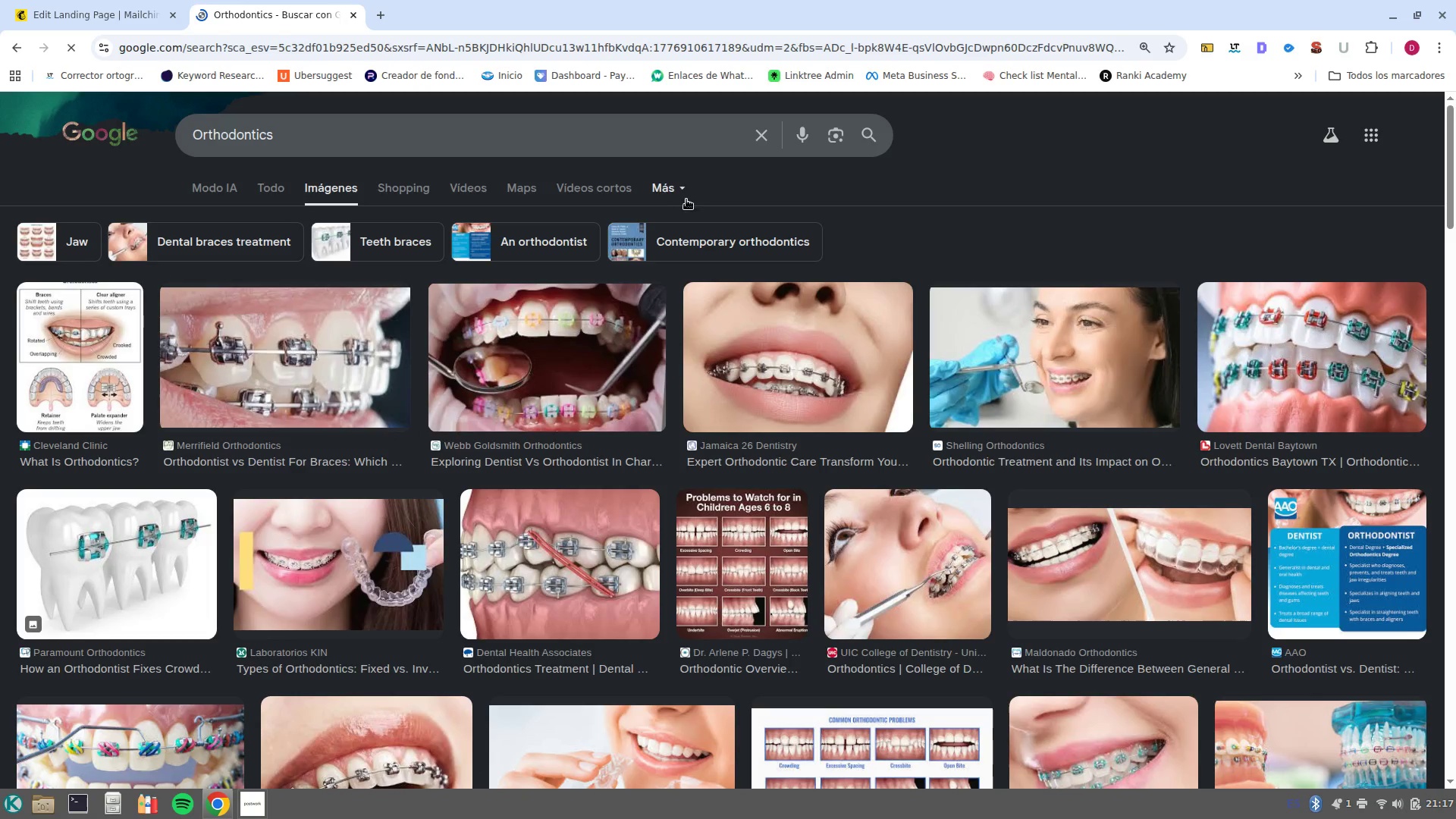 
double_click([664, 193])
 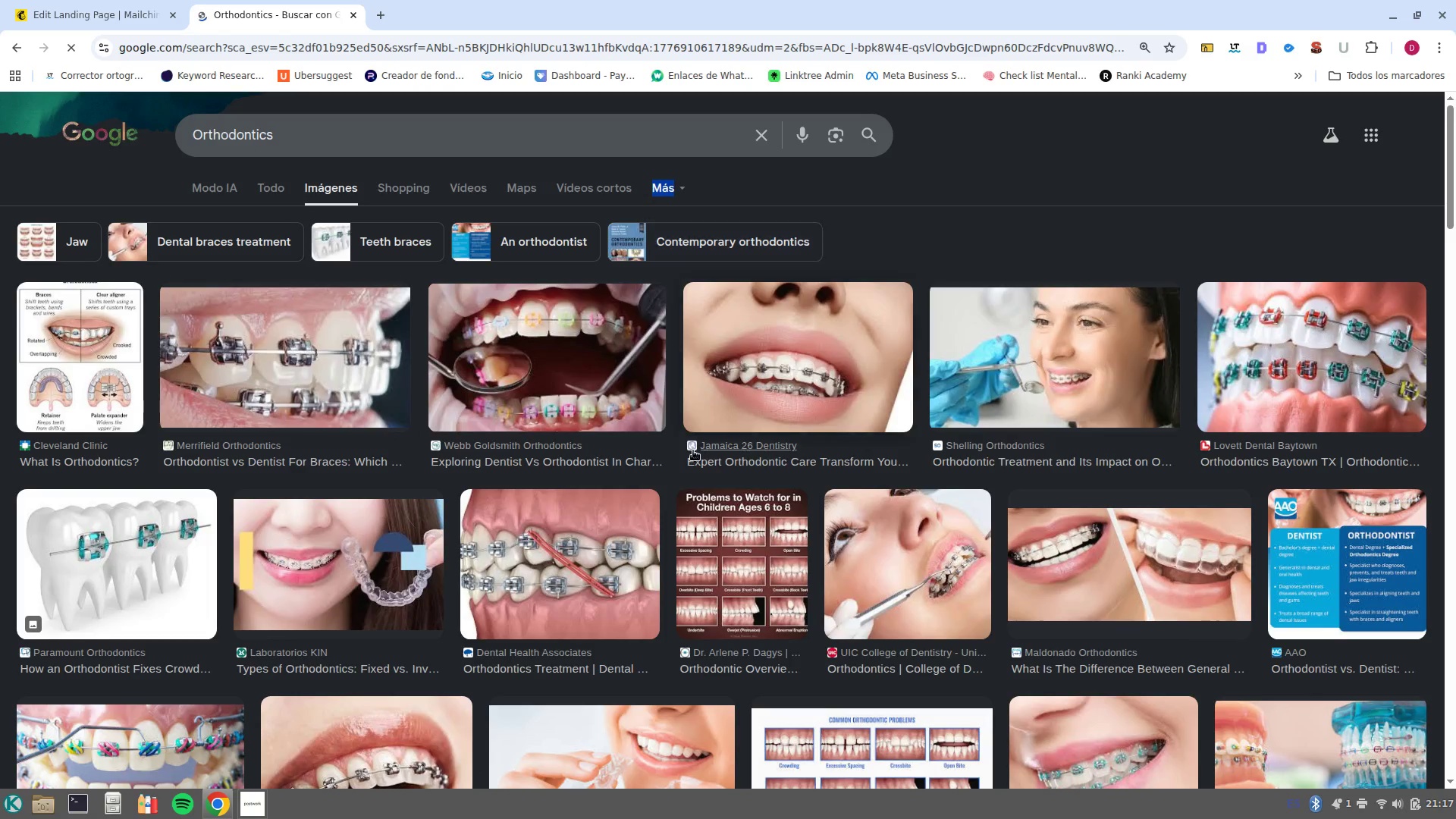 
scroll: coordinate [633, 541], scroll_direction: down, amount: 3.0
 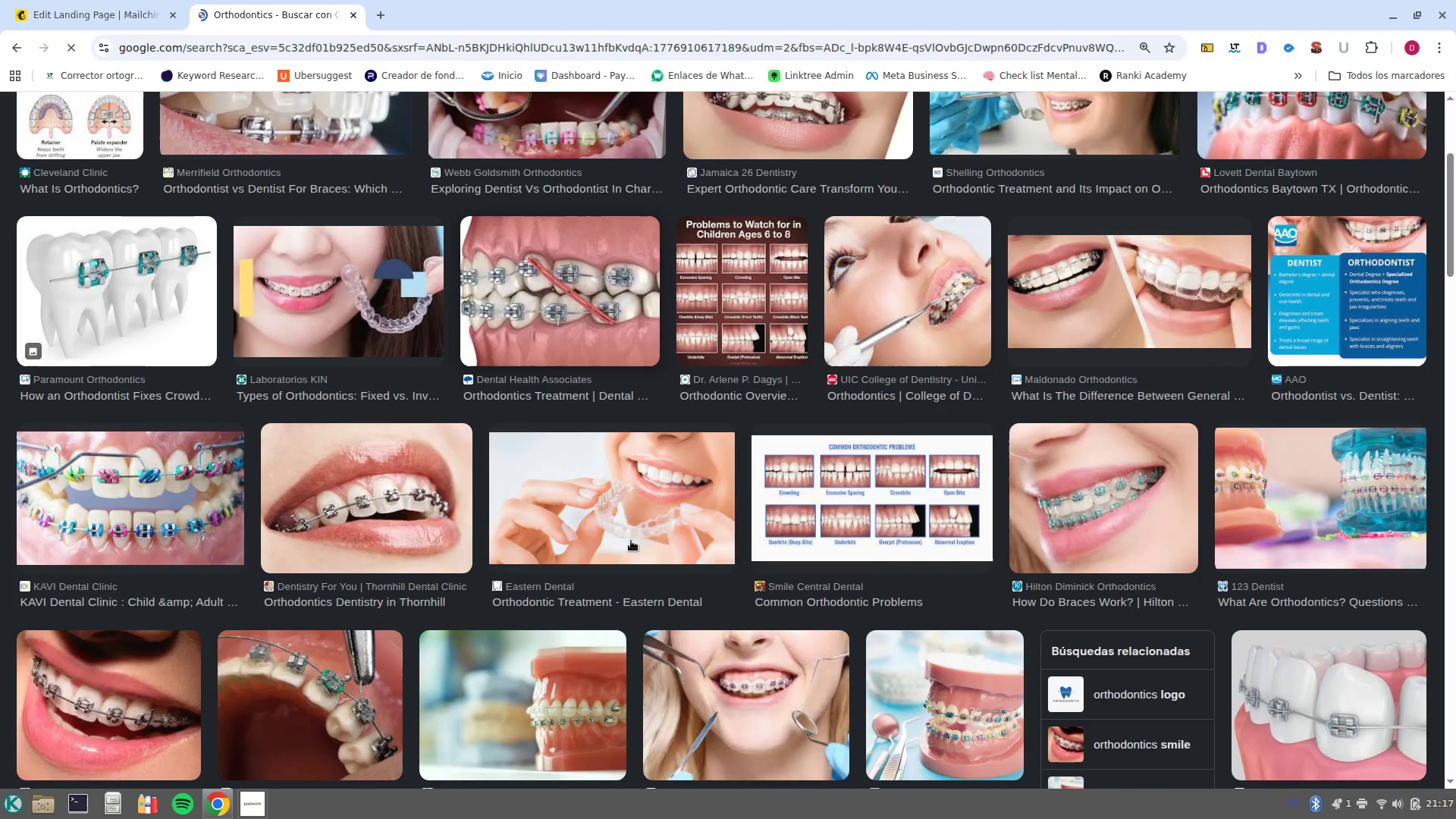 
scroll: coordinate [422, 494], scroll_direction: up, amount: 5.0
 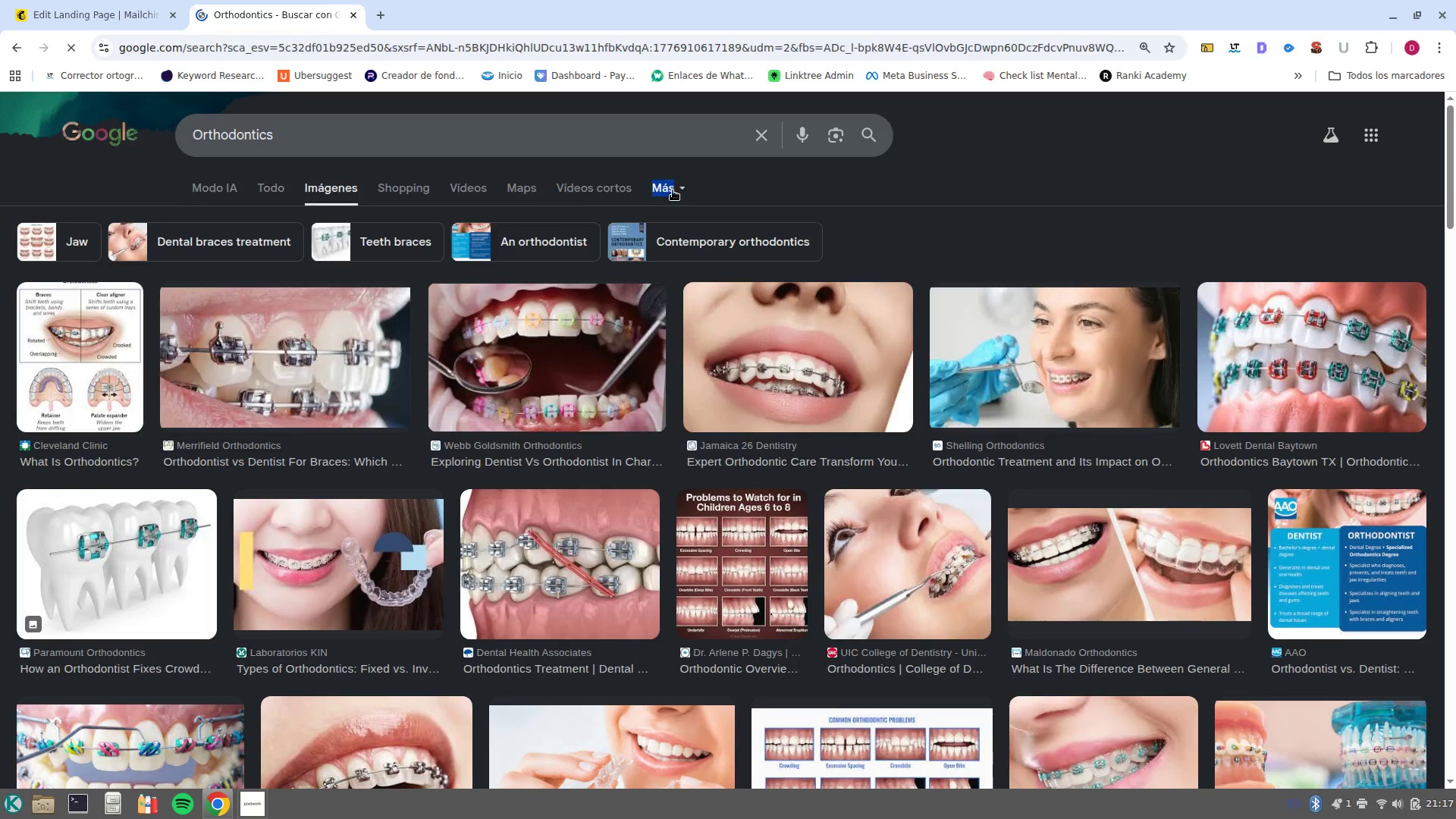 
left_click([677, 190])
 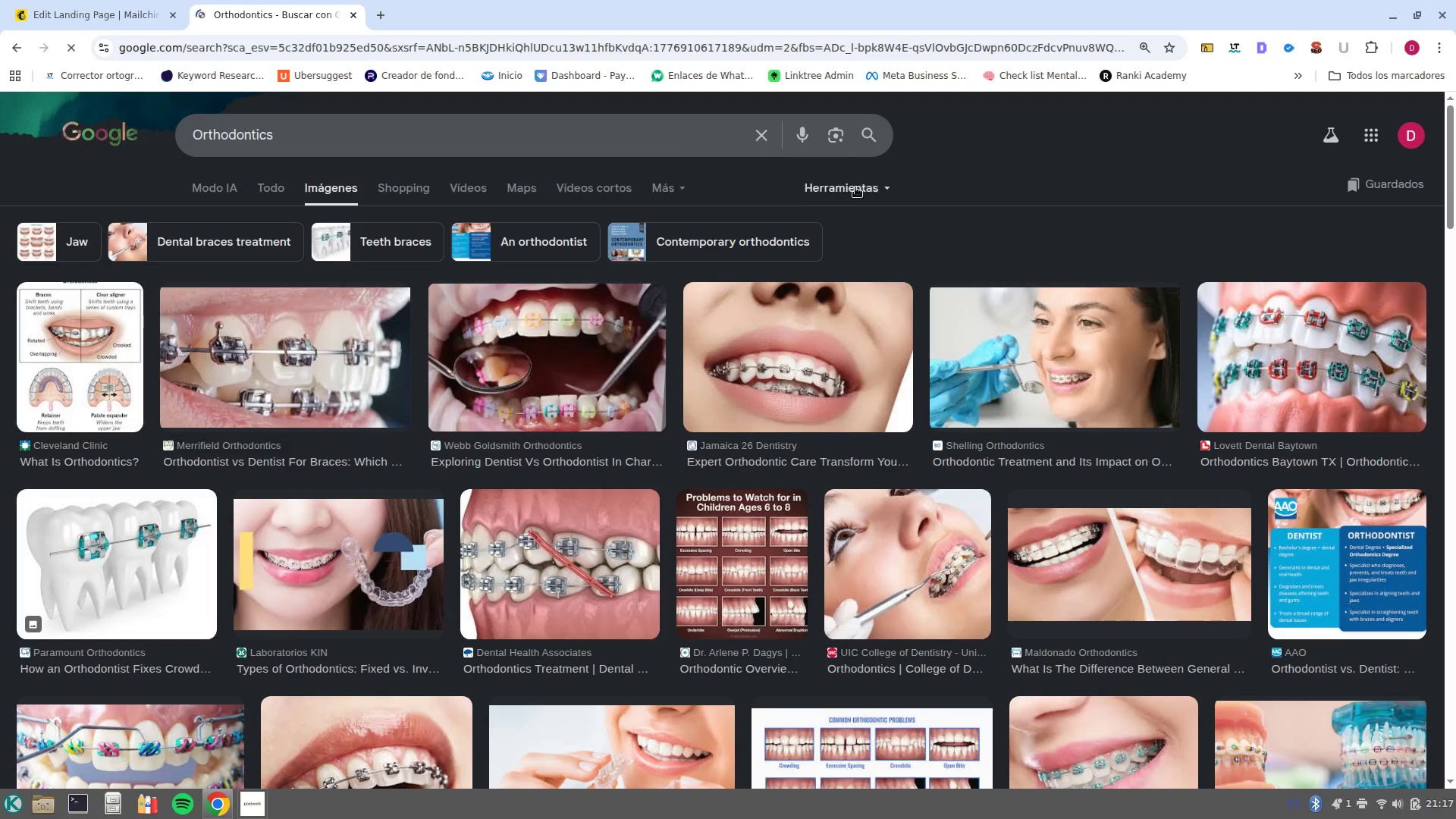 
left_click([845, 195])
 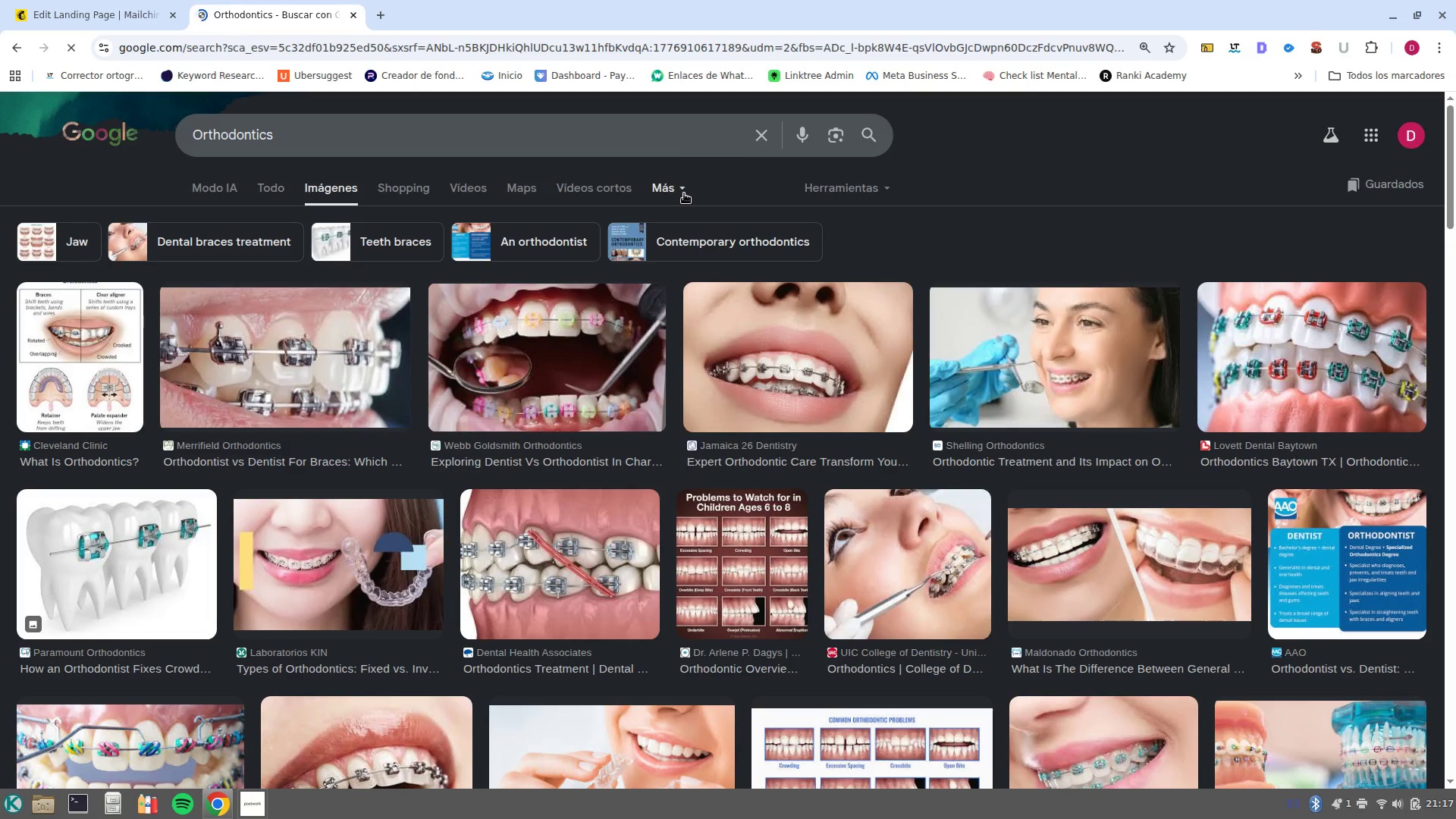 
left_click([665, 189])
 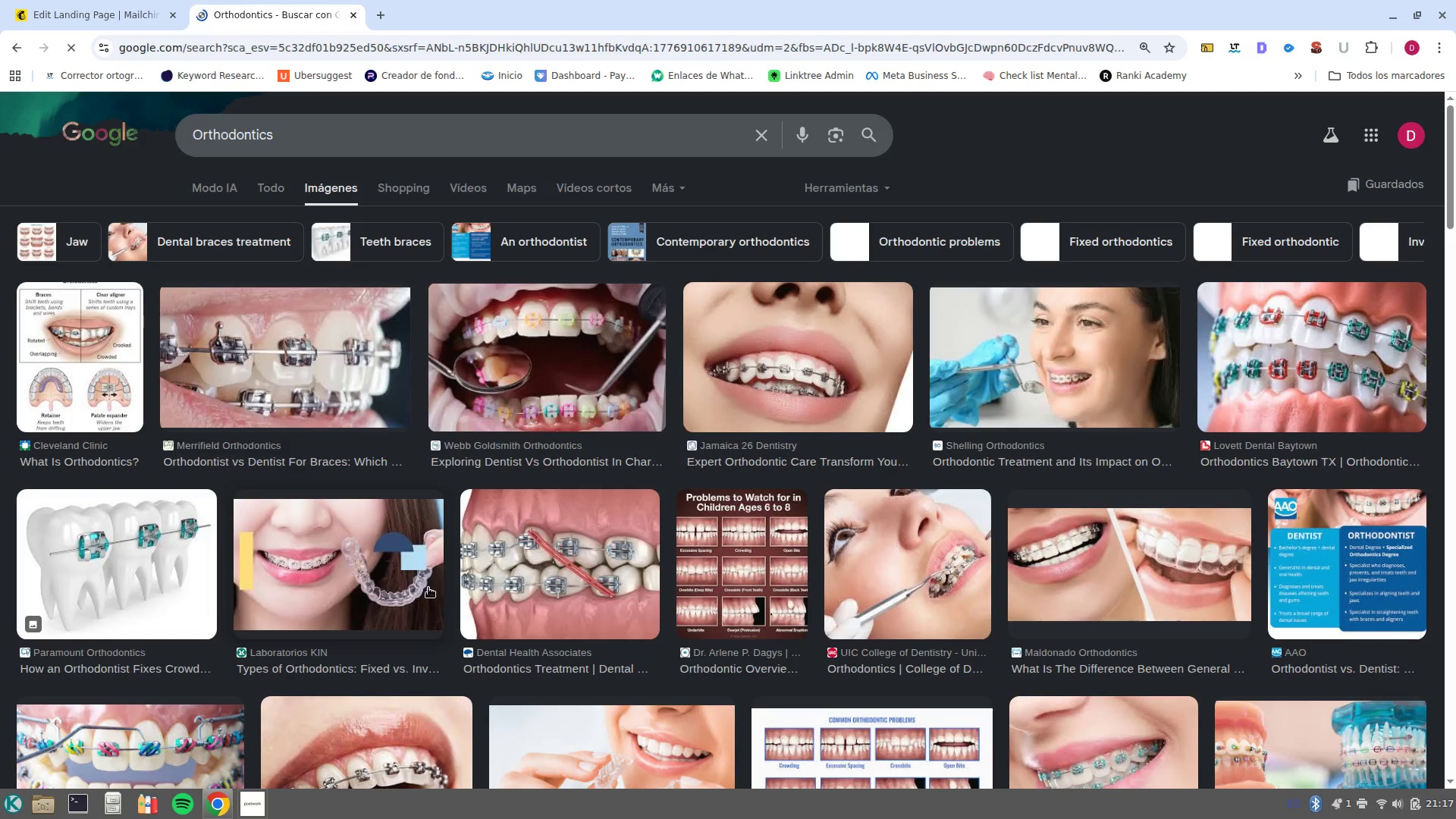 
scroll: coordinate [660, 511], scroll_direction: down, amount: 7.0
 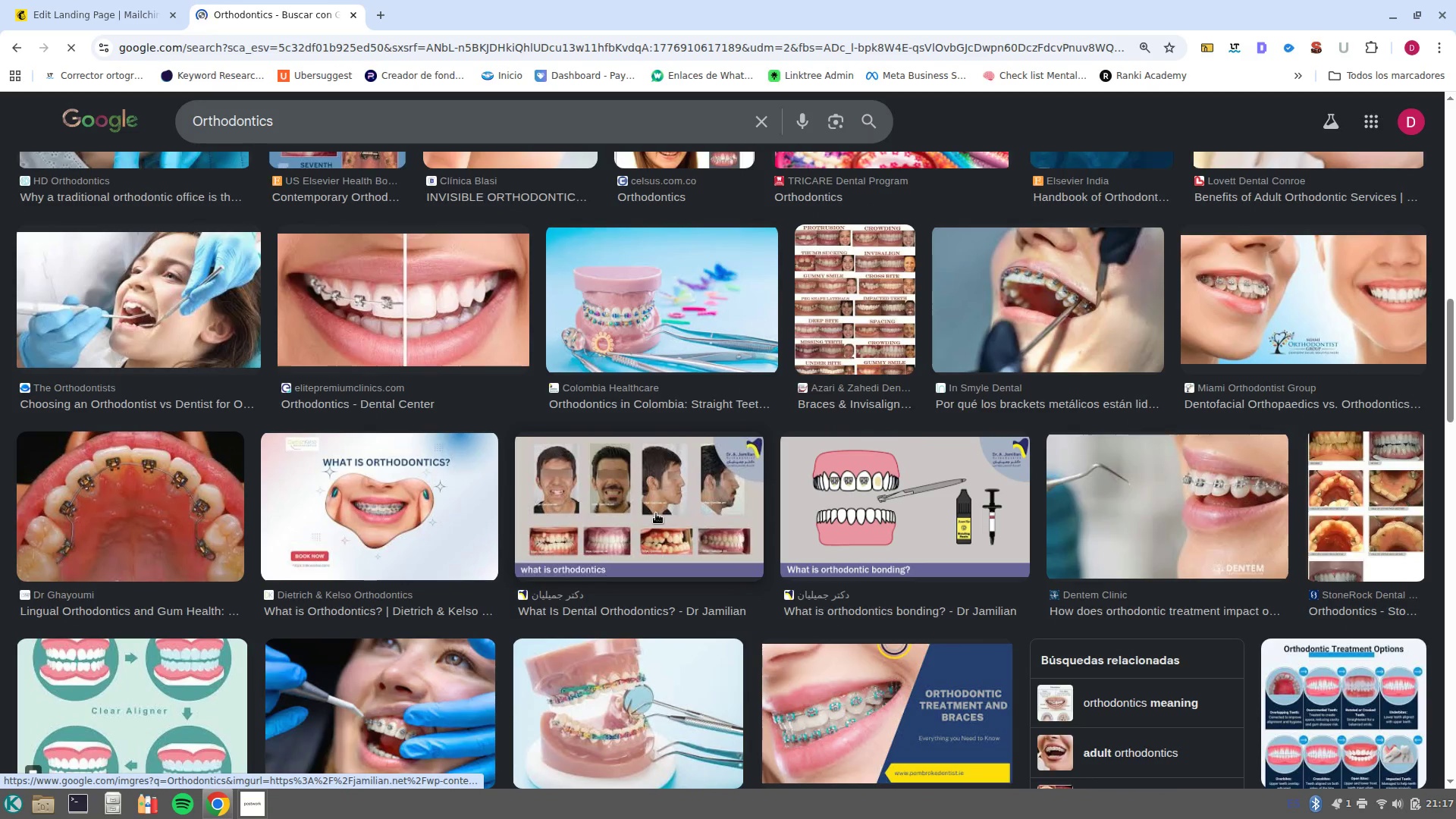 
scroll: coordinate [655, 515], scroll_direction: up, amount: 12.0
 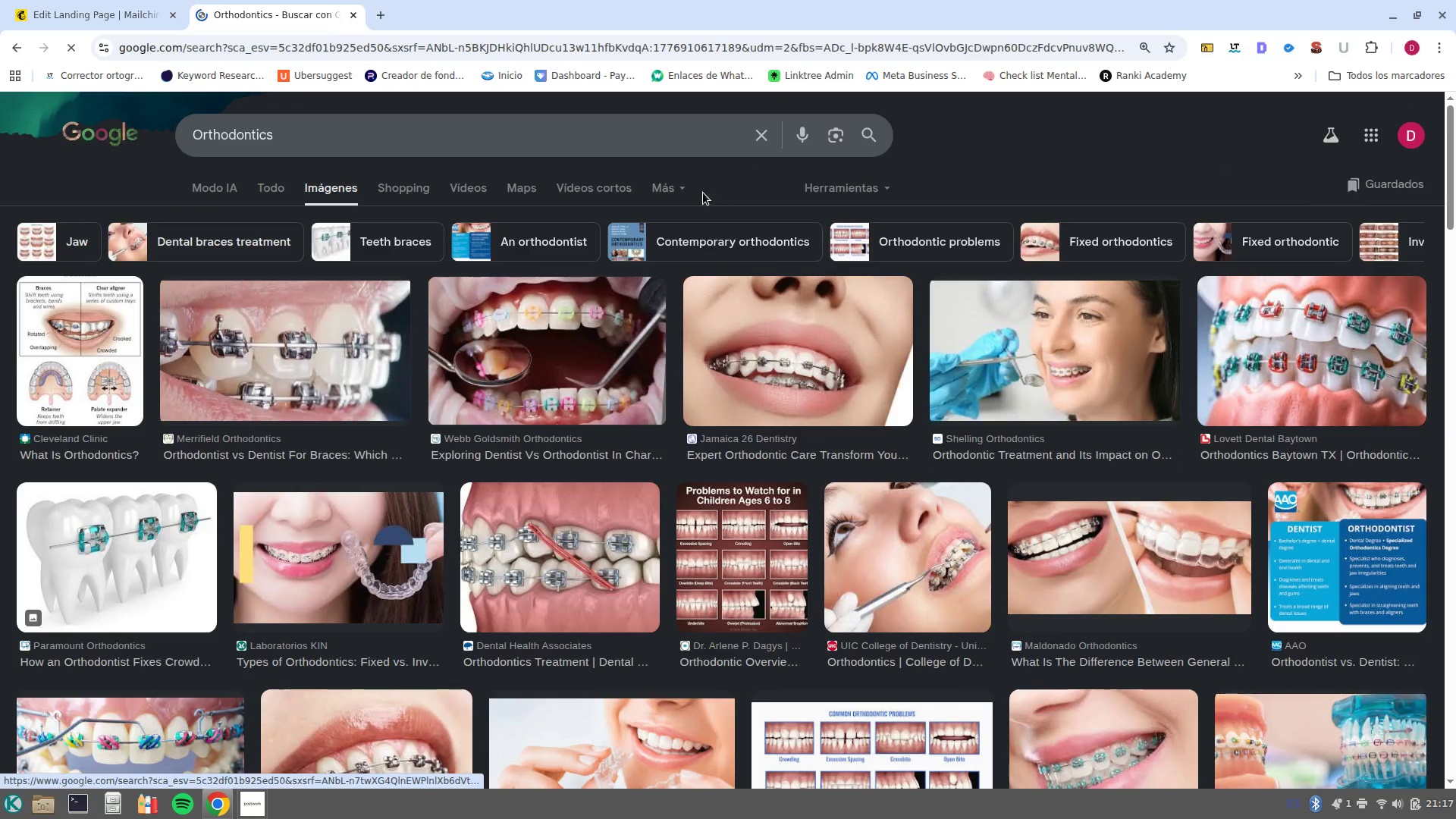 
left_click([682, 193])
 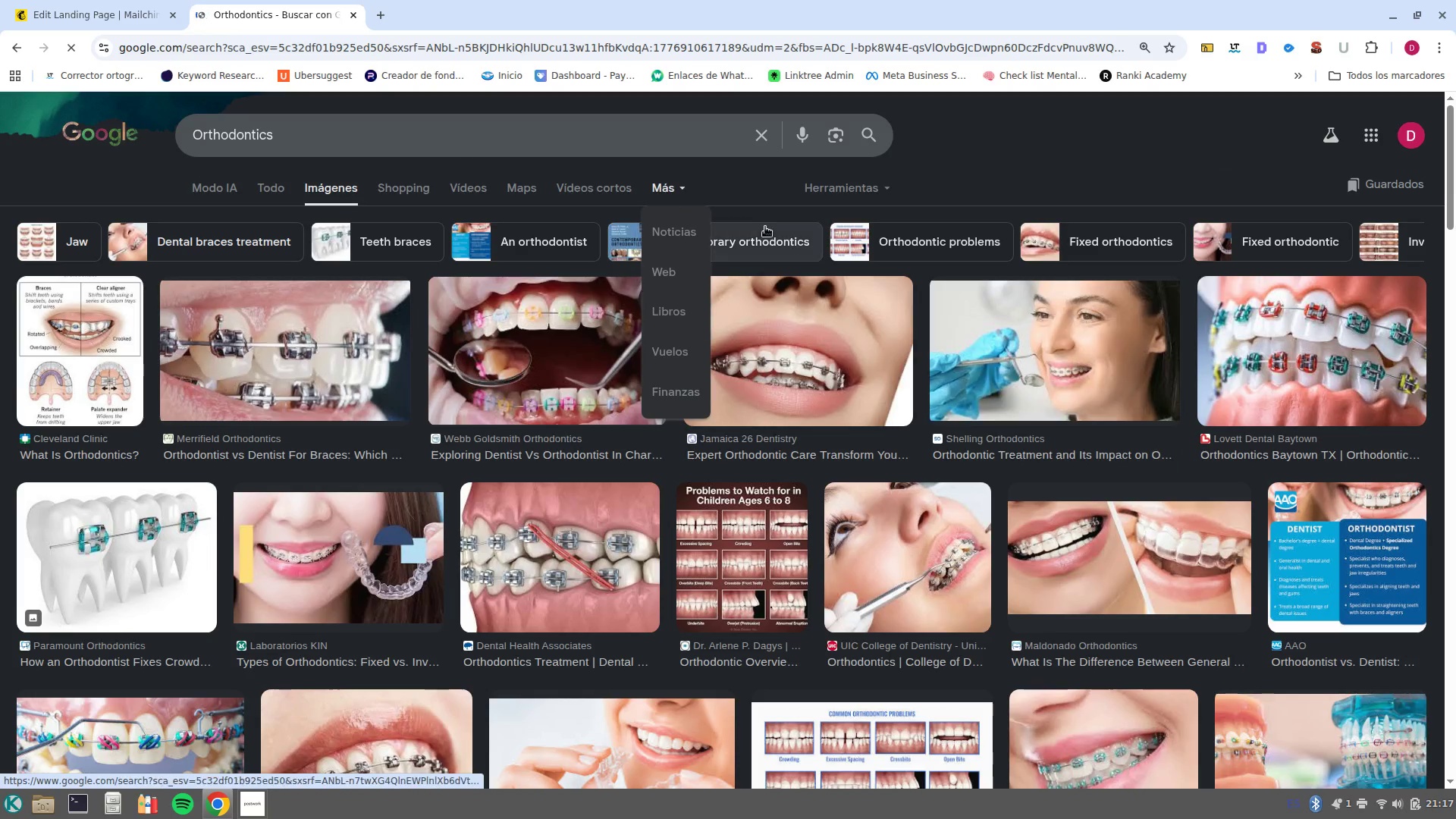 
left_click([815, 186])
 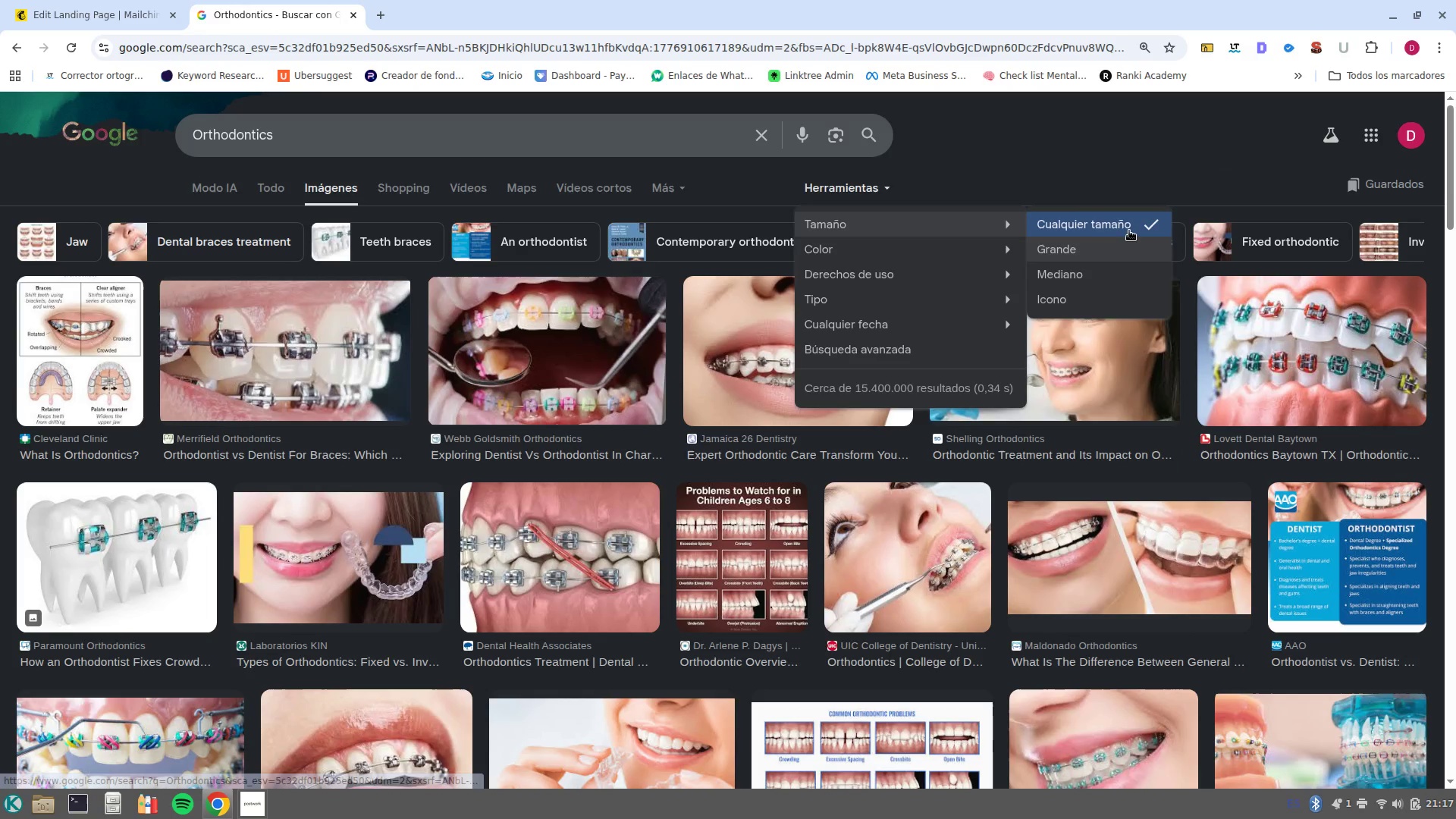 
left_click([1117, 252])
 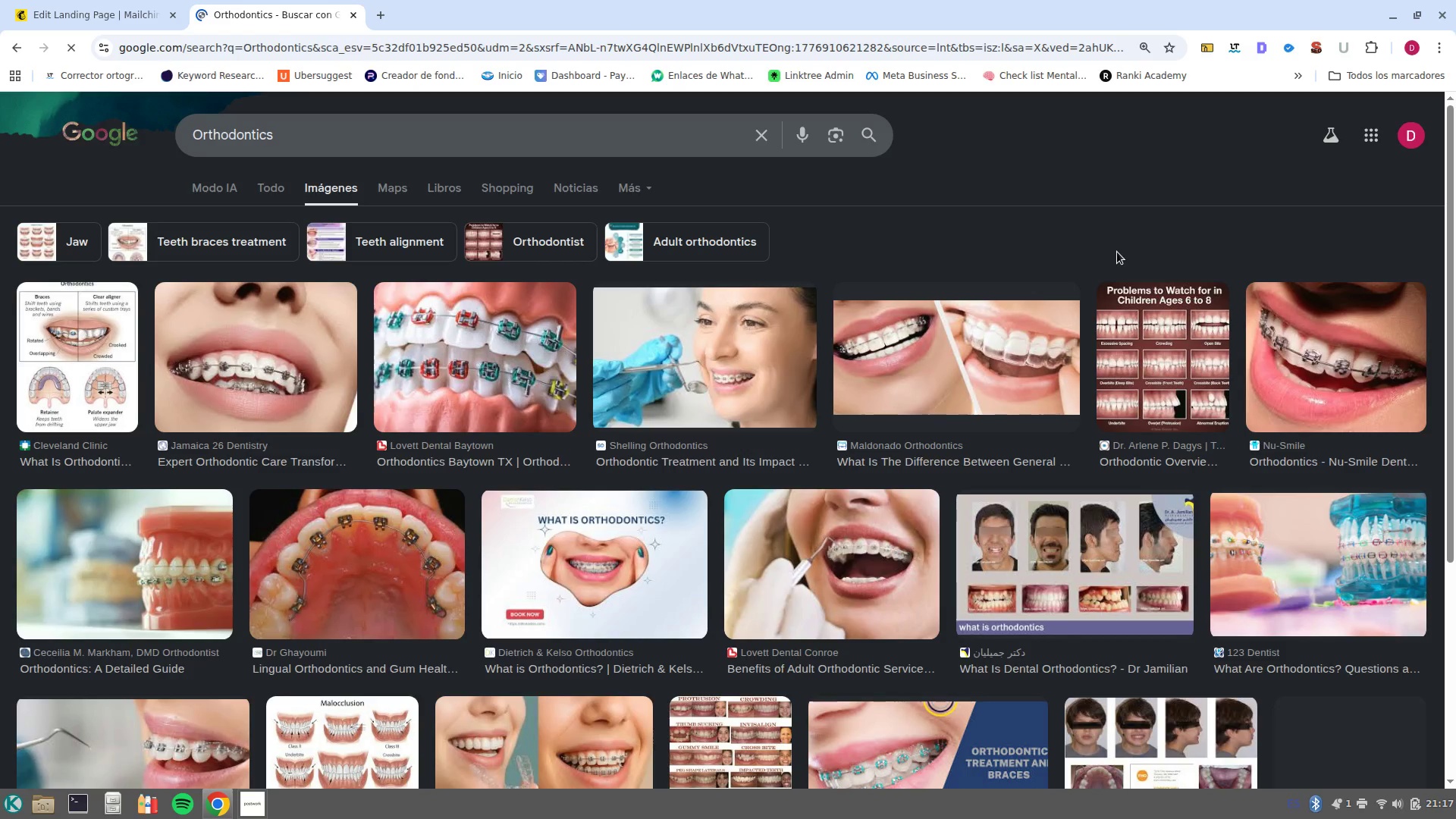 
scroll: coordinate [841, 482], scroll_direction: down, amount: 6.0
 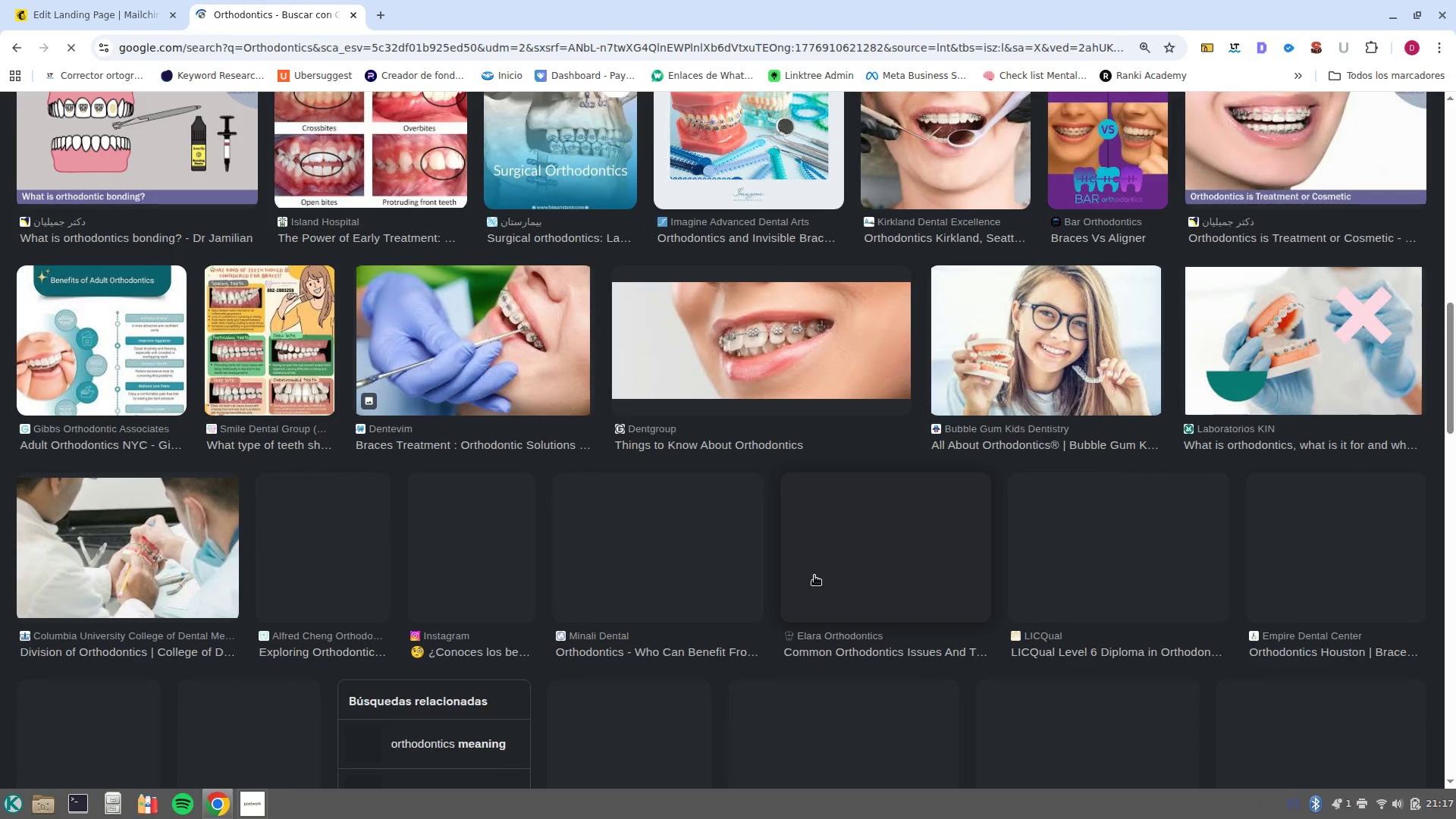 
wait(6.15)
 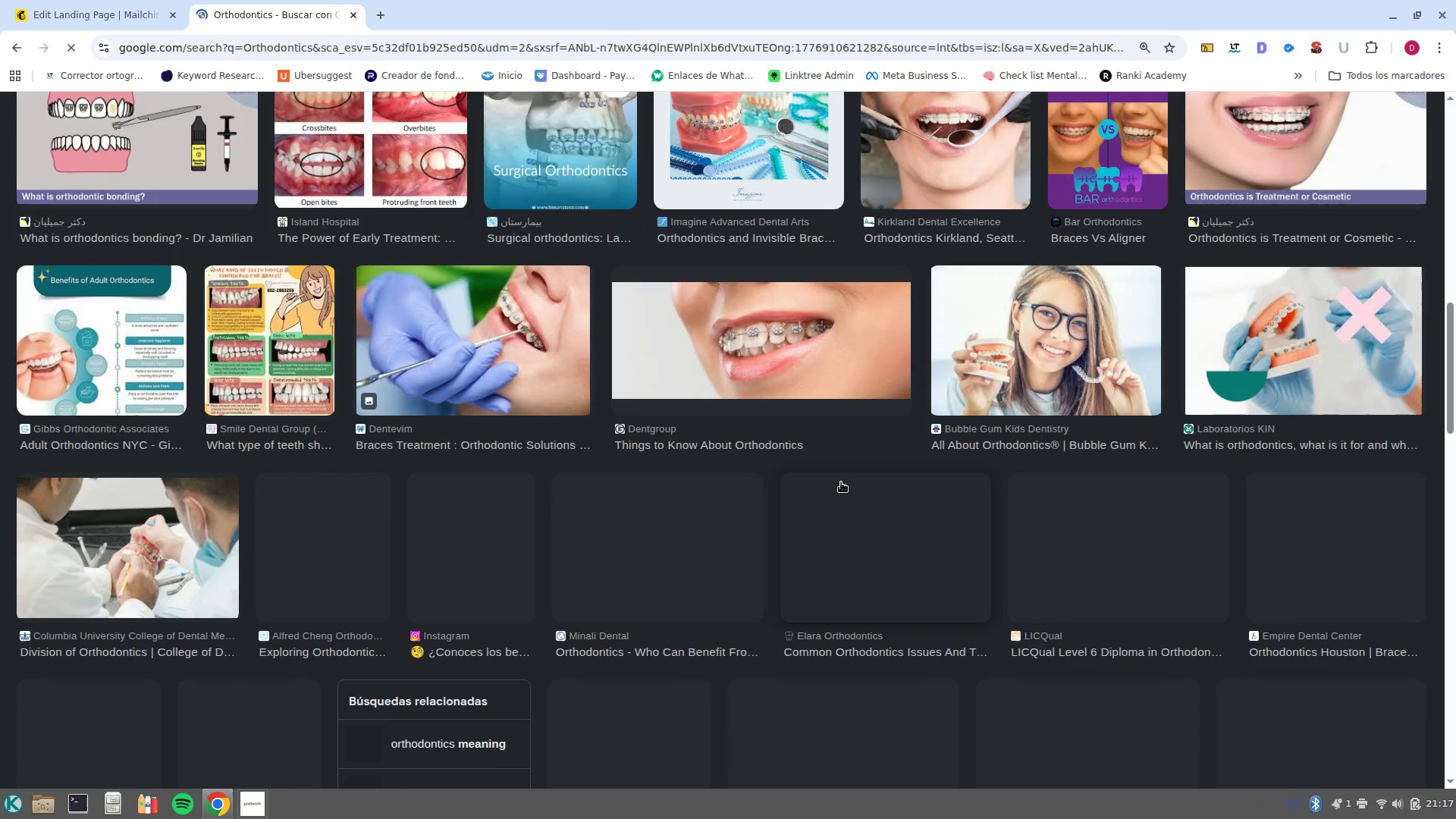 
left_click([1052, 349])
 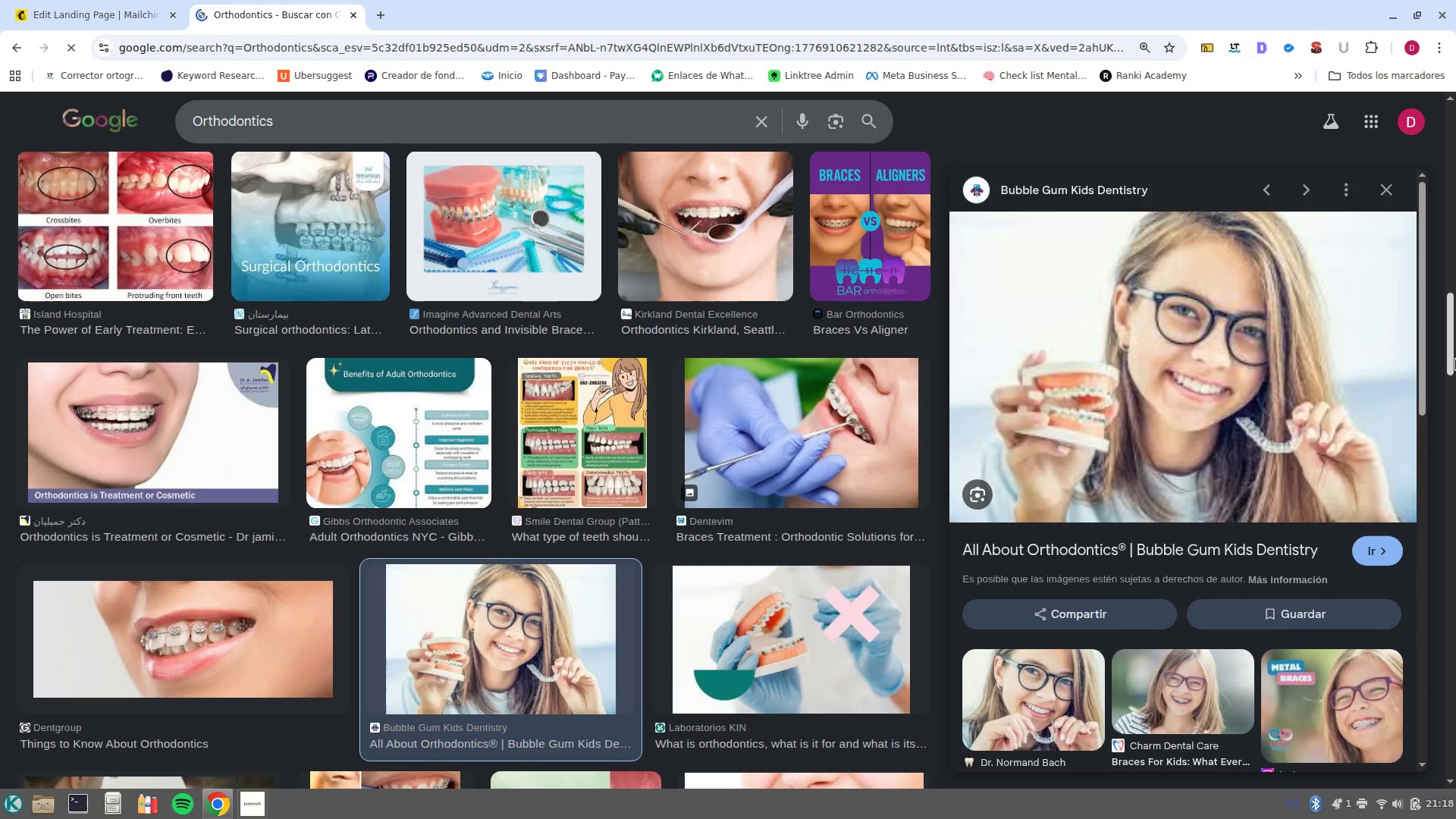 
wait(18.82)
 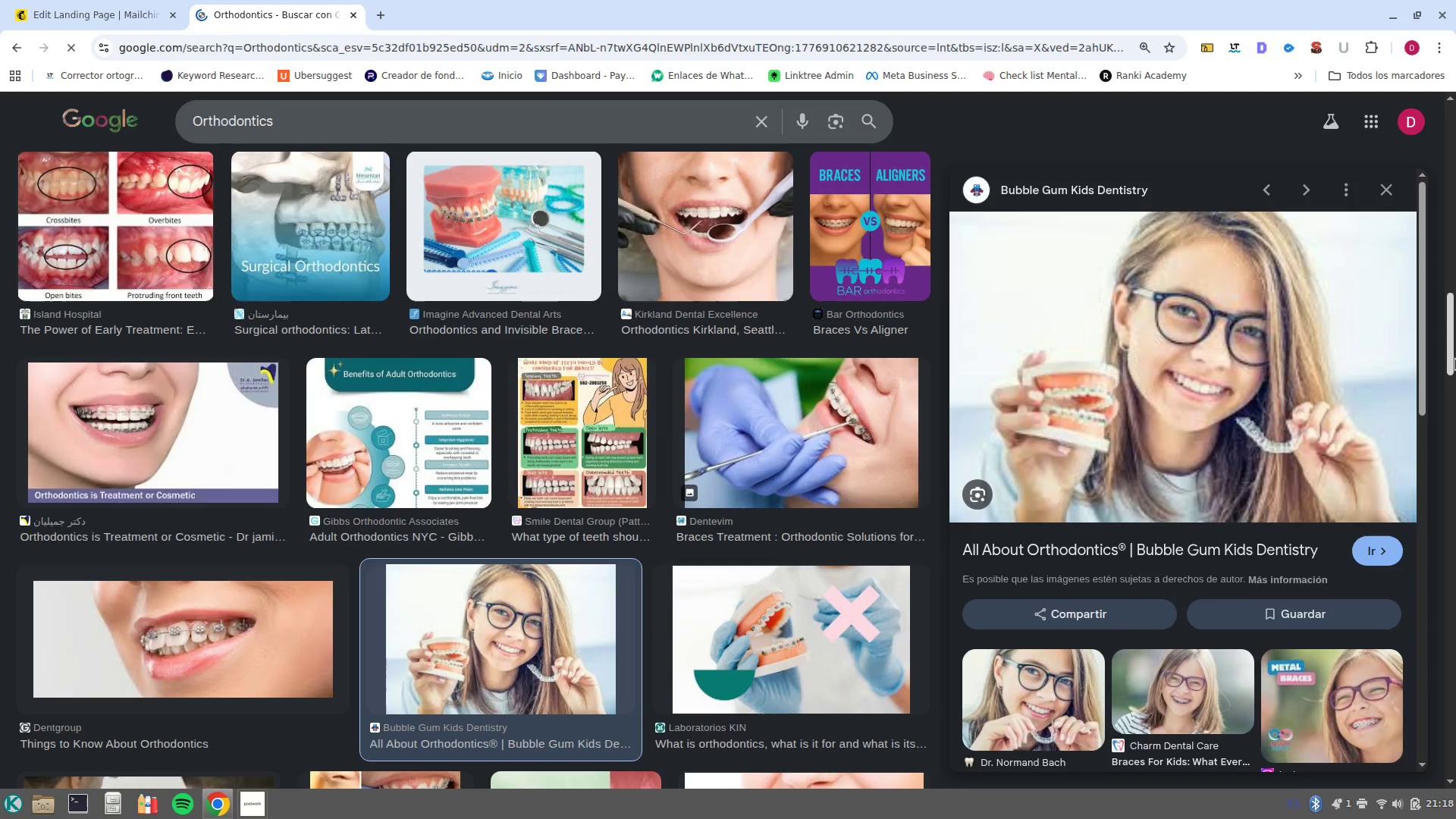 
right_click([1185, 391])
 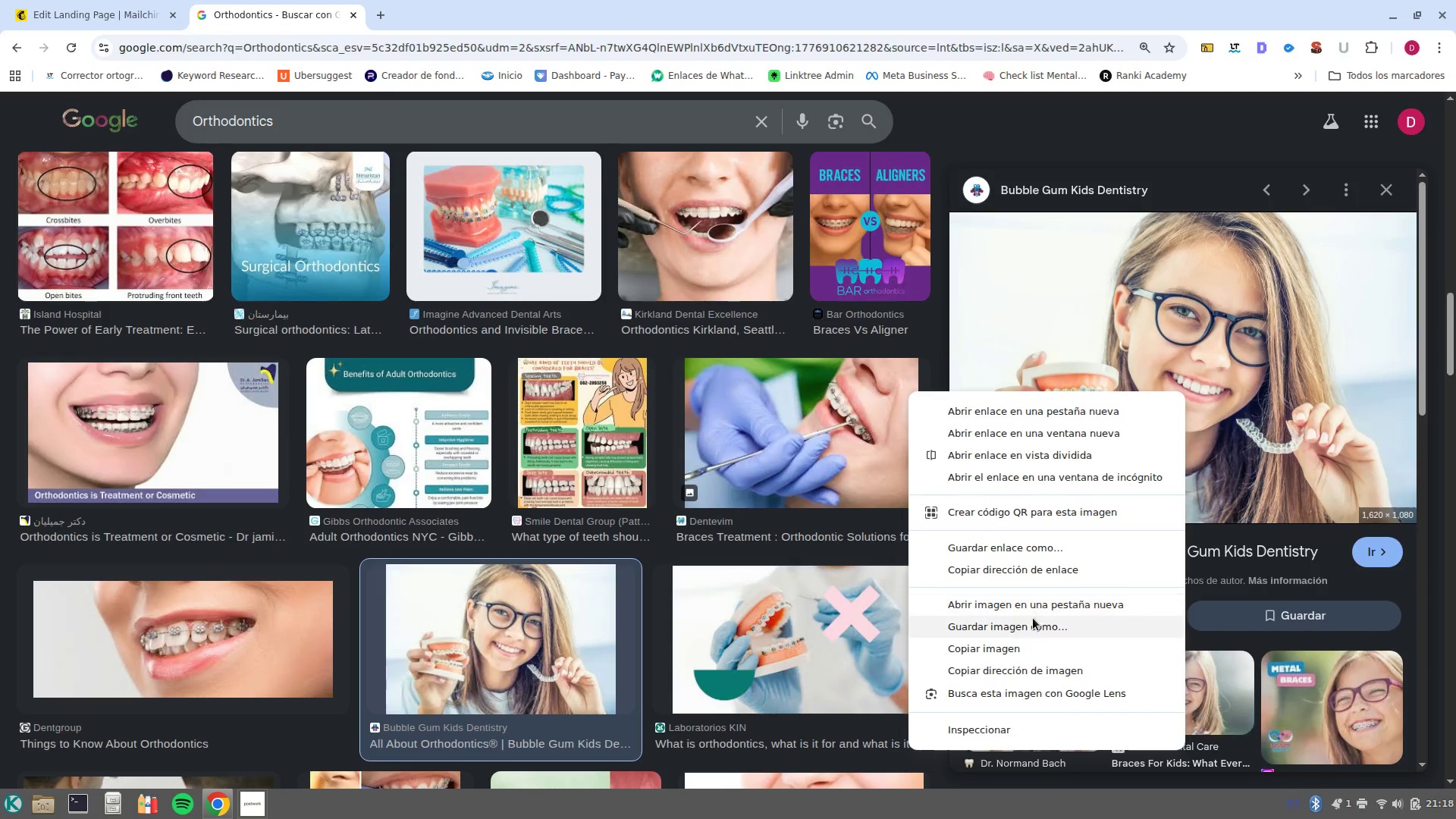 
left_click([1029, 632])
 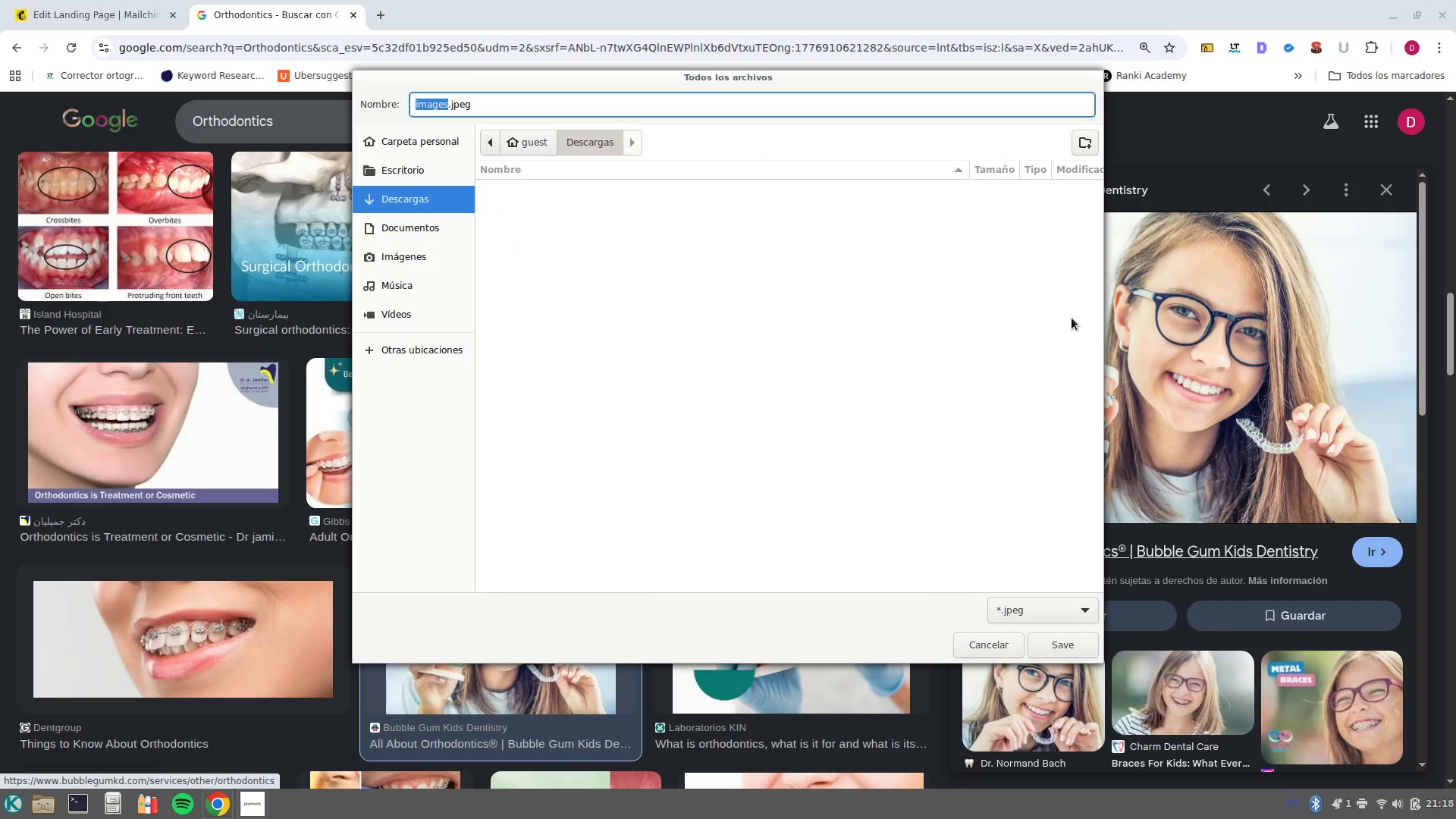 
wait(5.67)
 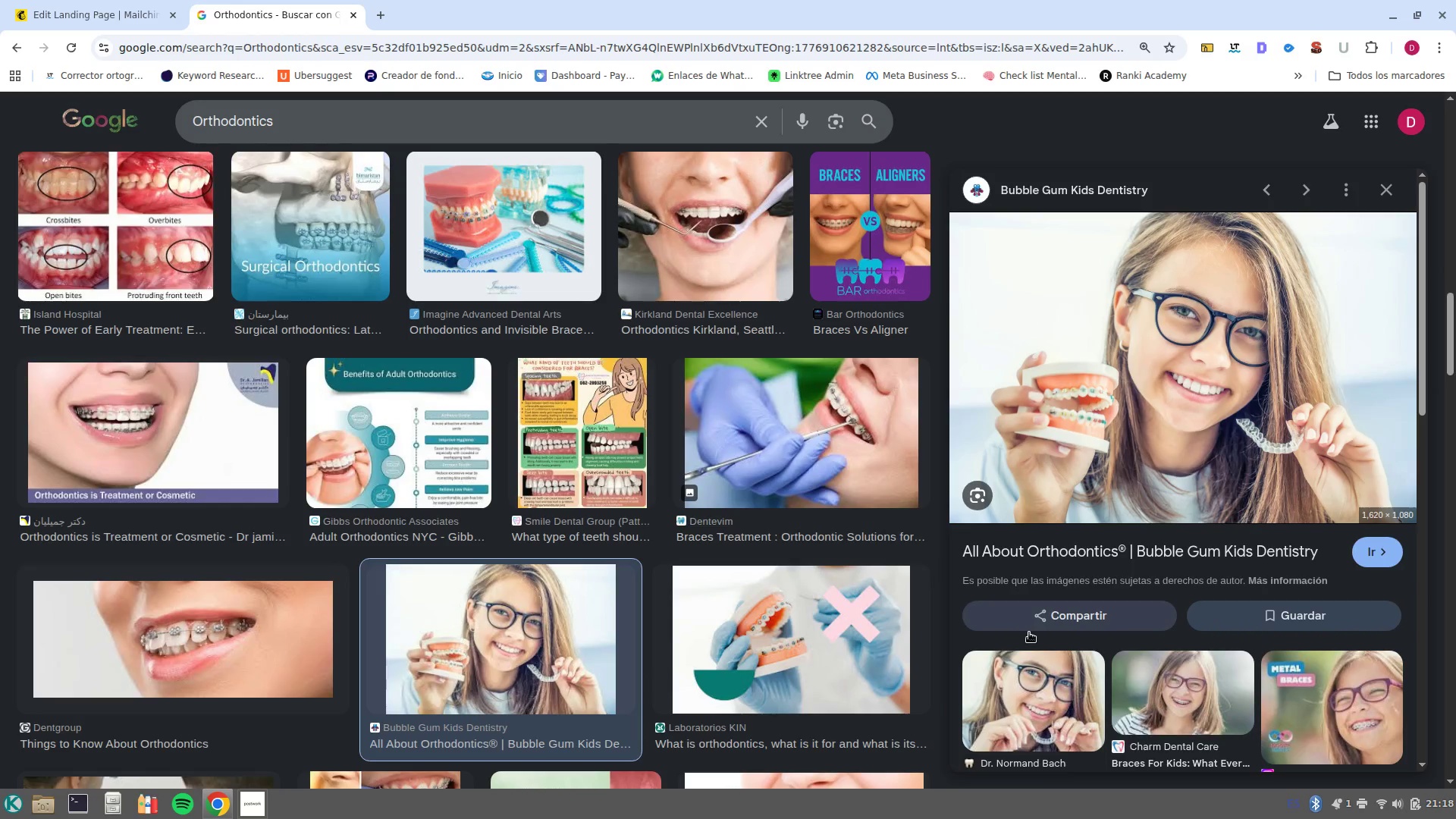 
left_click([1060, 660])
 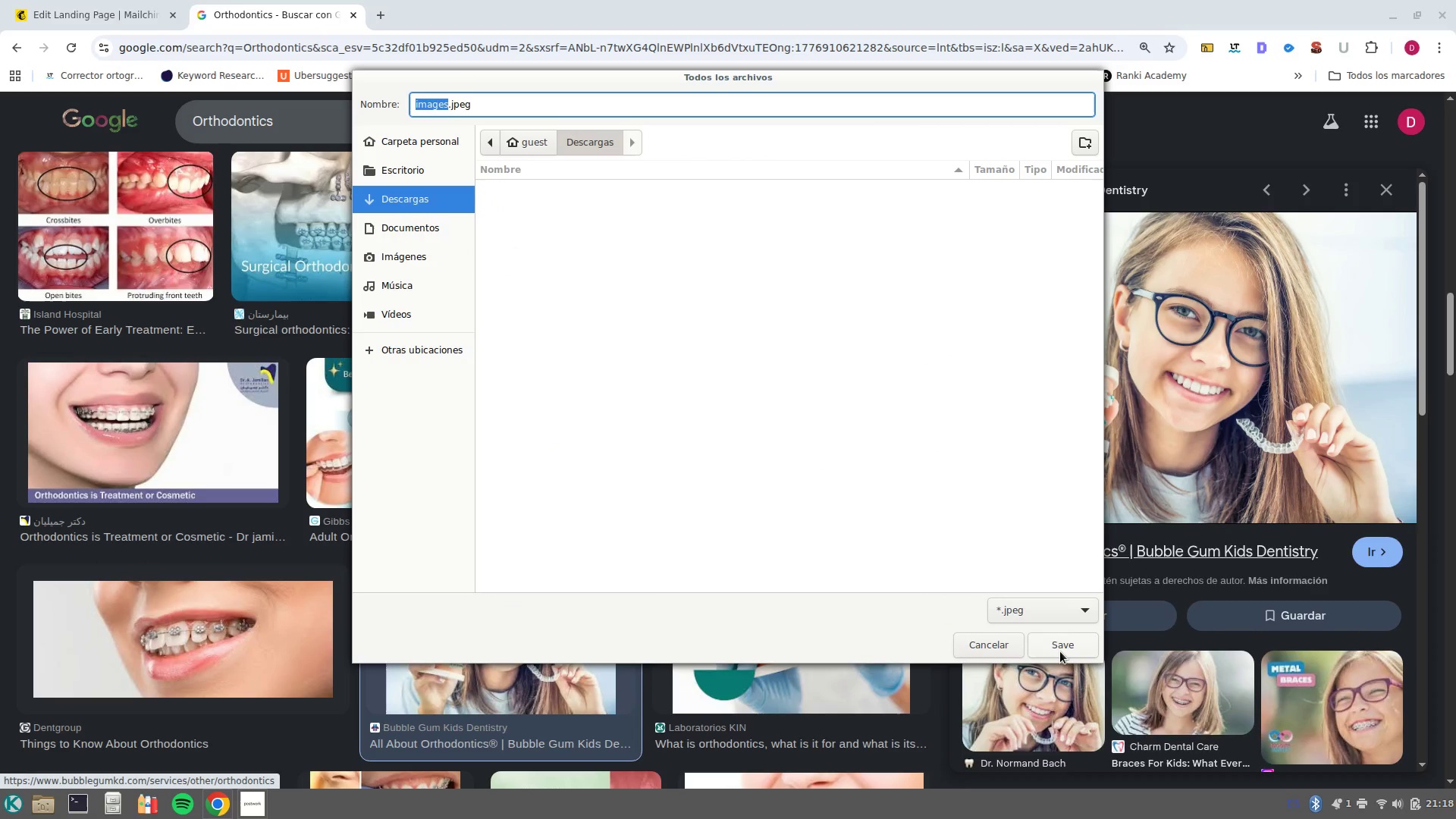 
left_click([1060, 651])
 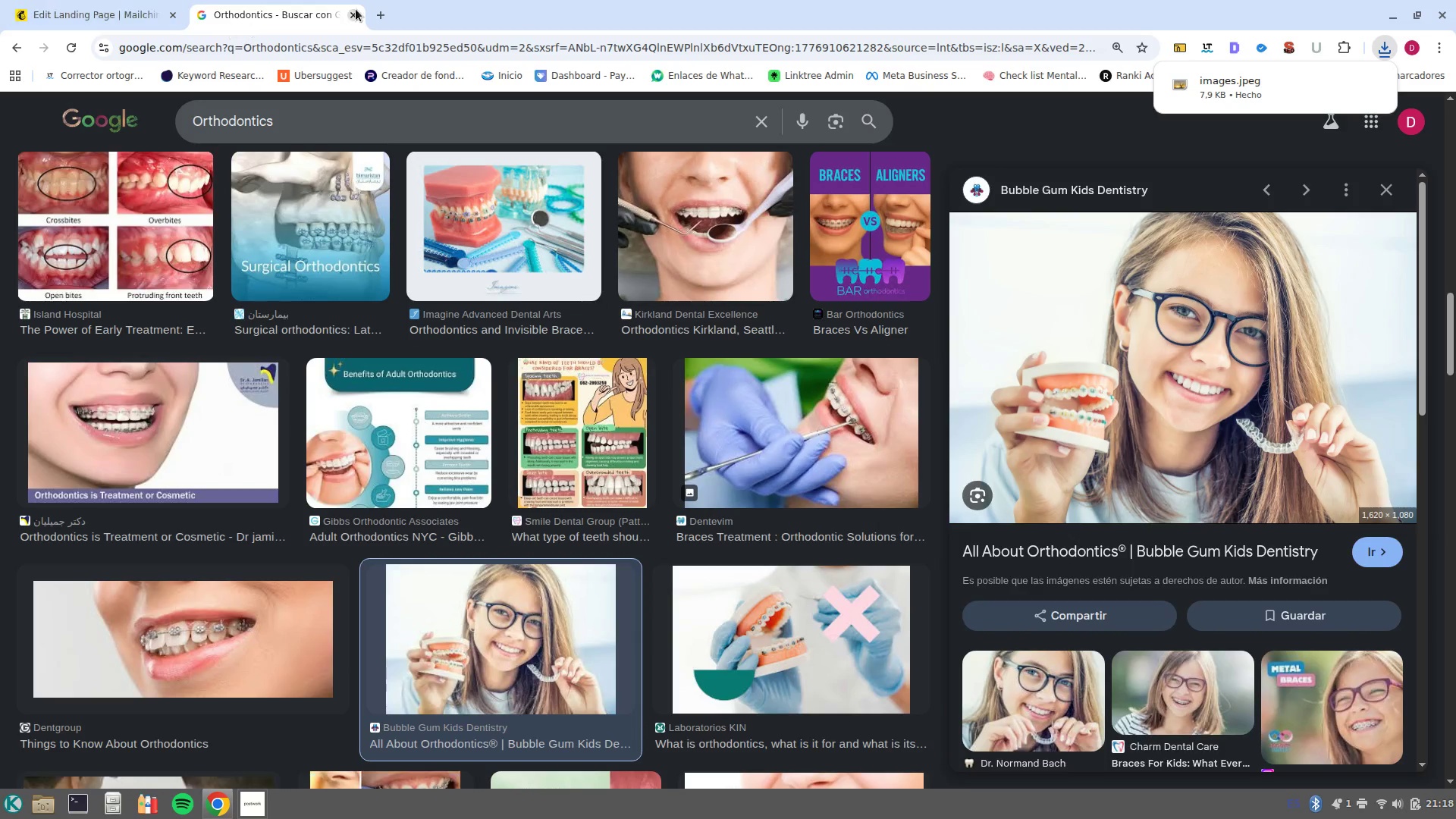 
left_click([356, 9])
 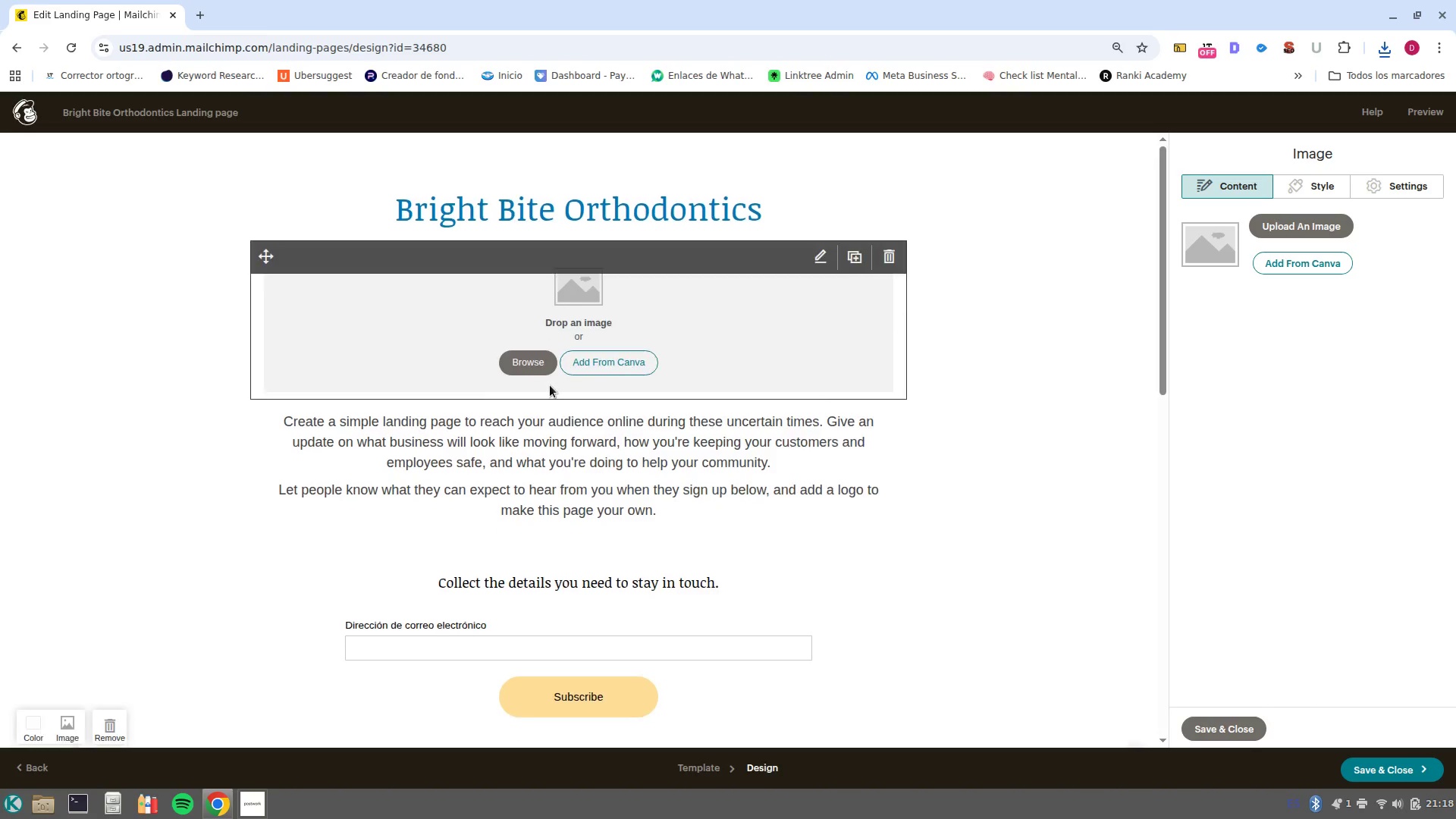 
left_click([536, 369])
 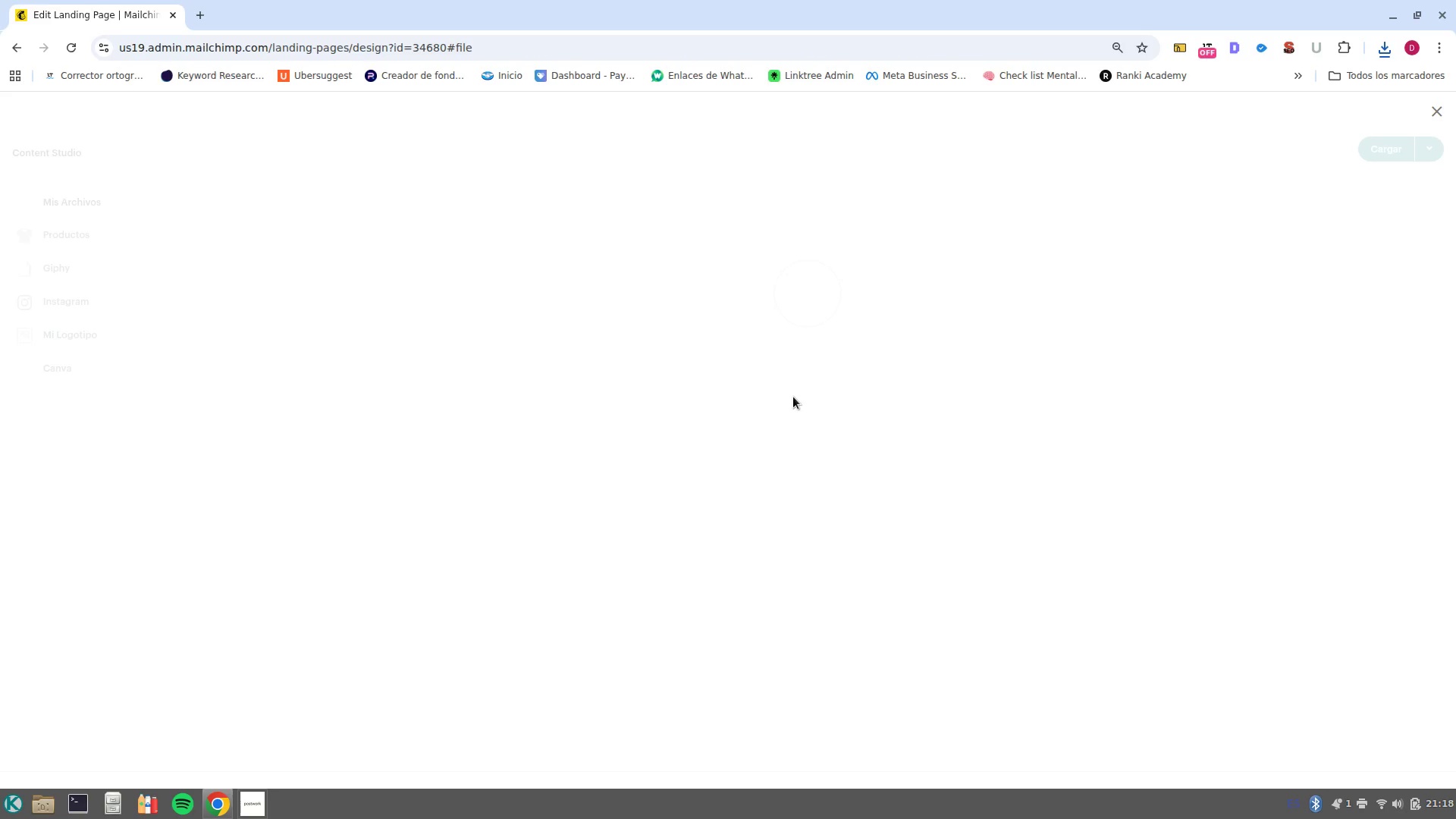 
wait(20.84)
 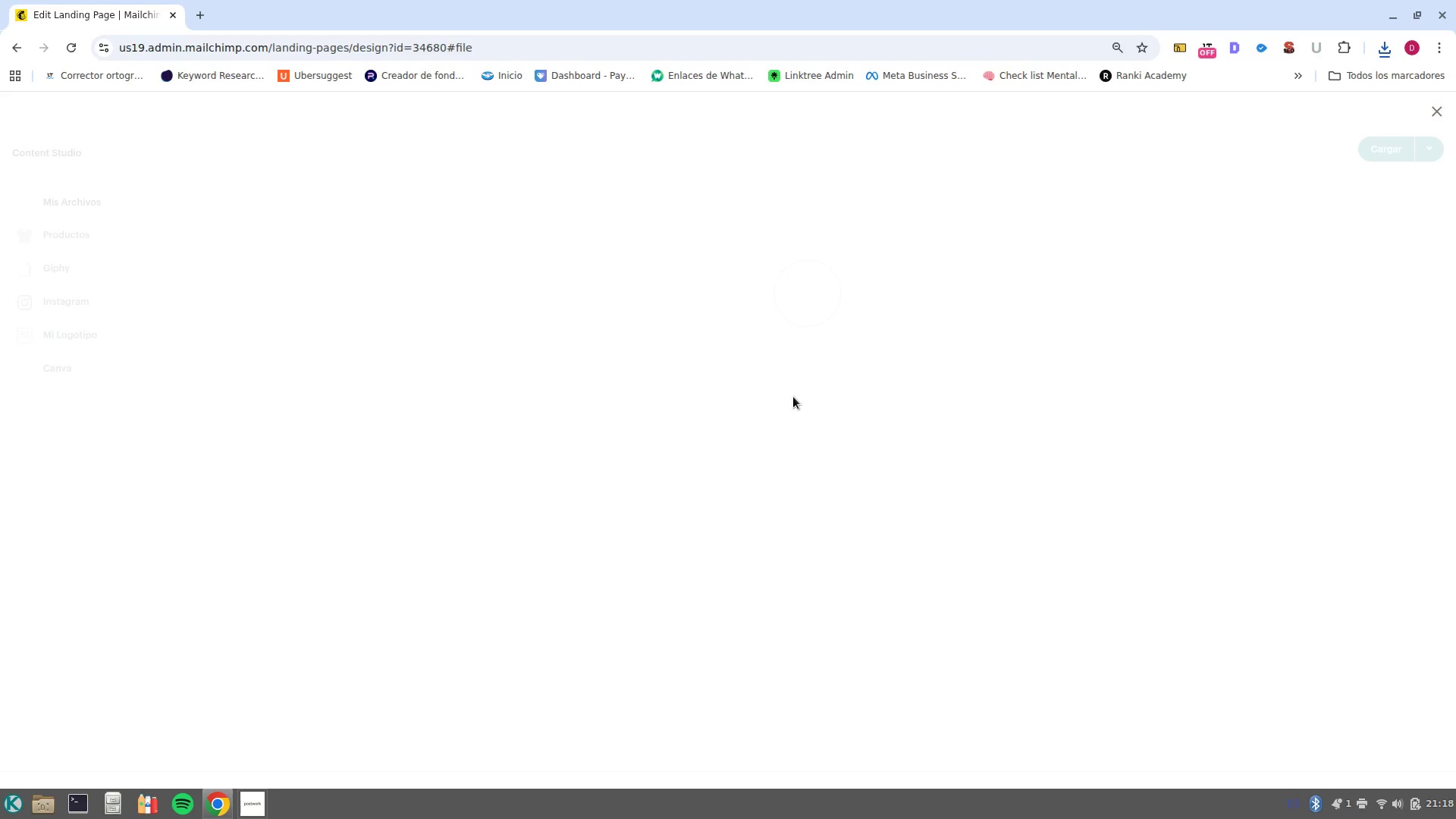 
left_click([81, 41])
 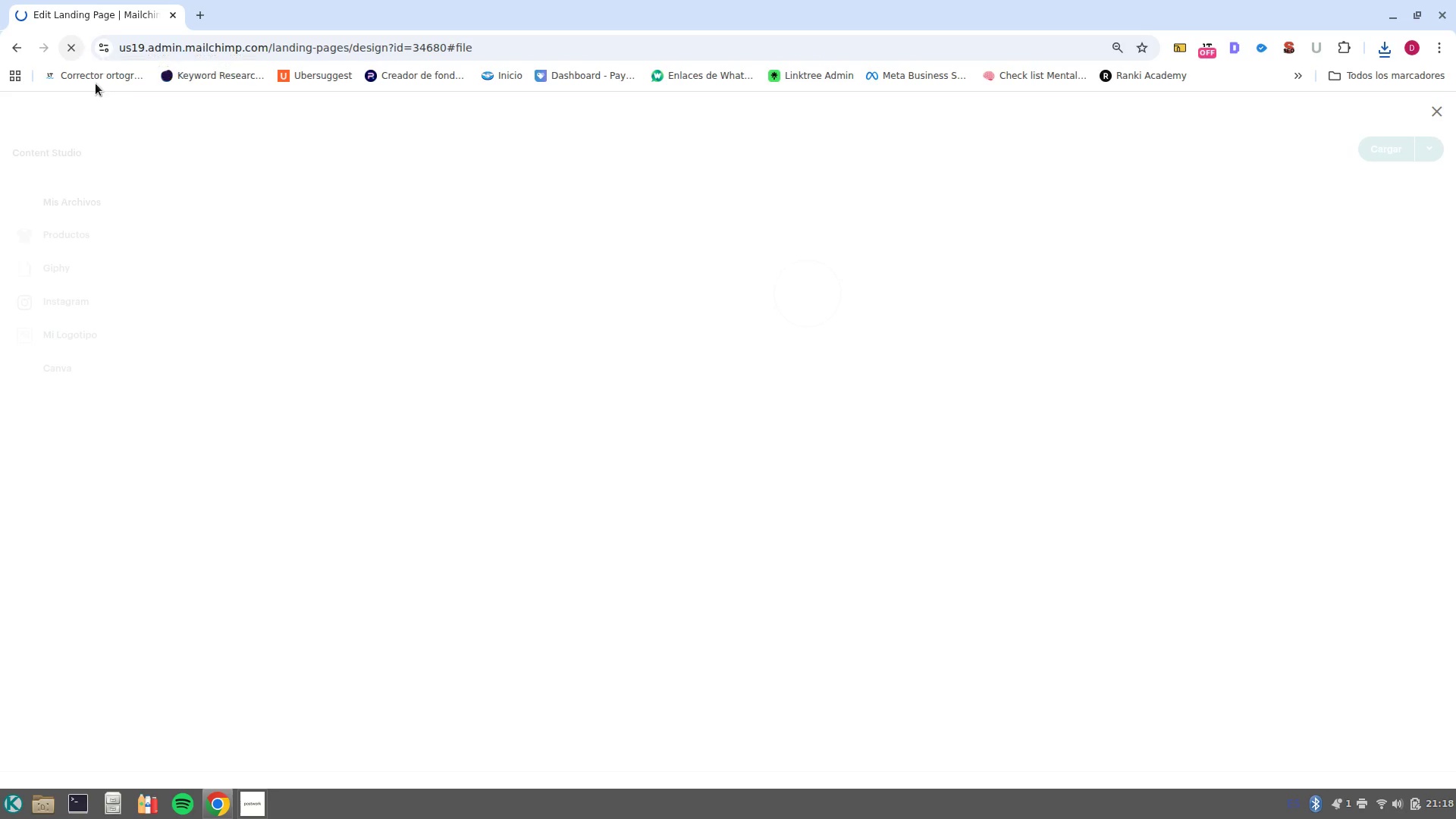 
wait(9.65)
 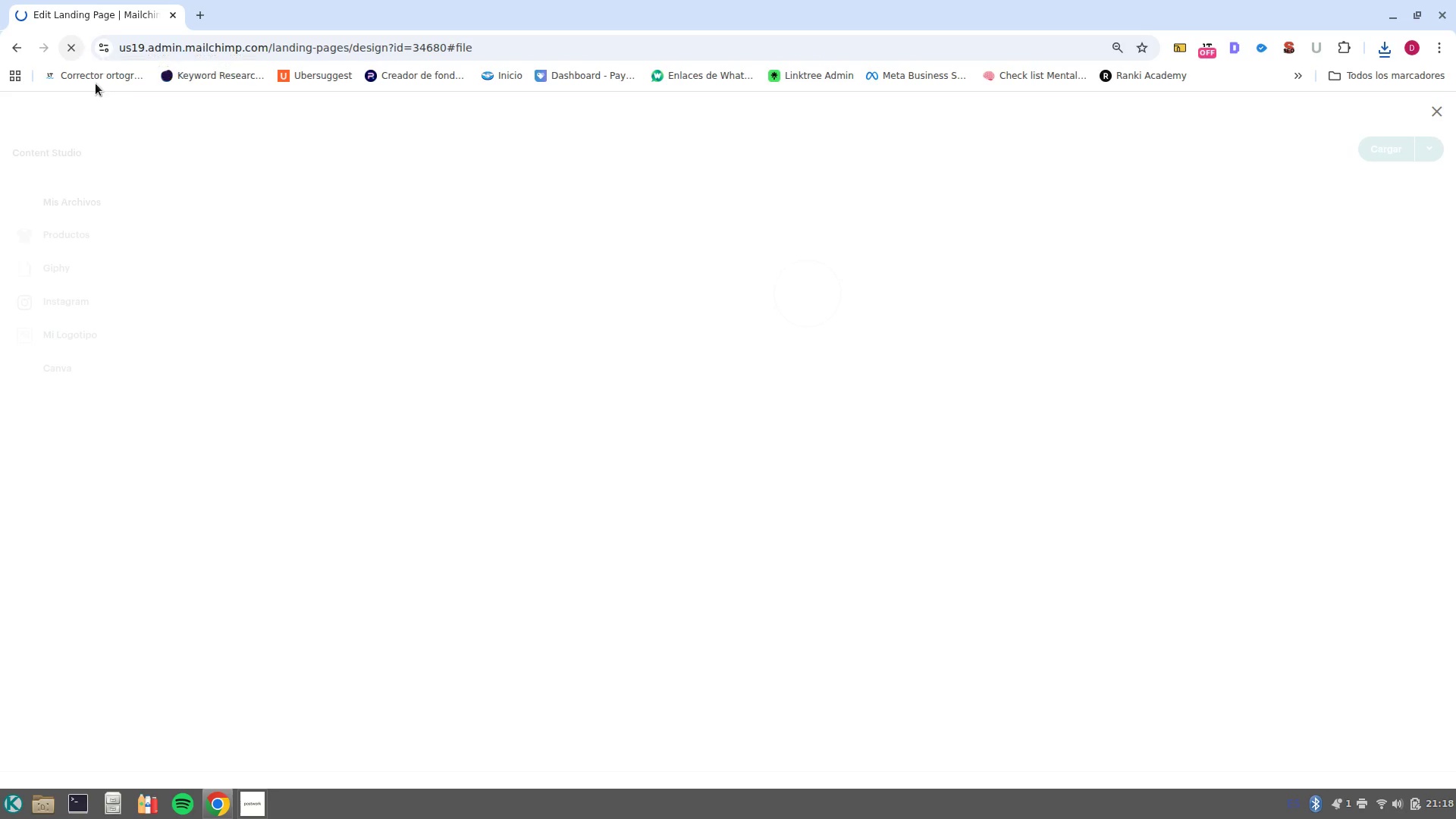 
left_click([857, 231])
 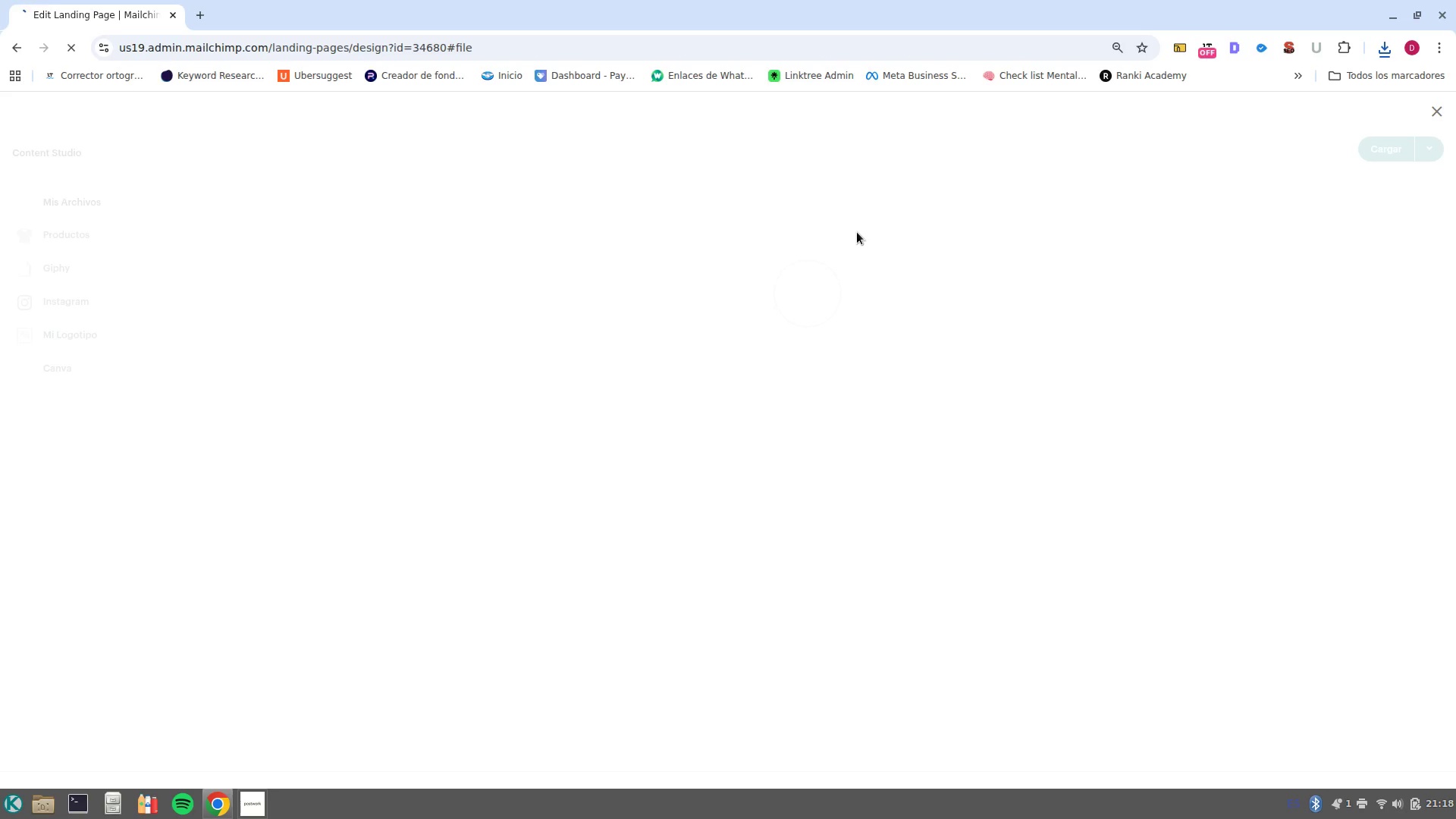 
wait(8.83)
 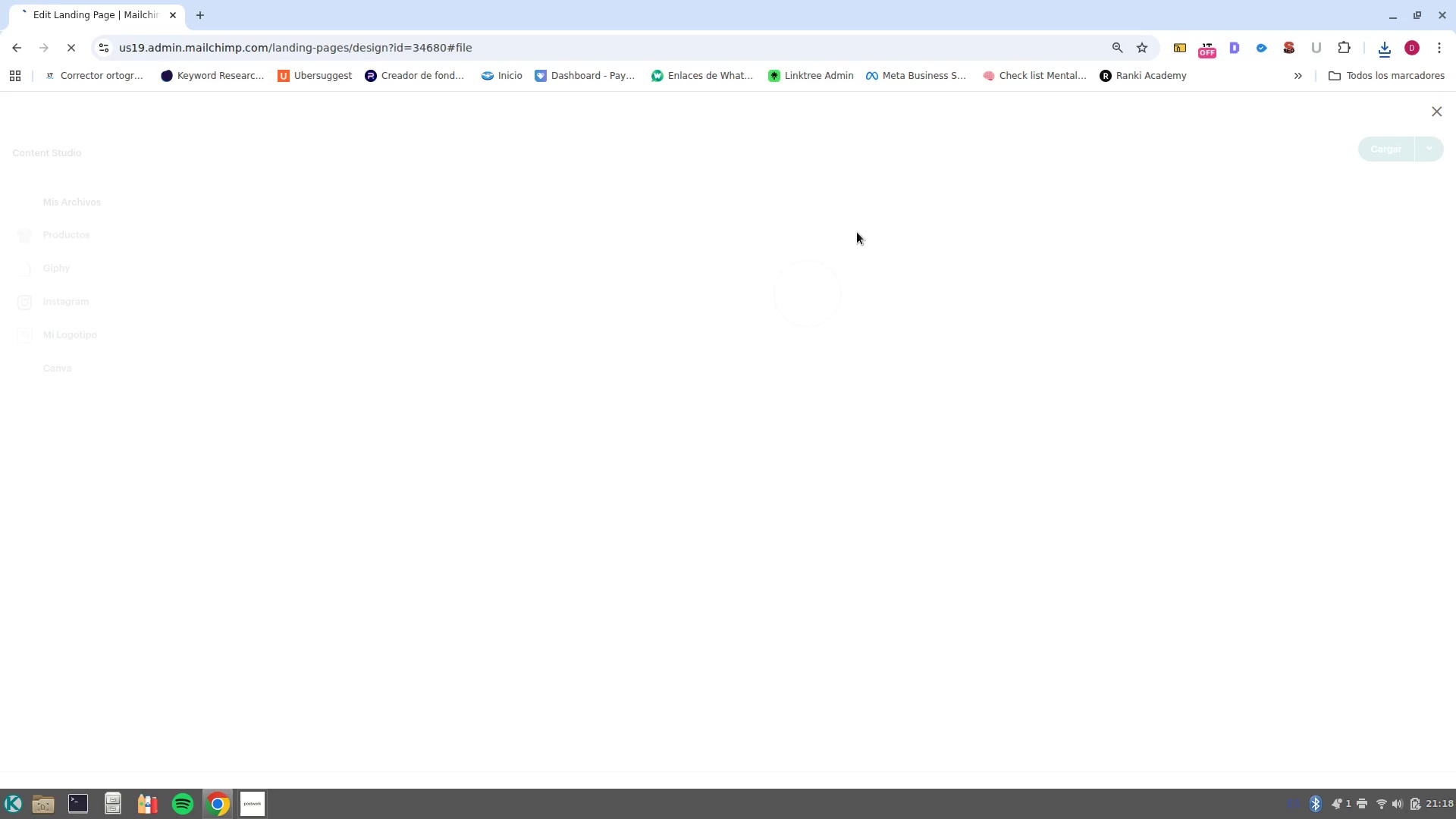 
left_click([67, 52])
 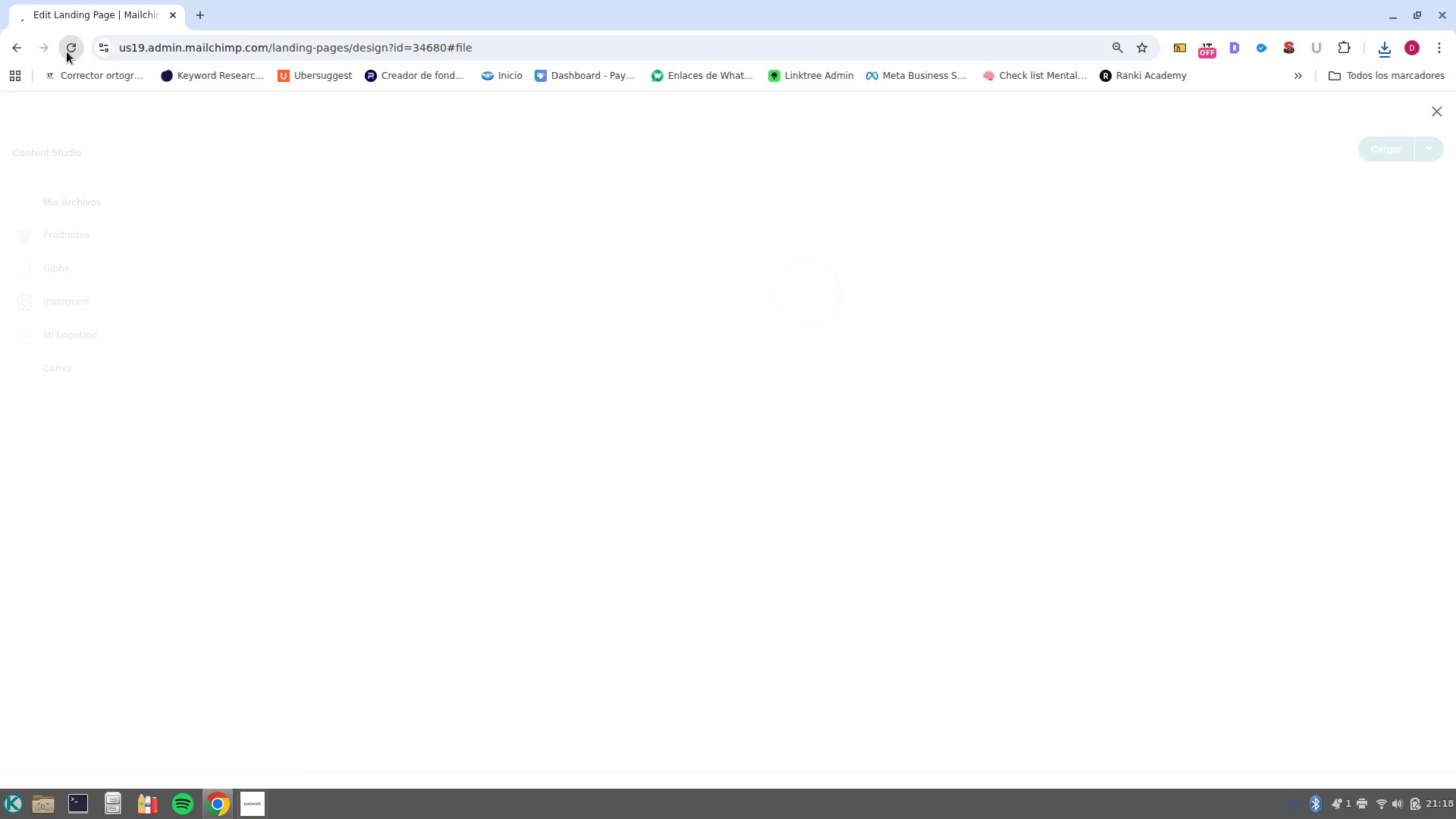 
left_click([67, 52])
 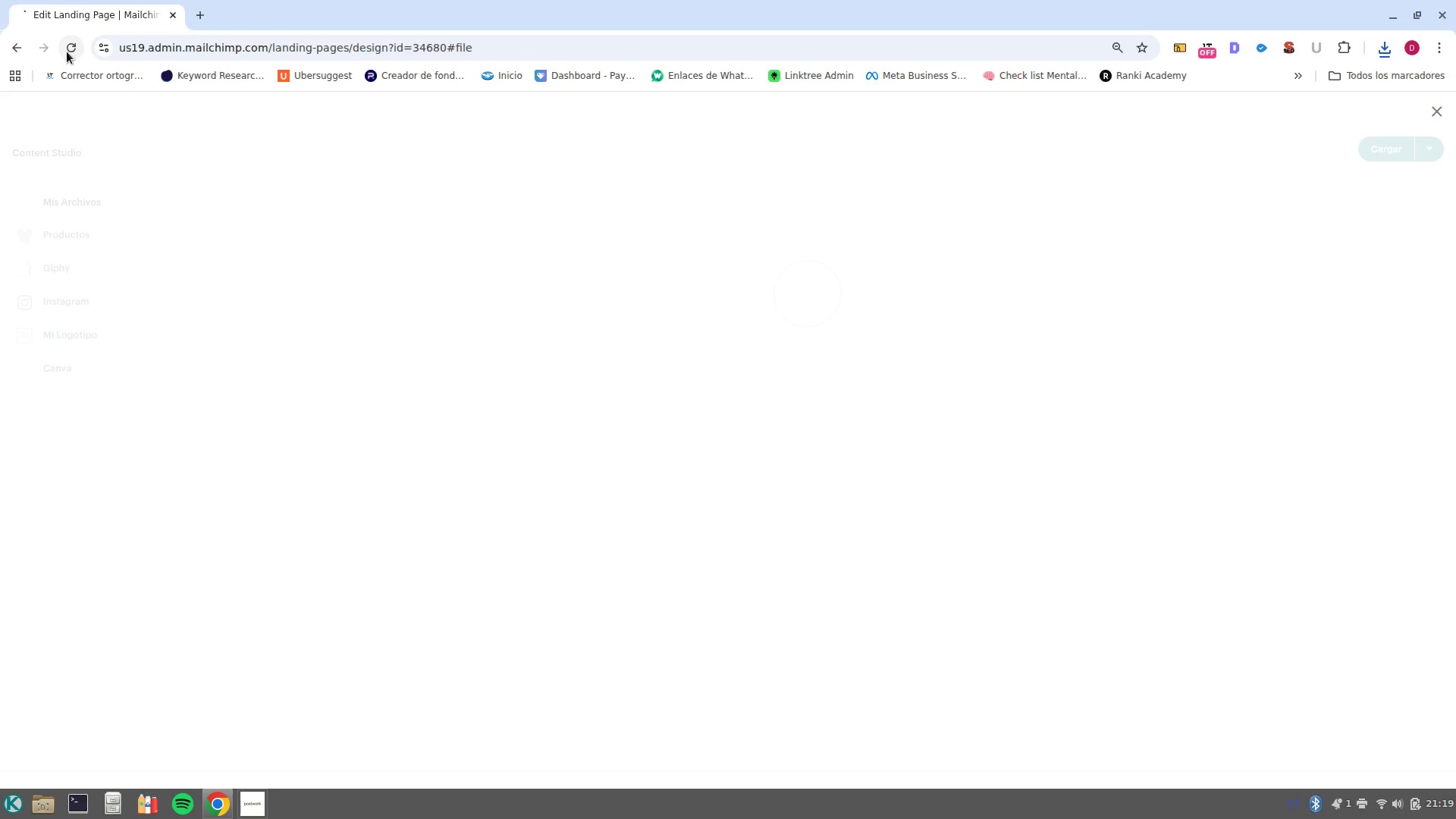 
wait(8.69)
 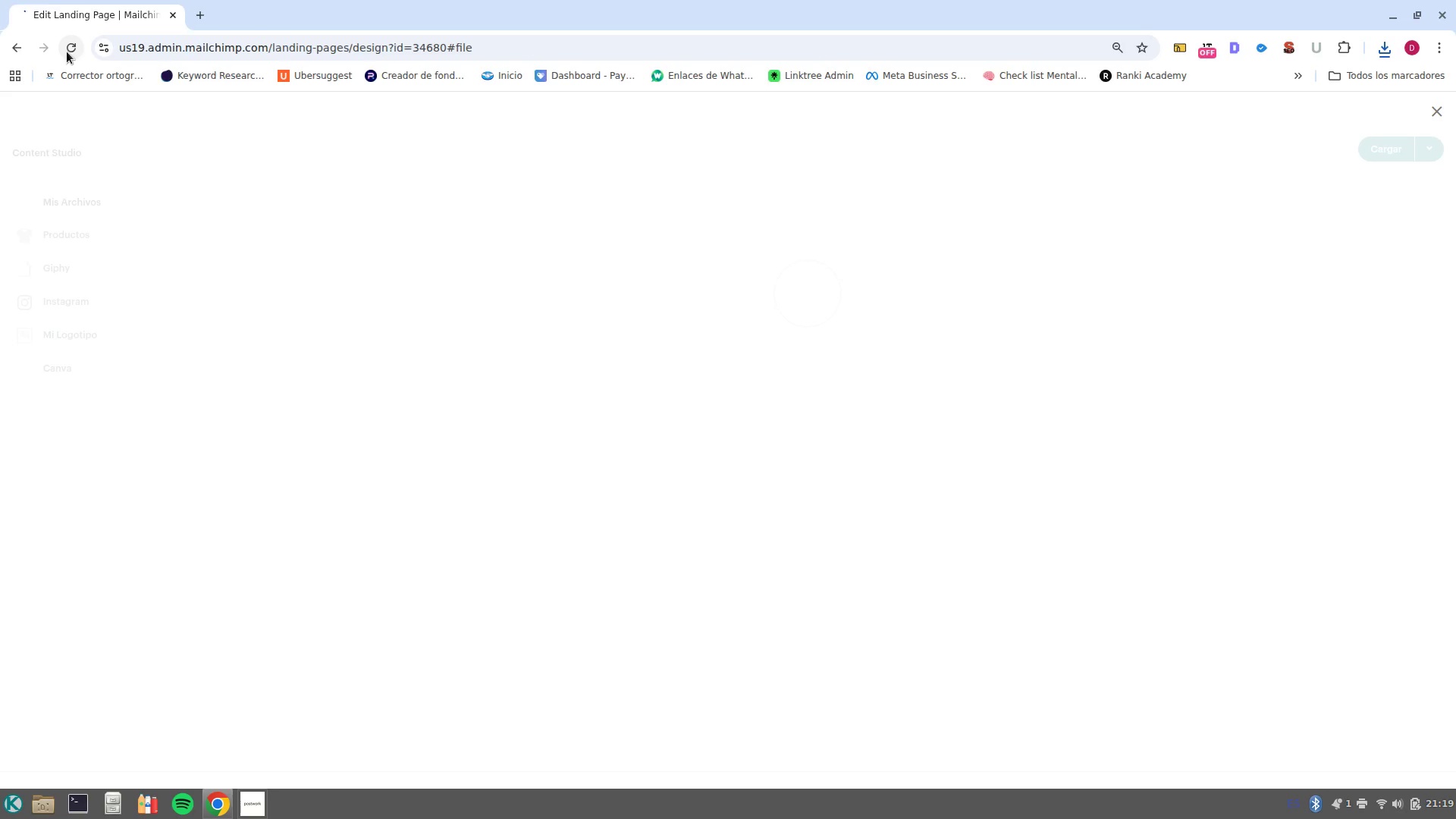 
left_click([750, 228])
 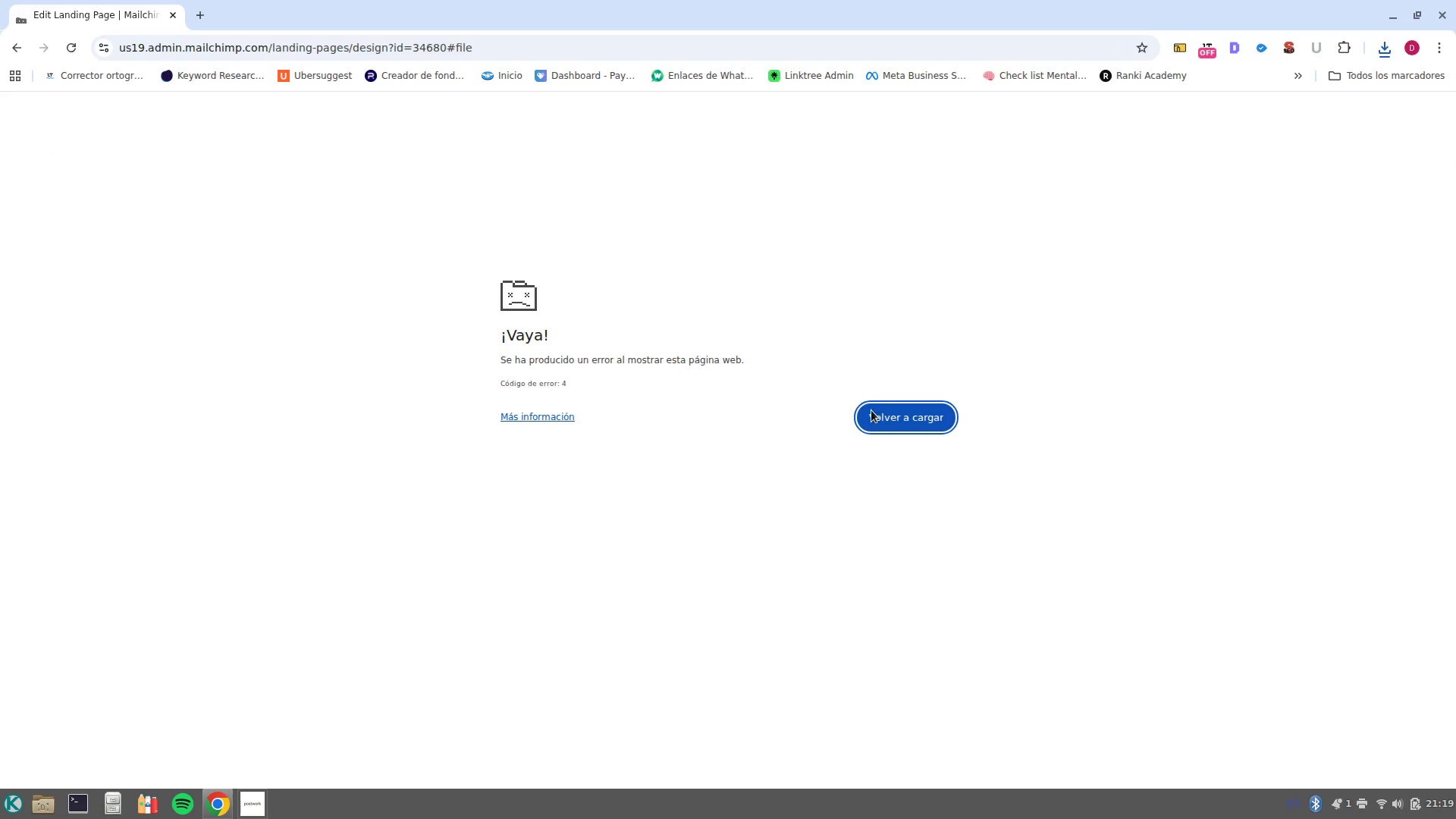 
left_click([880, 415])
 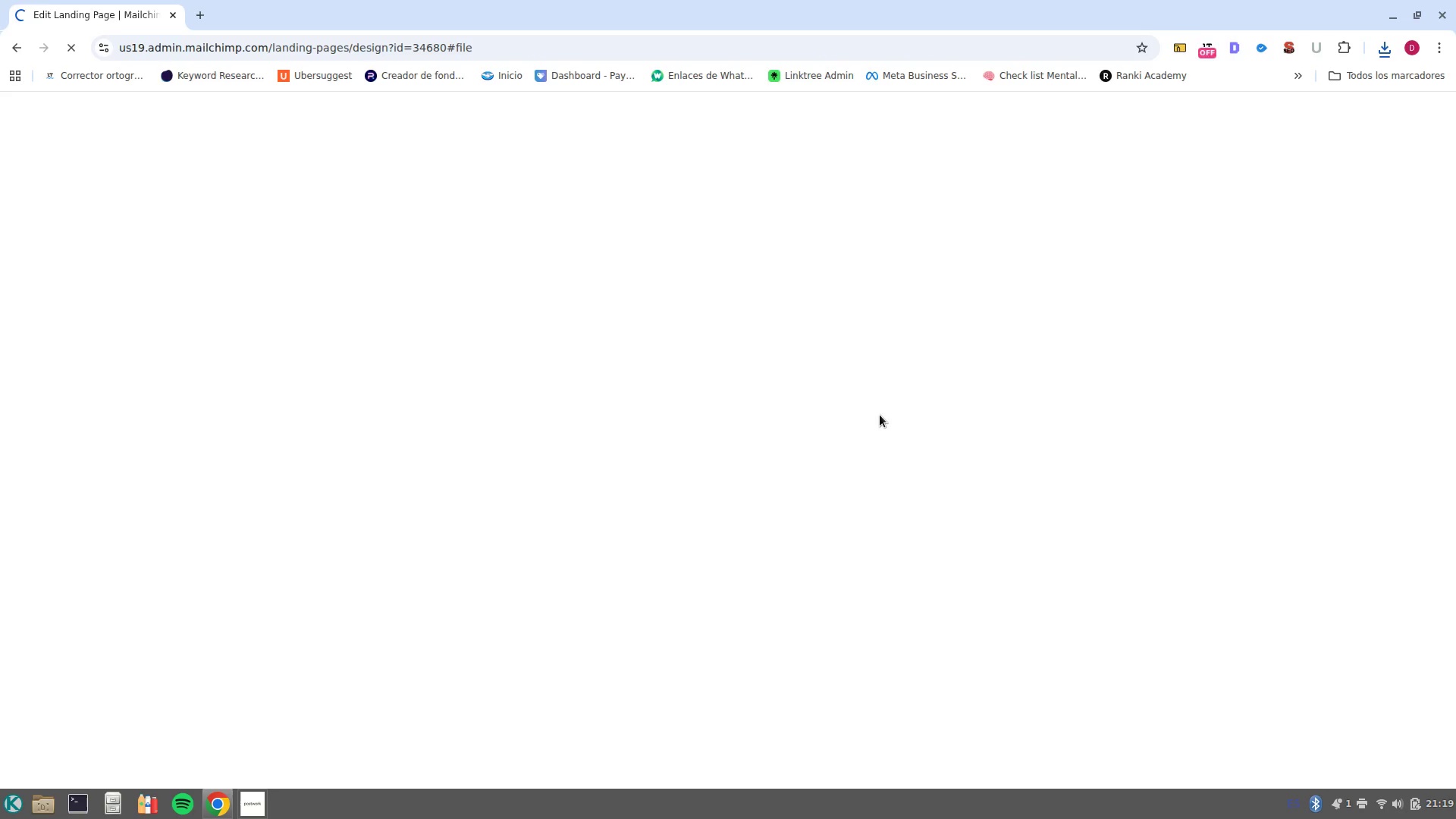 
wait(8.1)
 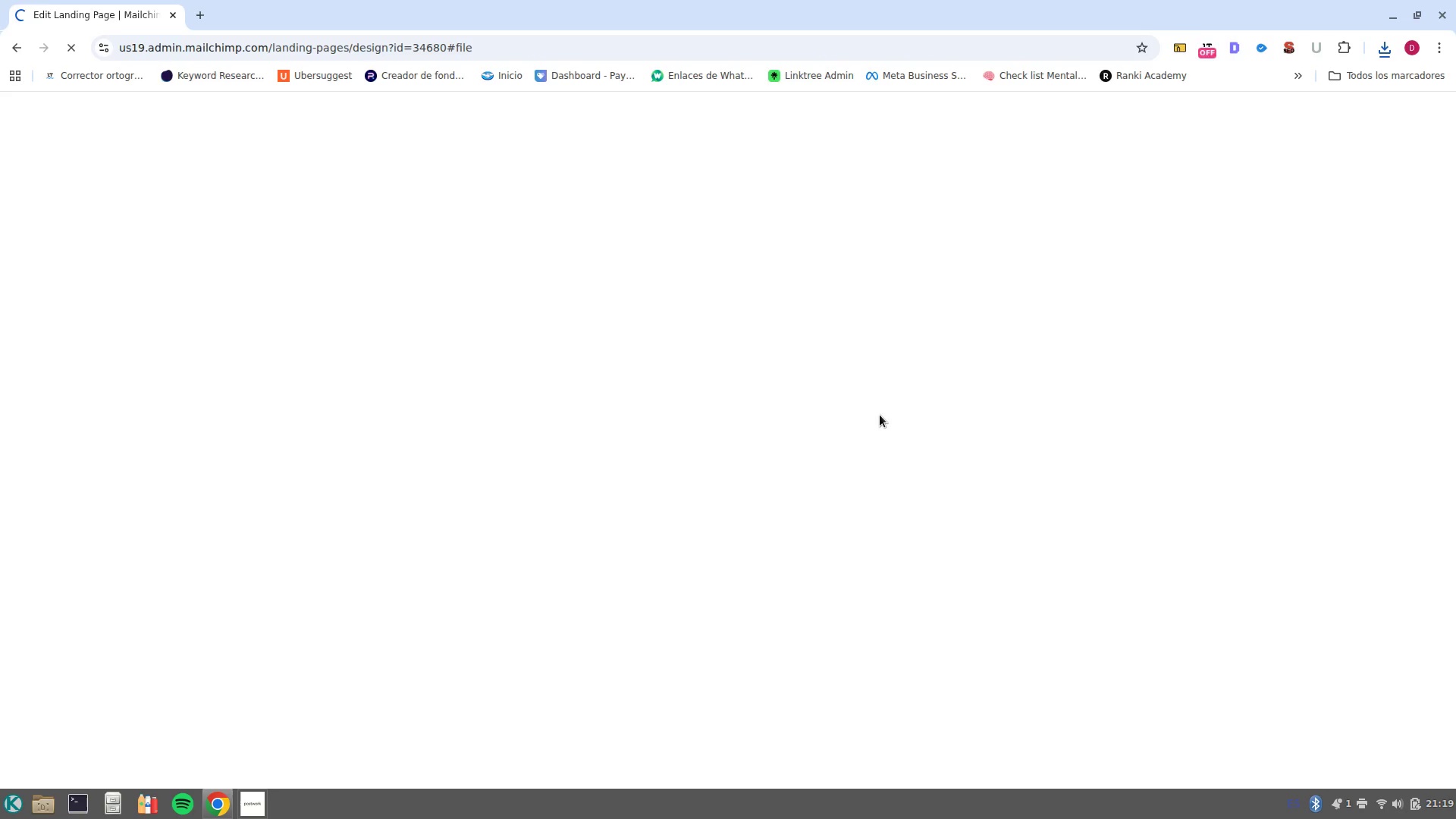 
left_click([788, 350])
 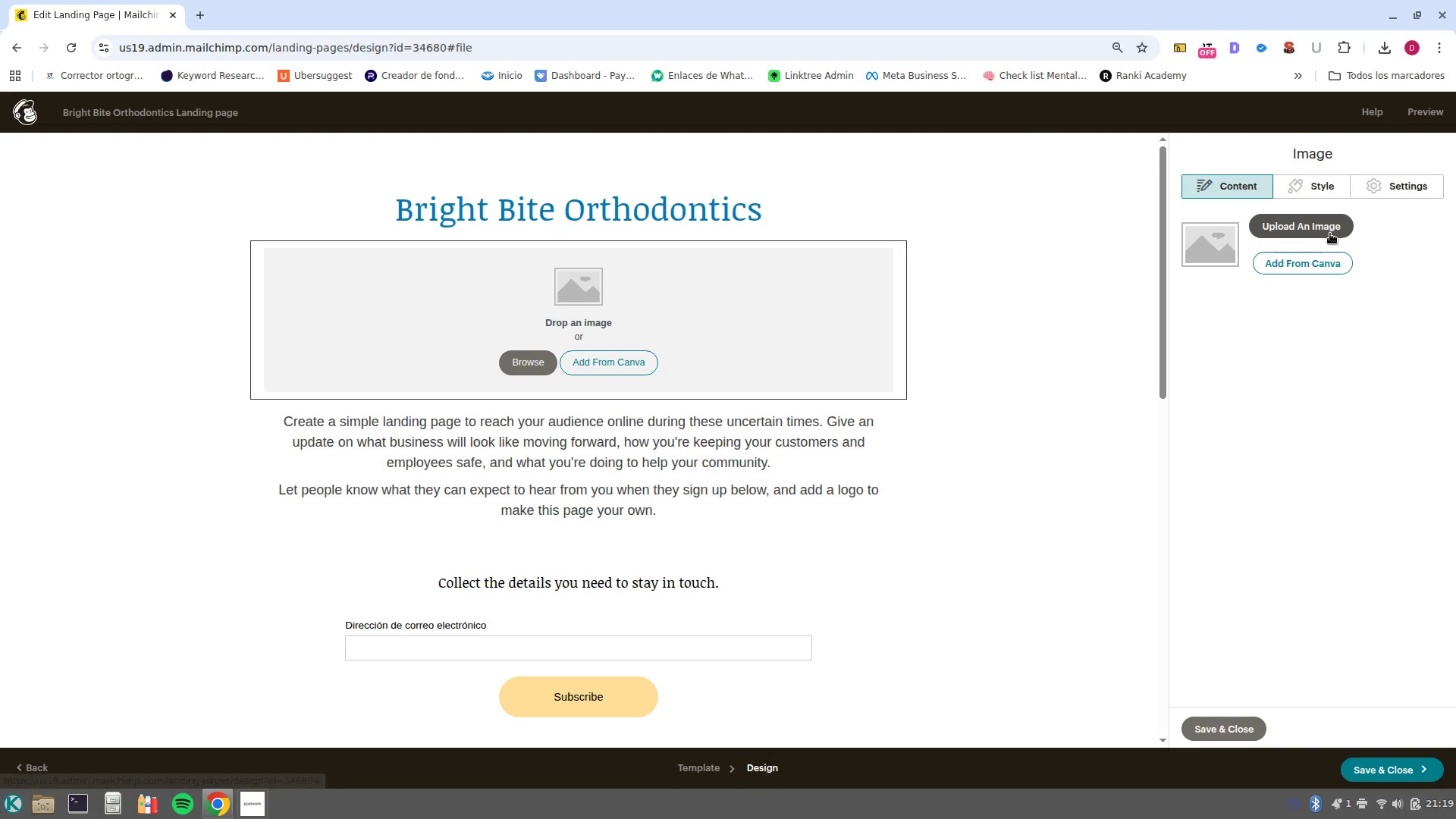 
left_click([1330, 234])
 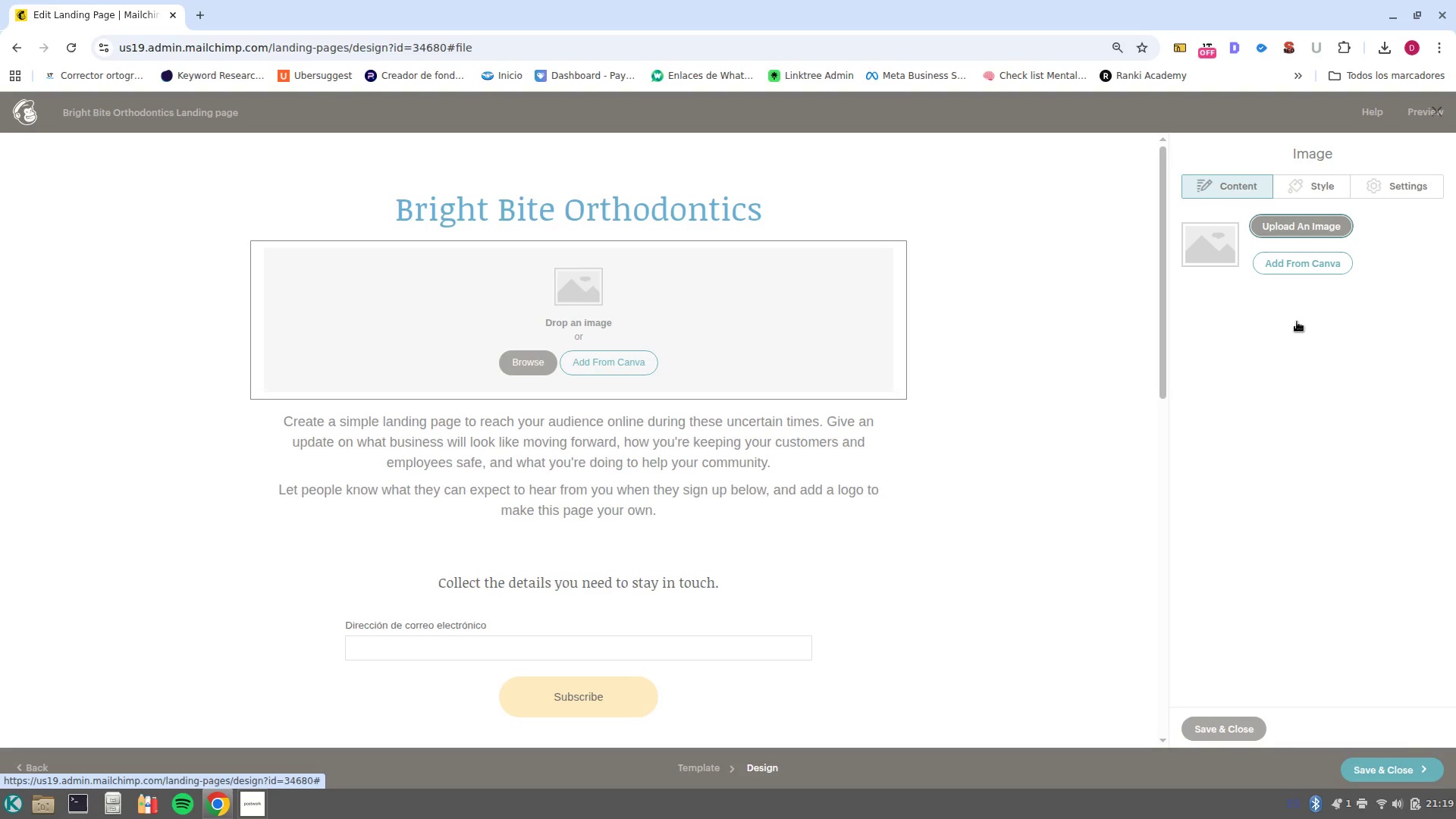 
wait(10.24)
 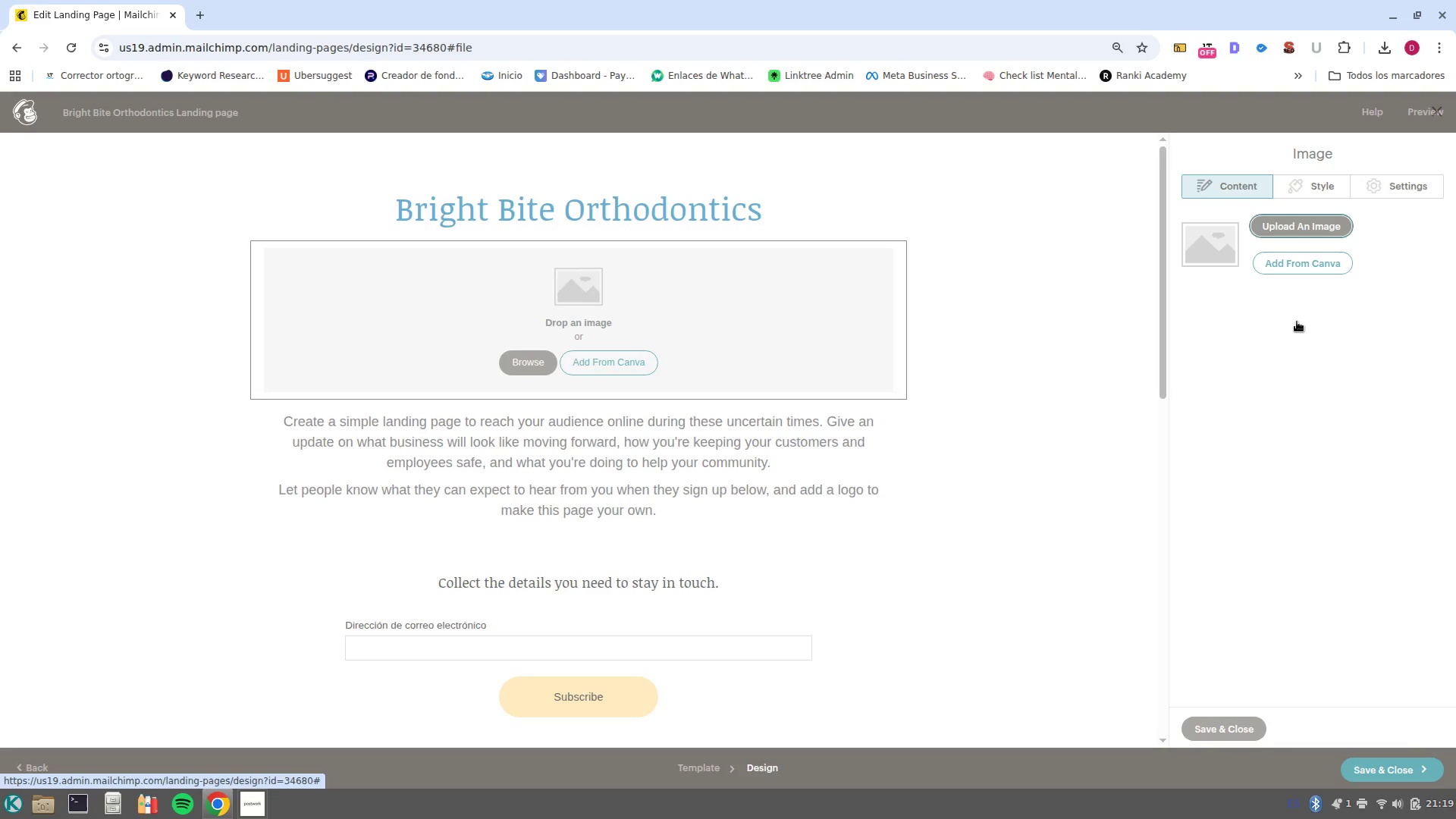 
left_click([1119, 332])
 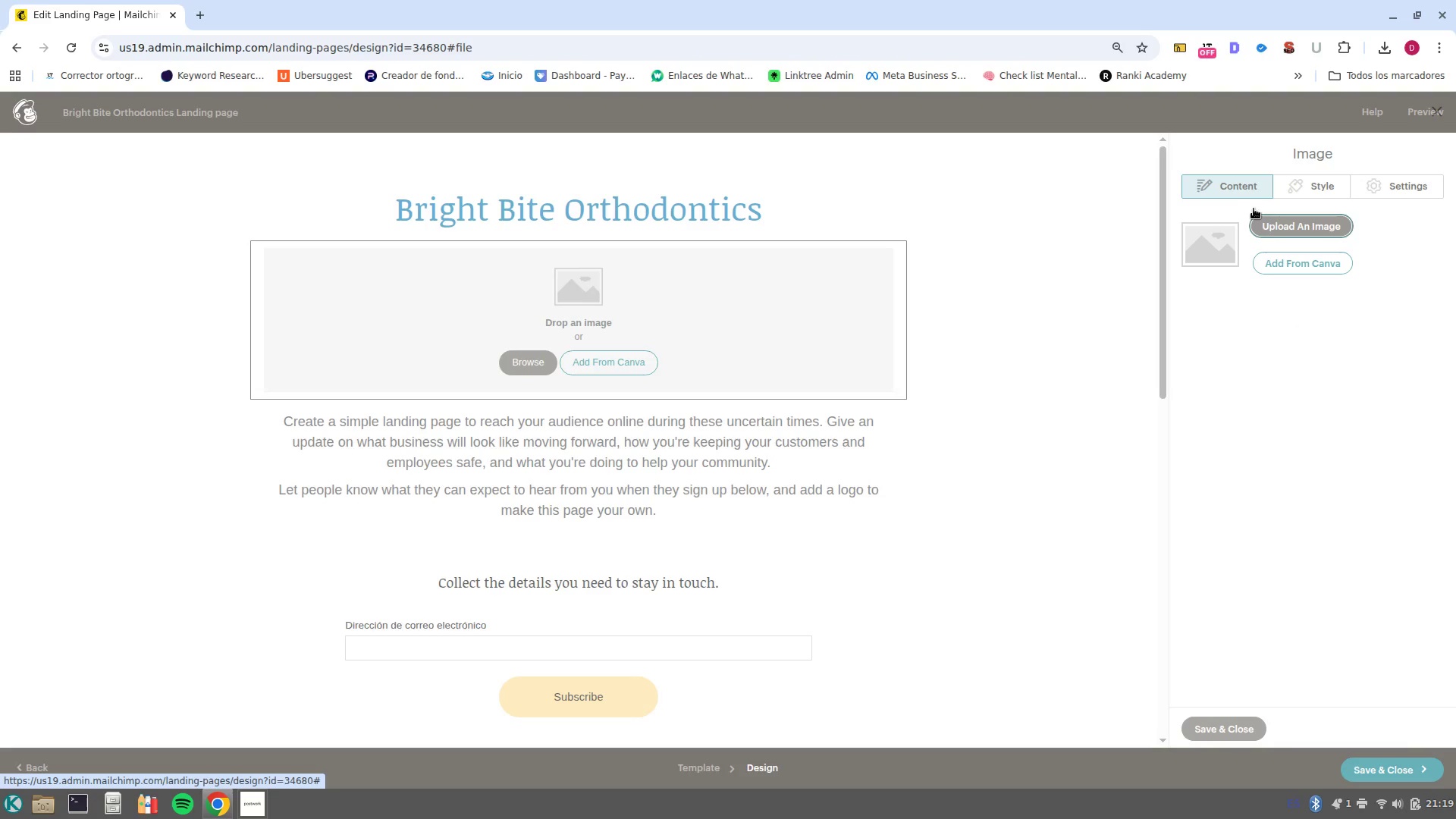 
double_click([1273, 228])
 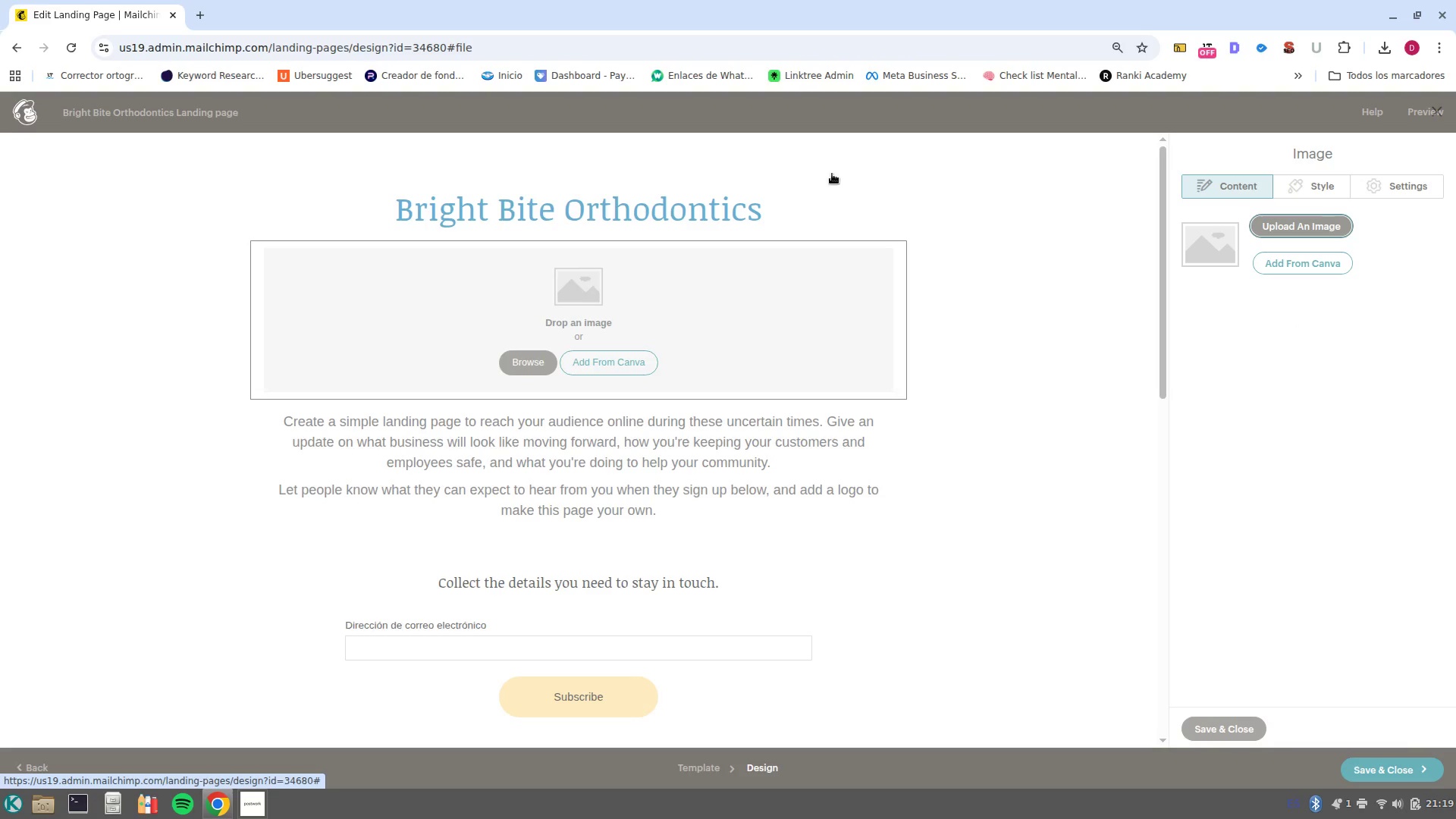 
left_click([832, 174])
 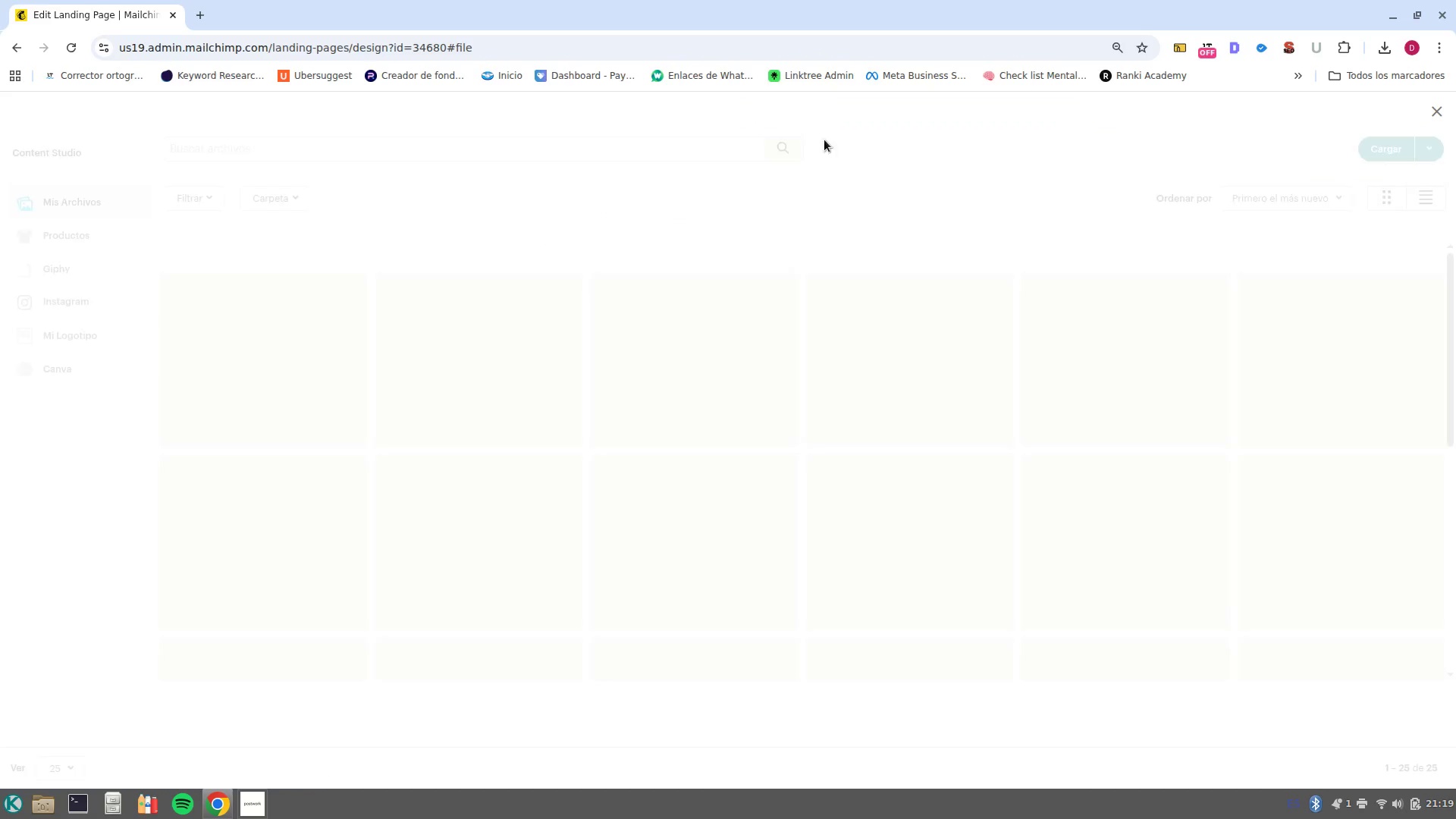 
mouse_move([819, 183])
 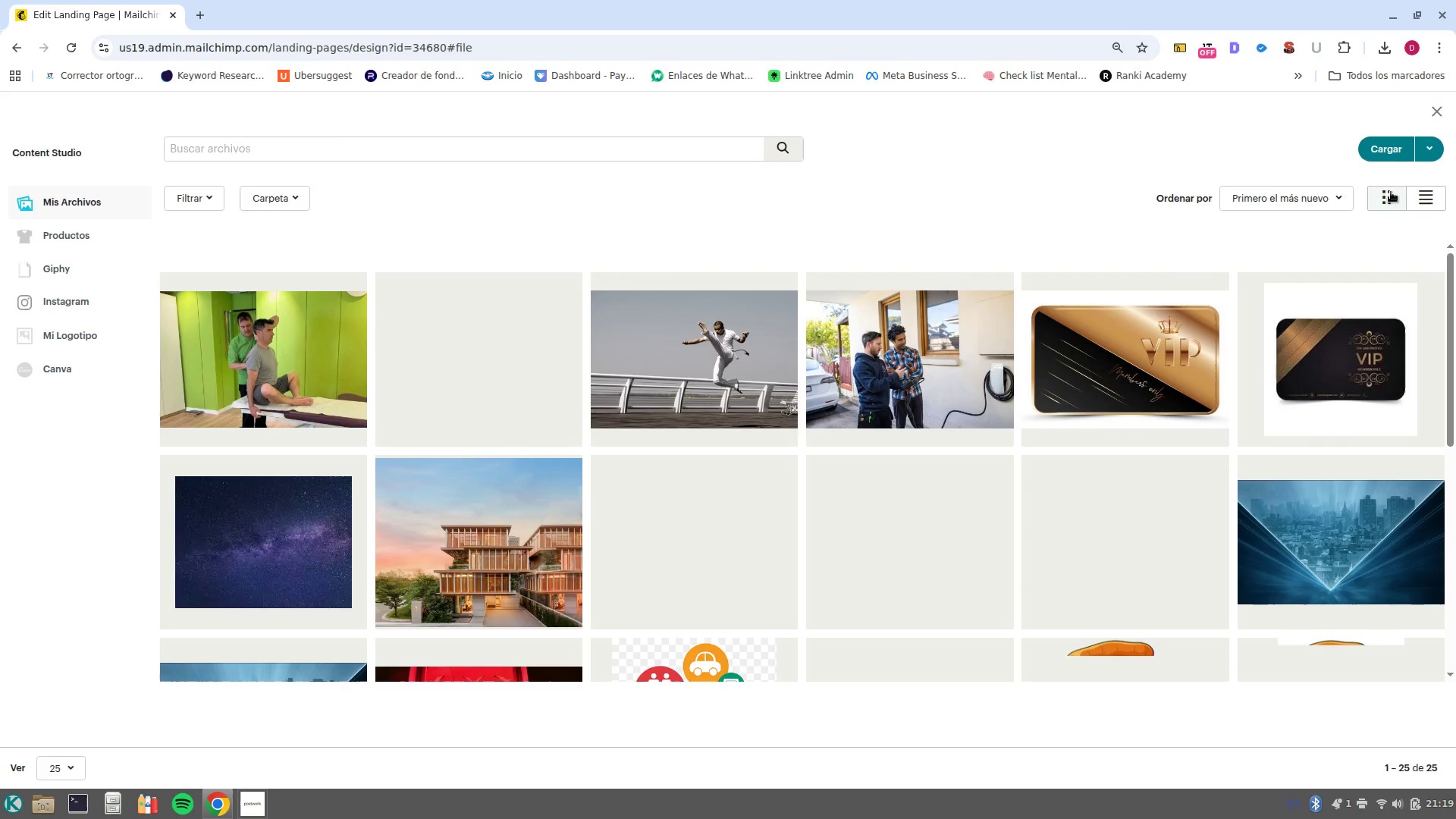 
left_click([1381, 147])
 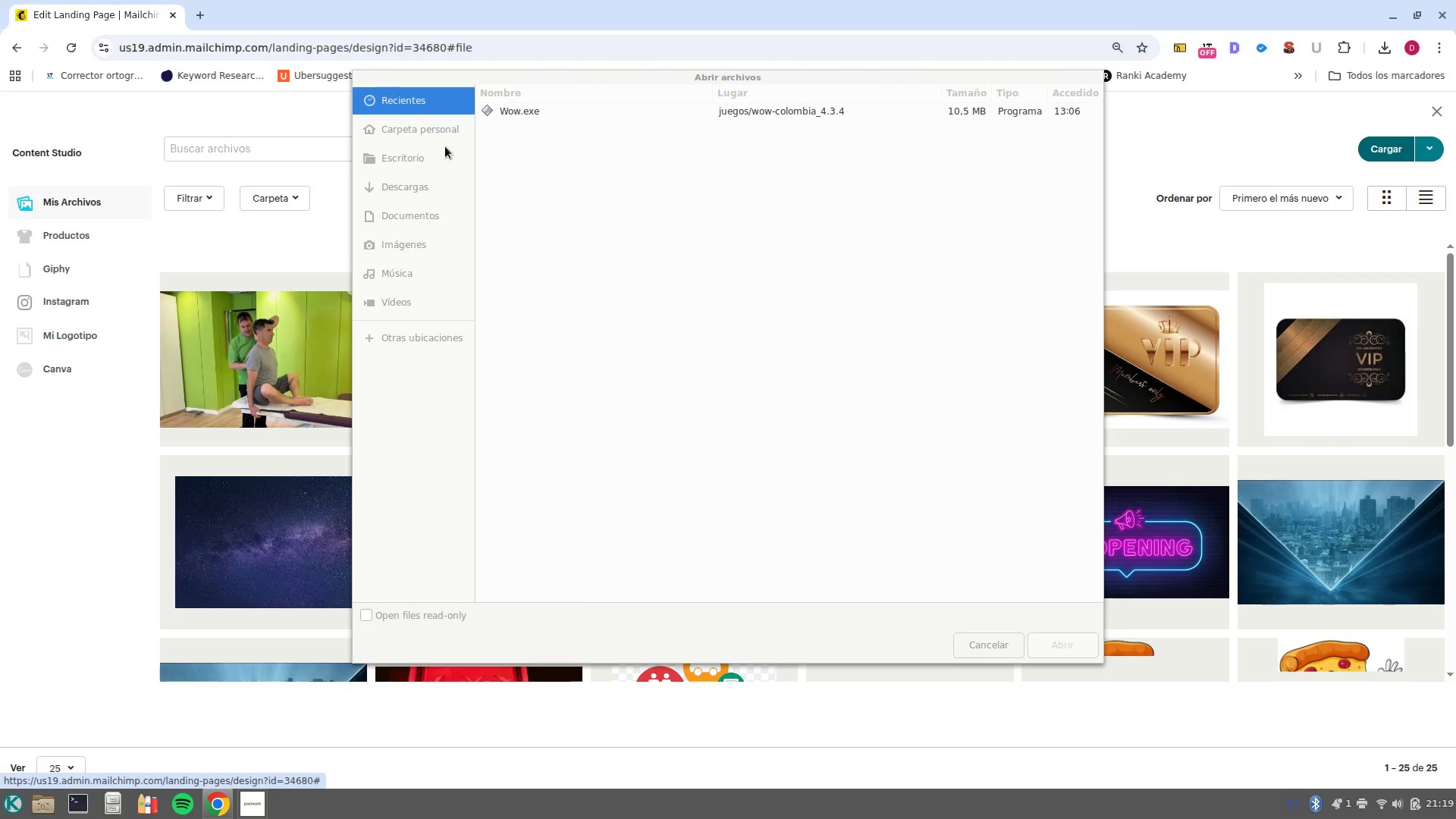 
left_click([426, 190])
 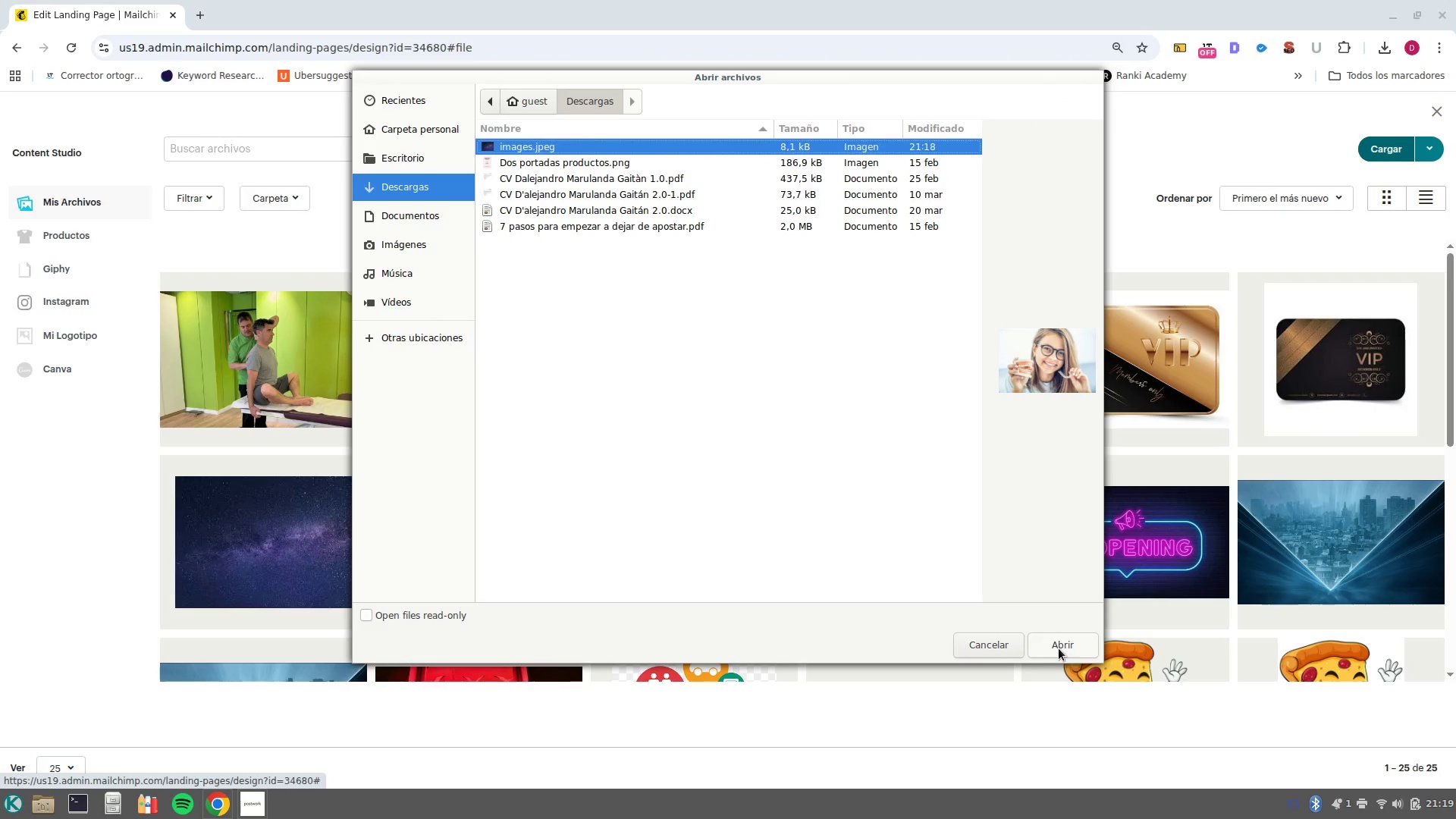 
left_click([1059, 648])
 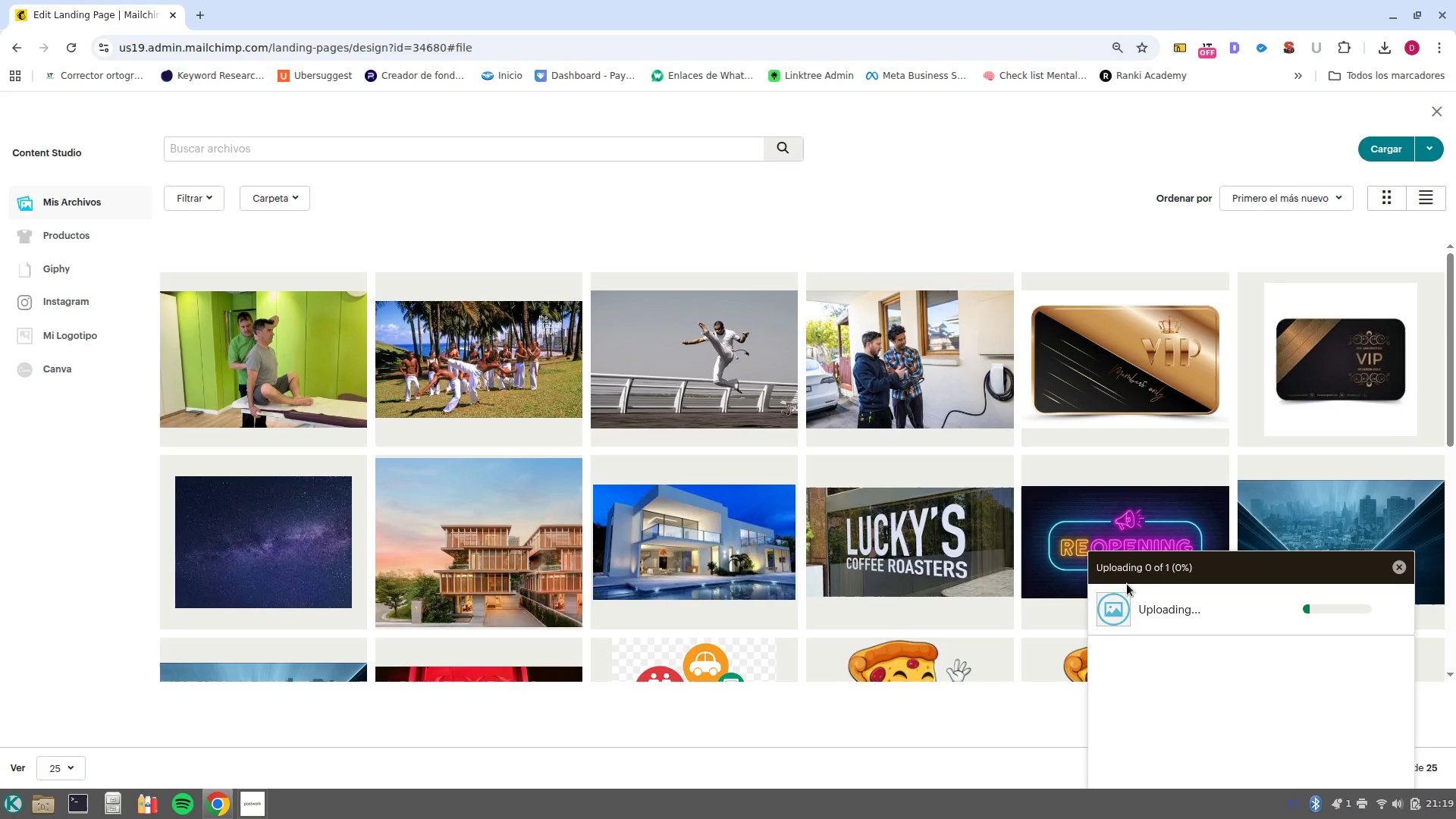 
wait(26.4)
 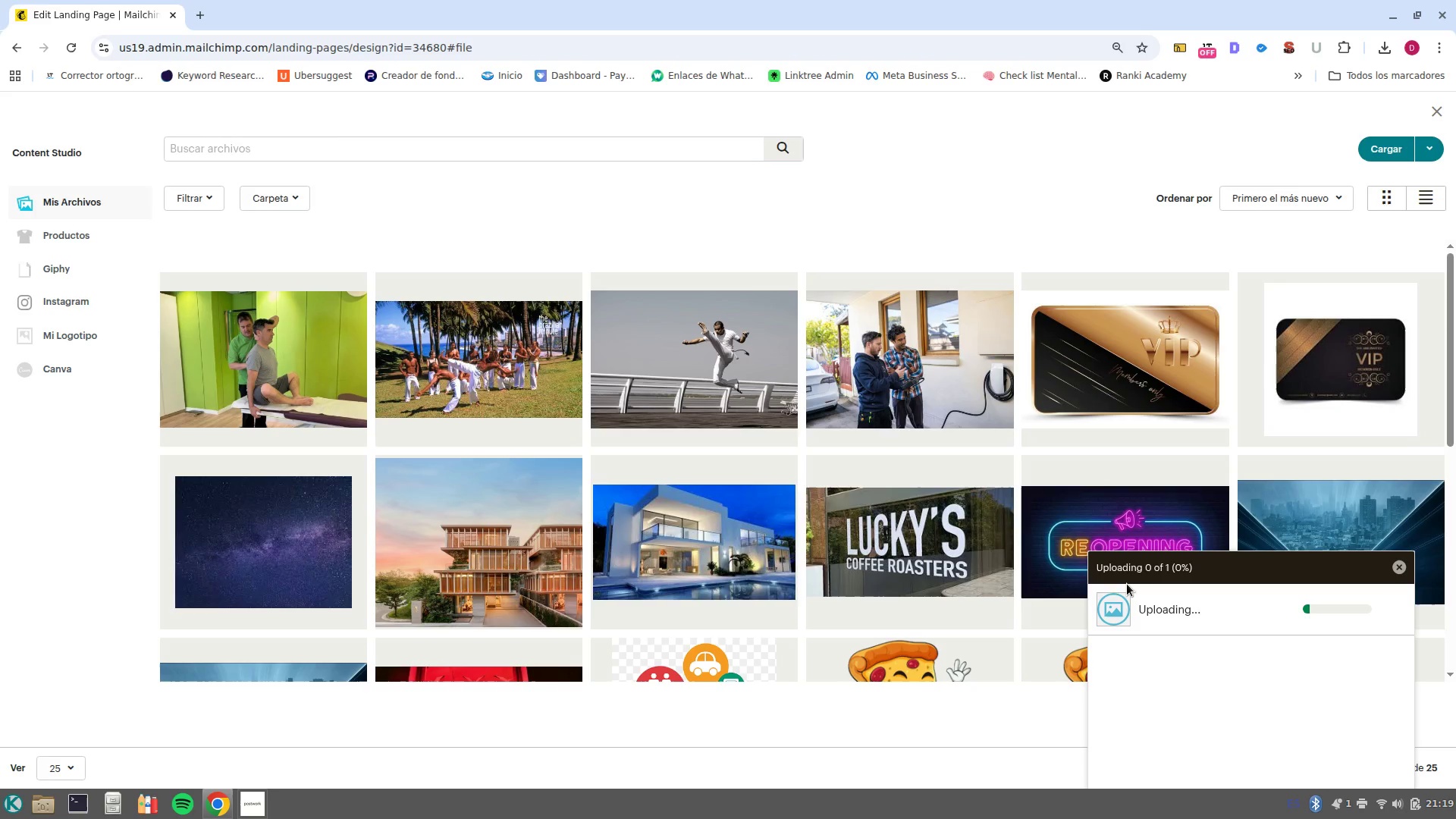 
left_click([1244, 613])
 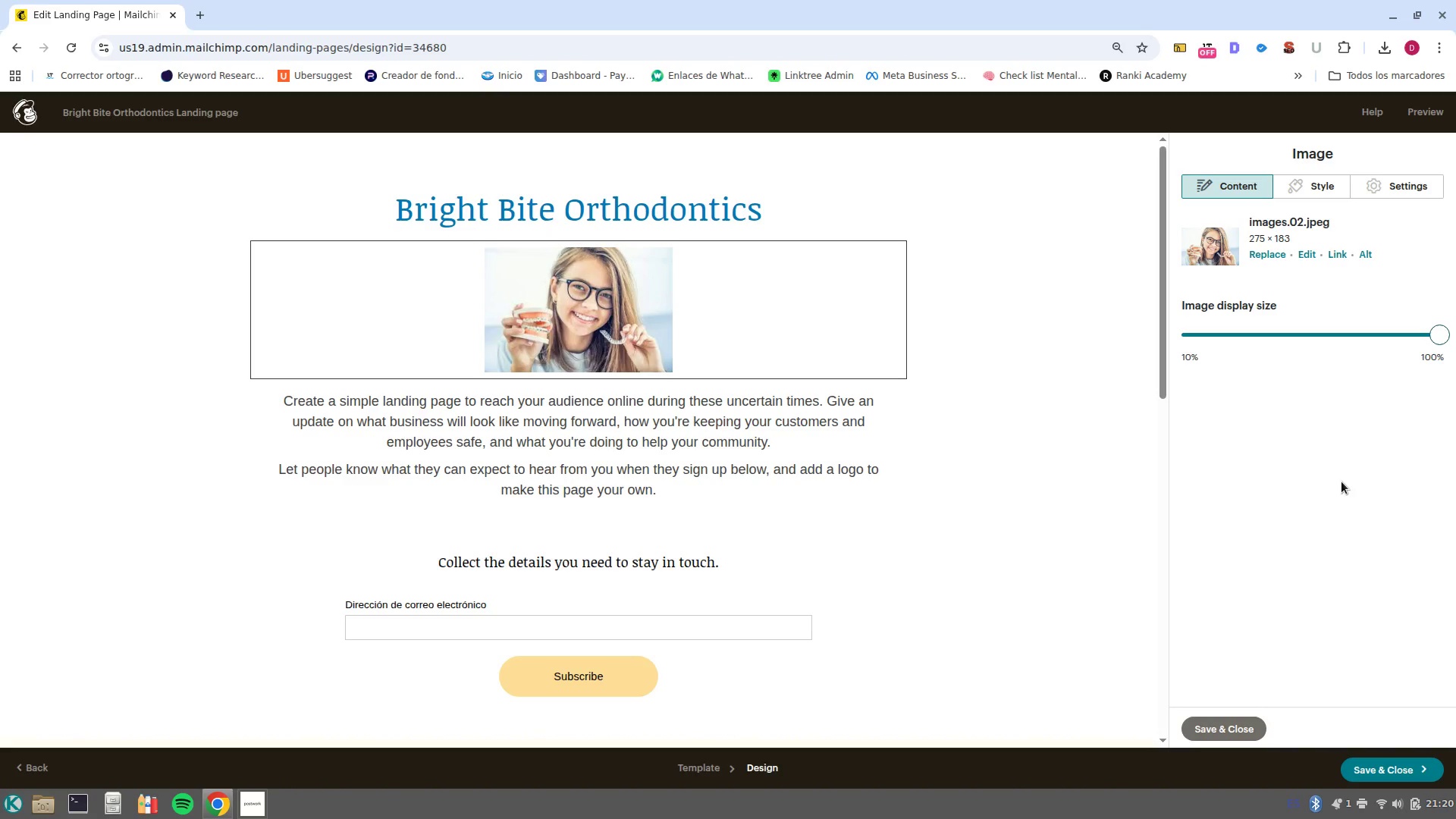 
wait(45.14)
 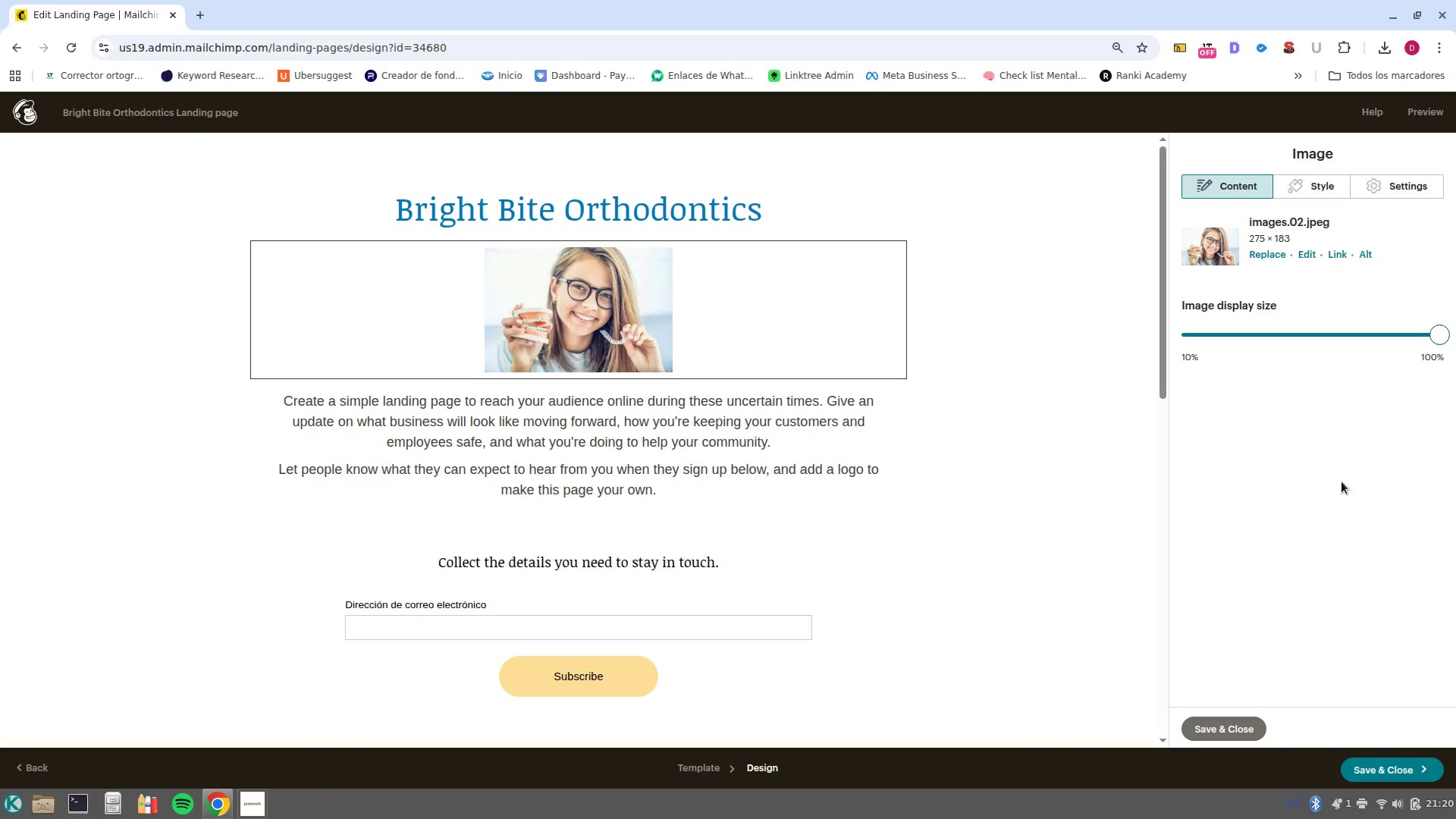 
left_click([1304, 190])
 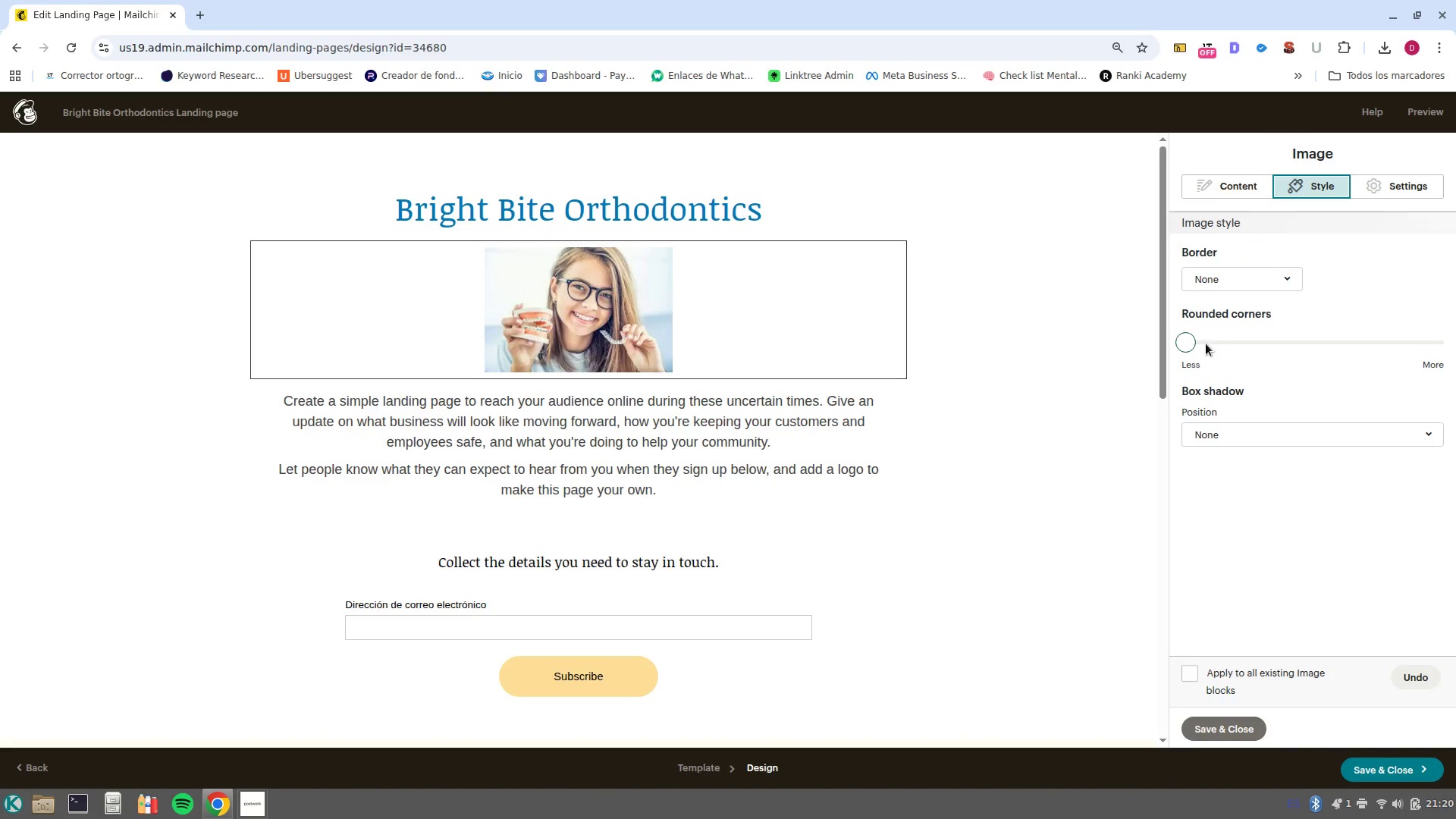 
left_click_drag(start_coordinate=[1191, 345], to_coordinate=[1278, 347])
 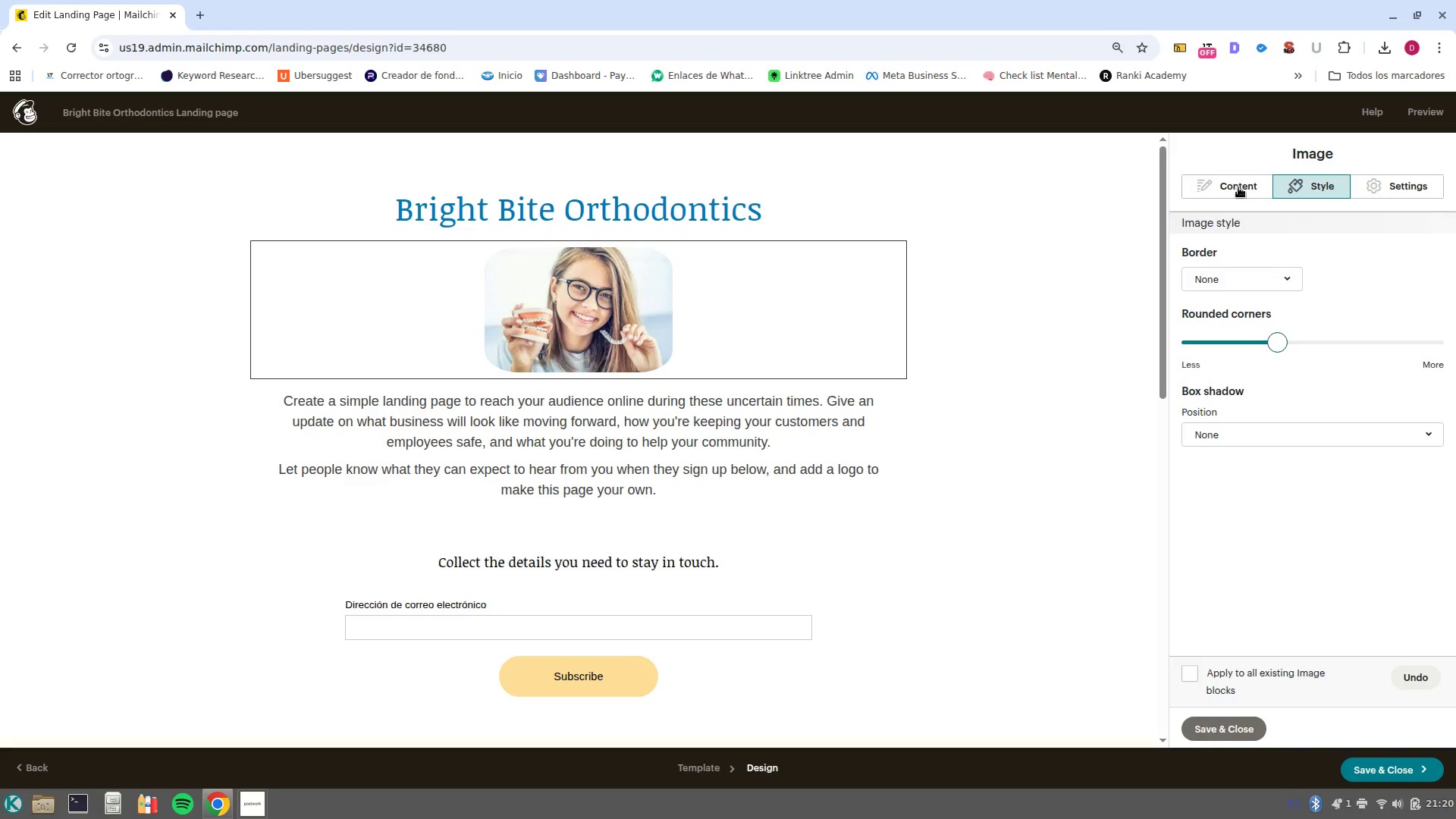 
left_click([1238, 185])
 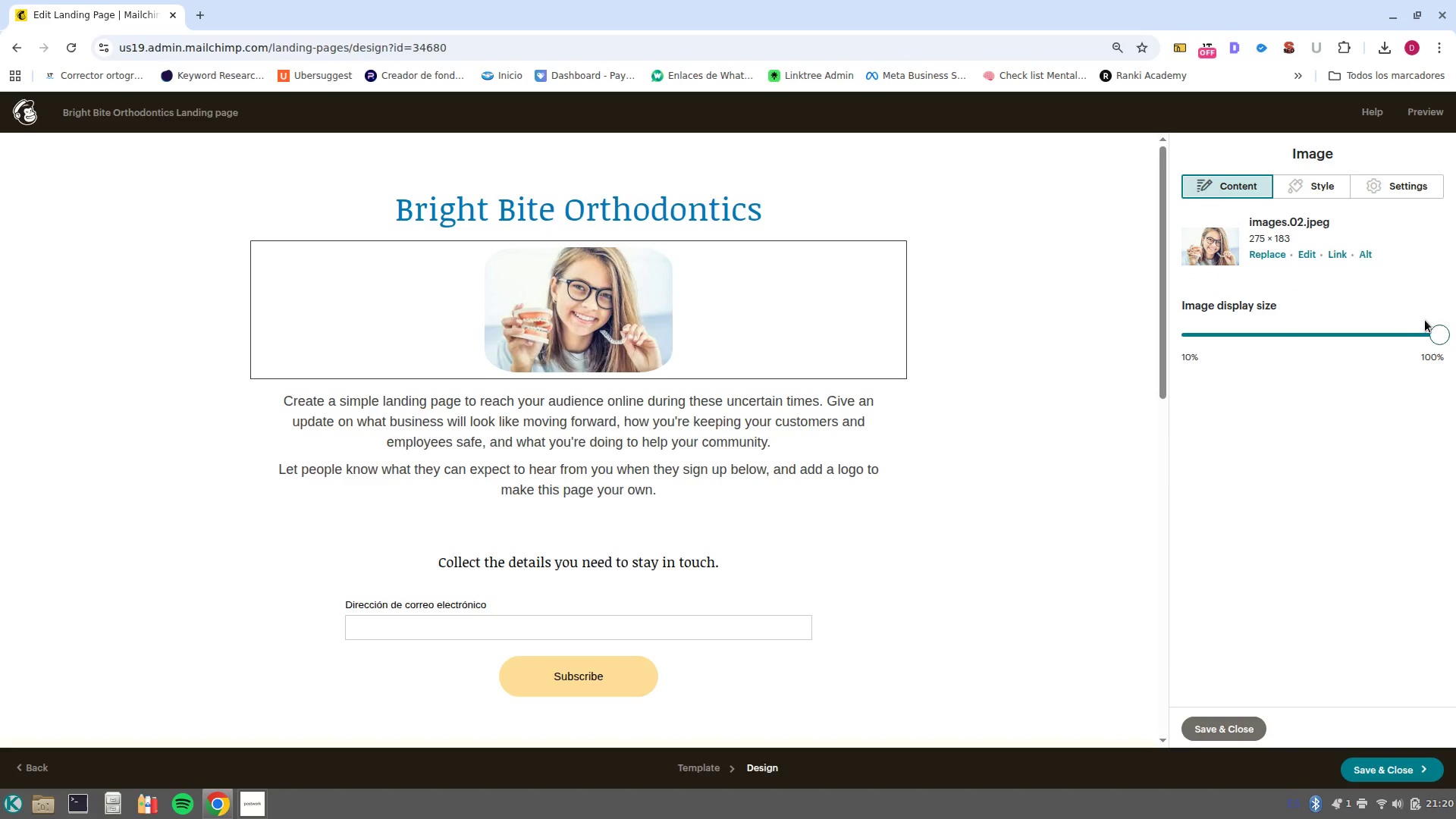 
left_click_drag(start_coordinate=[1439, 337], to_coordinate=[1455, 331])
 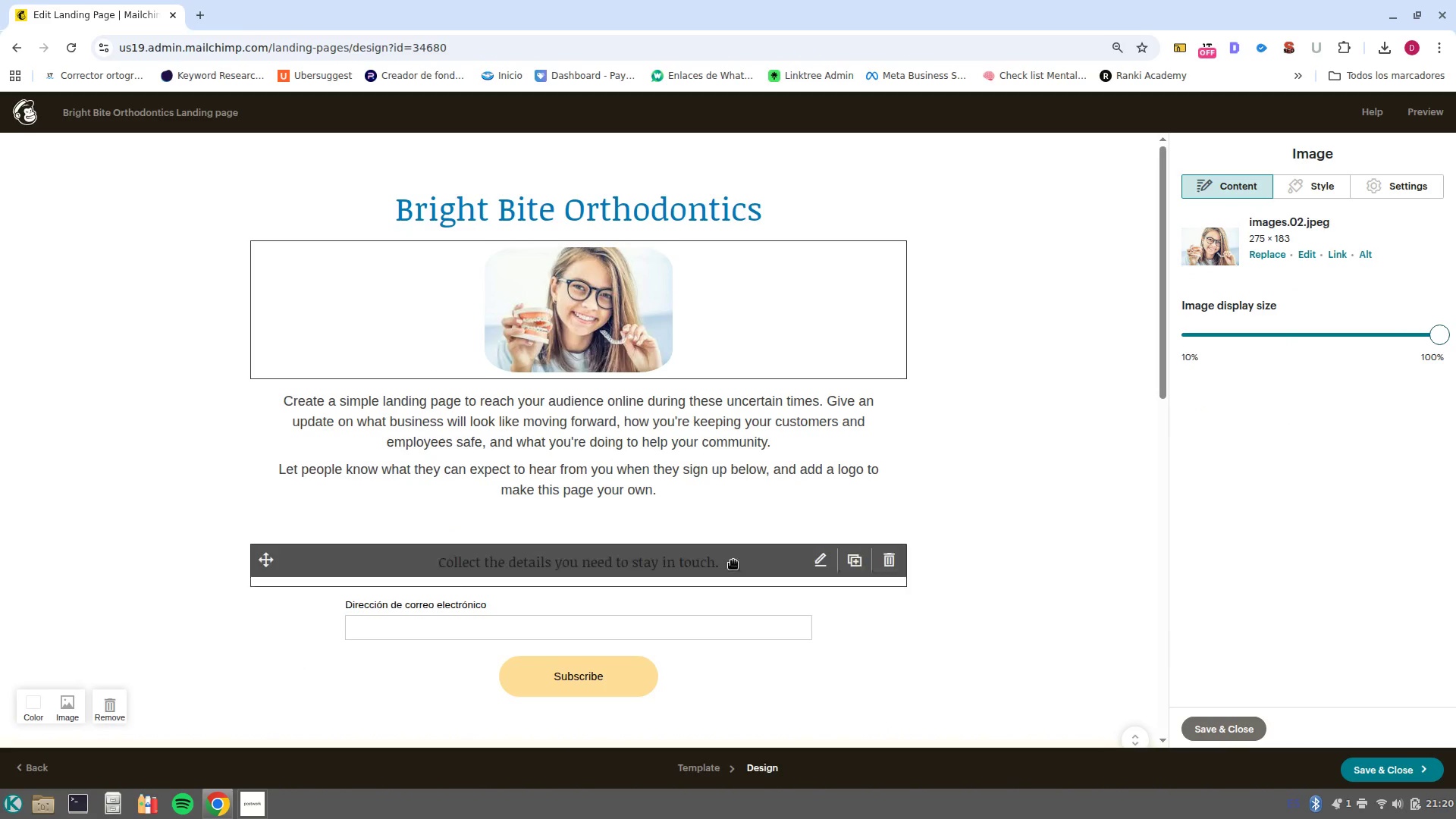 
left_click([1090, 534])
 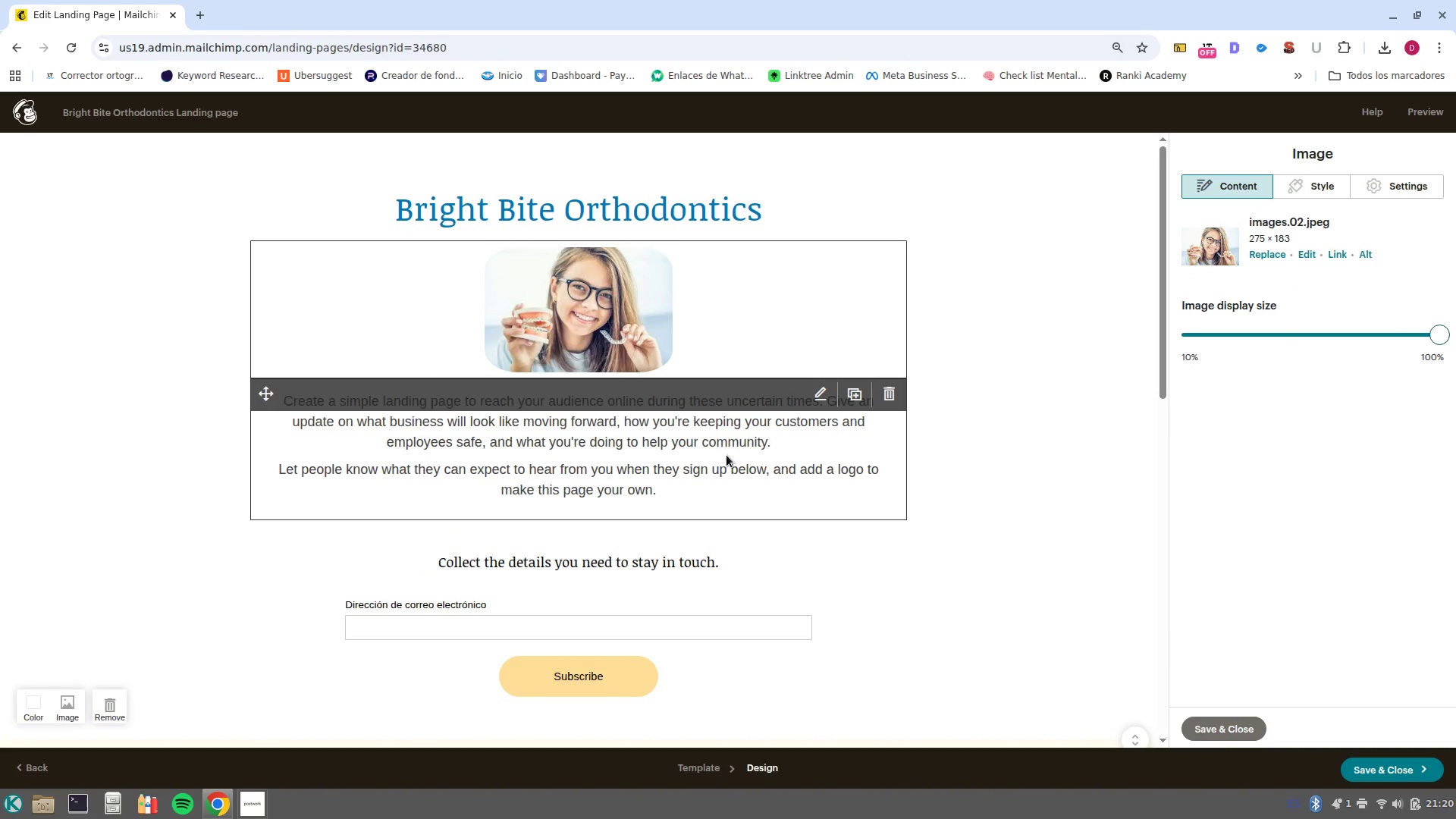 
left_click([737, 485])
 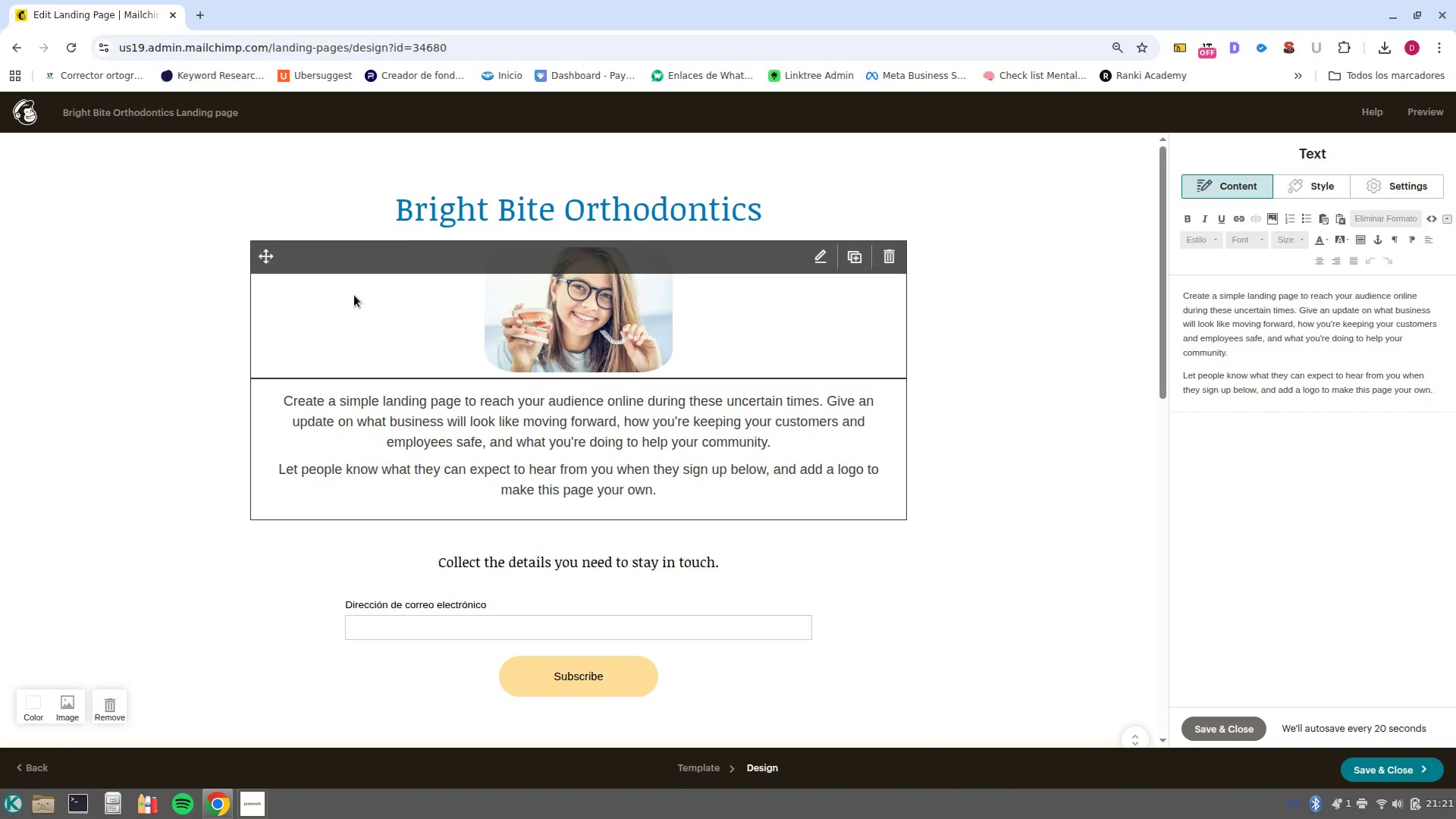 
left_click([548, 314])
 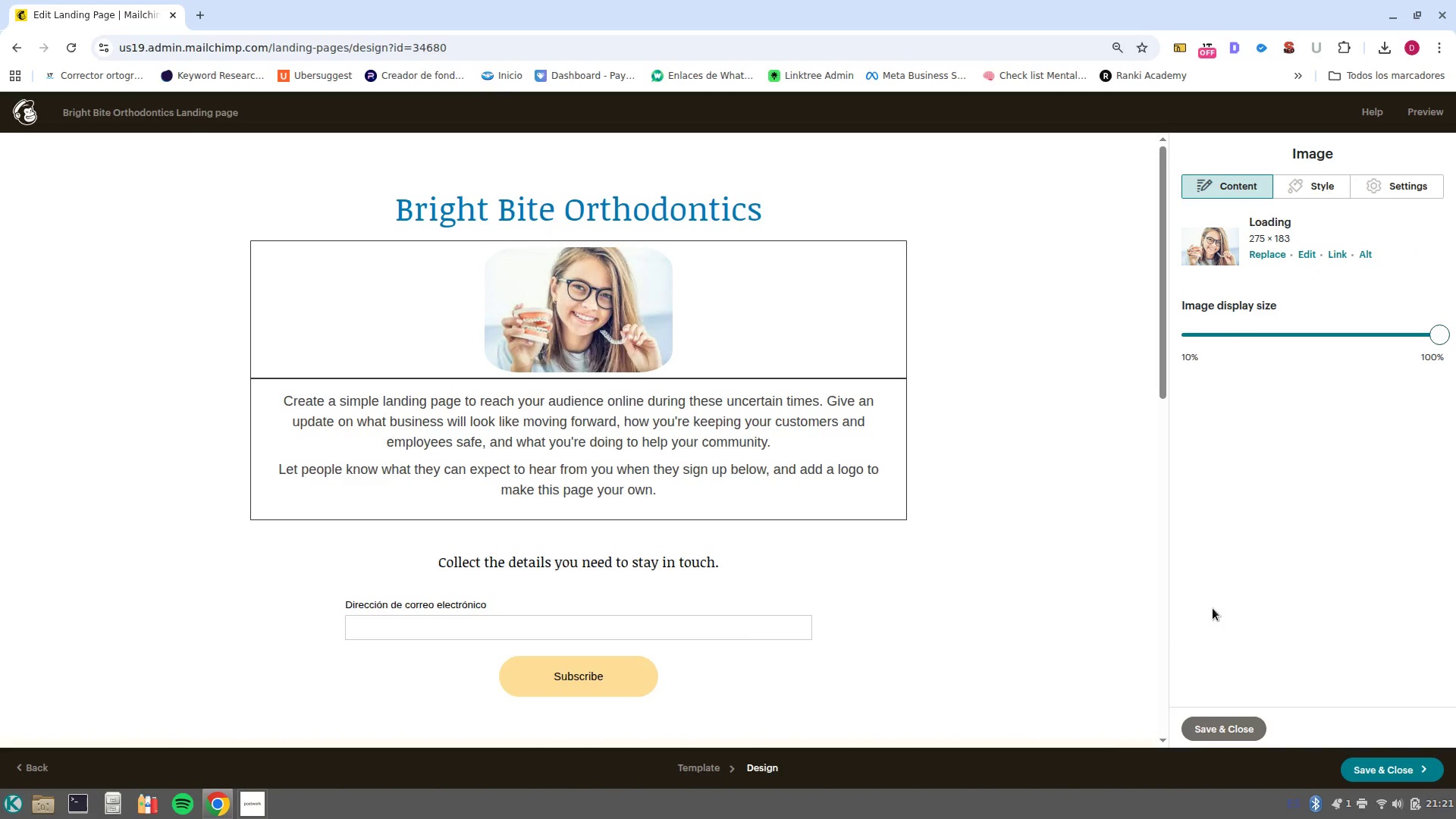 
left_click([659, 334])
 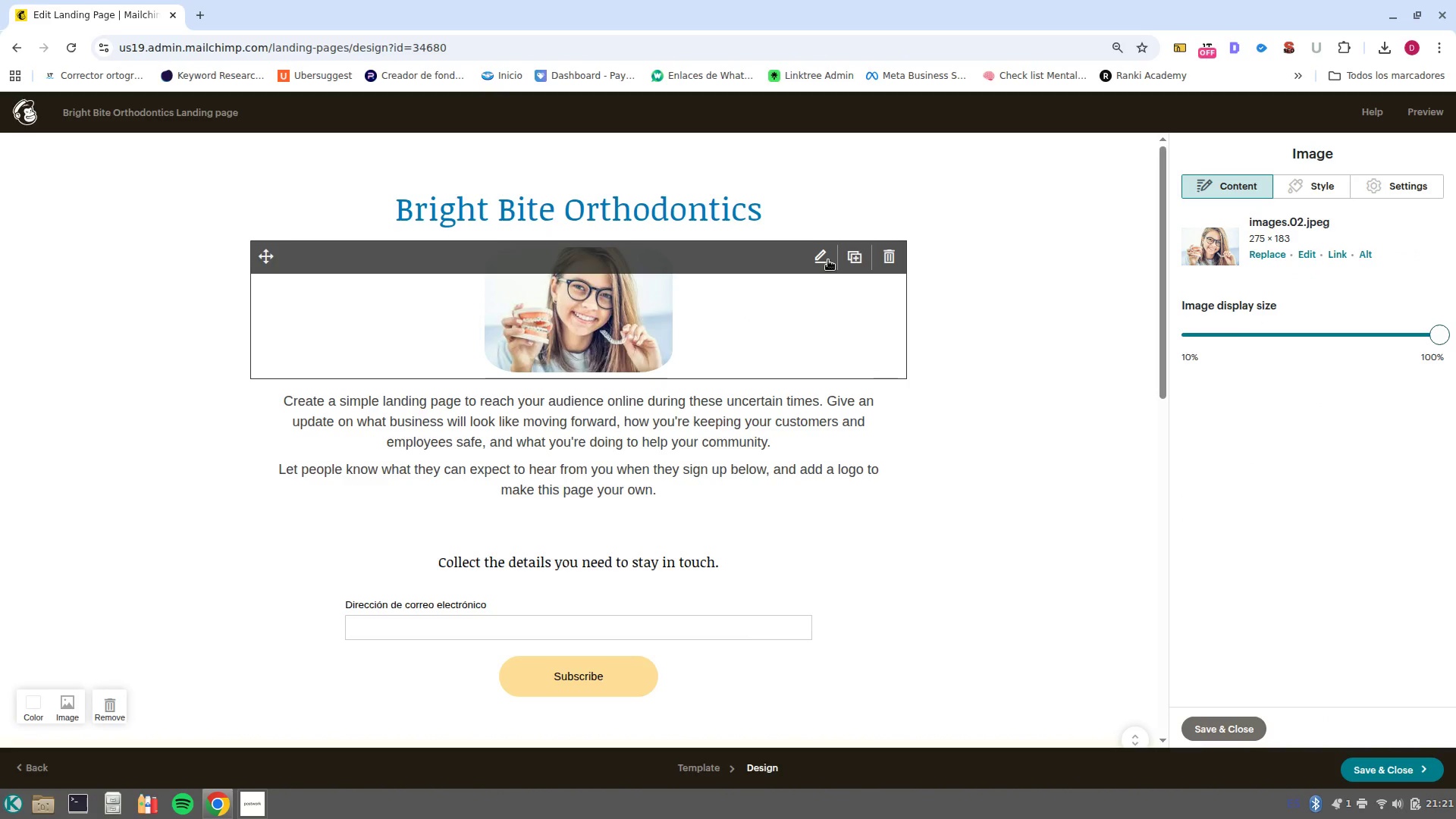 
left_click([828, 259])
 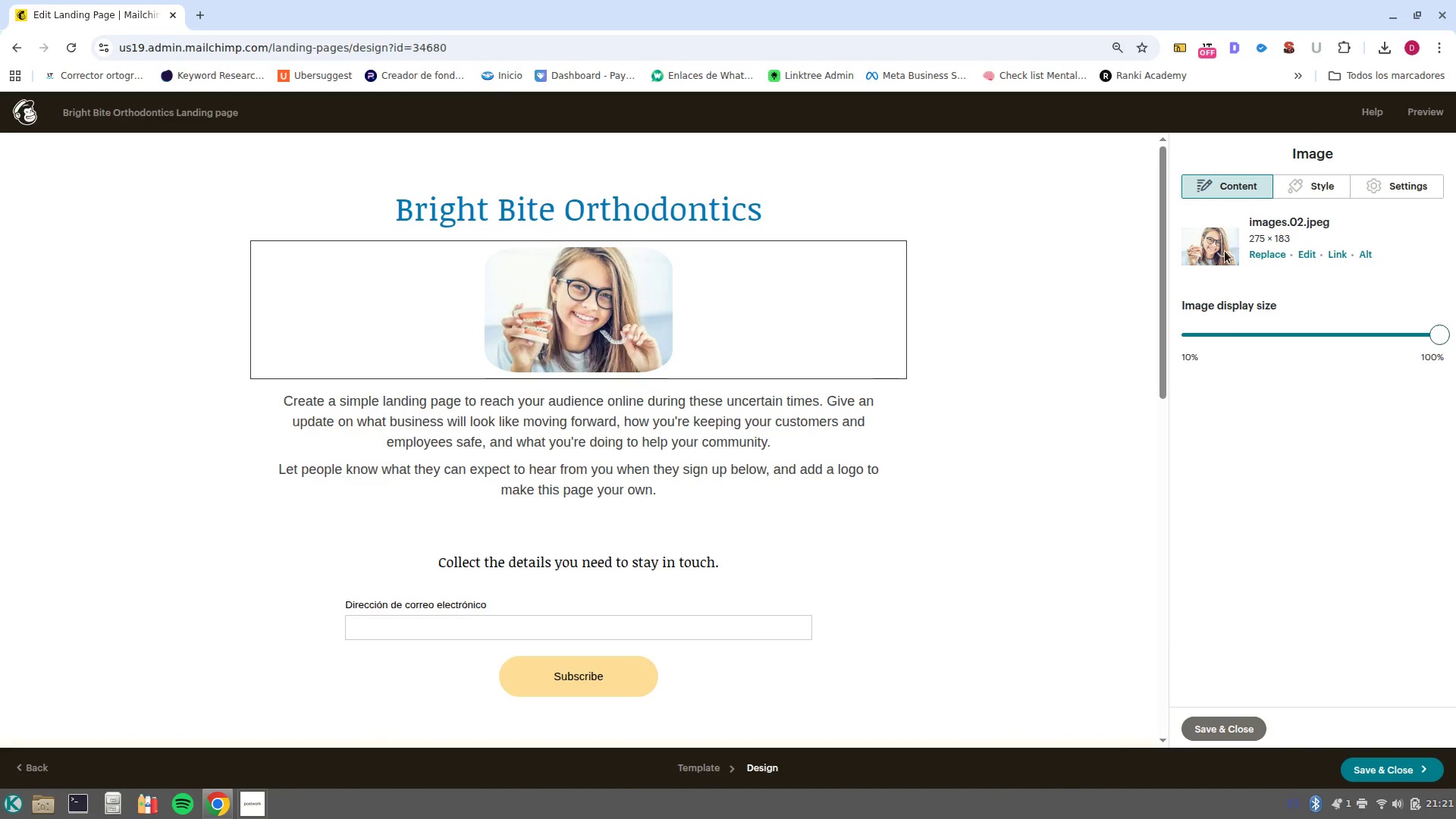 
left_click([1264, 257])
 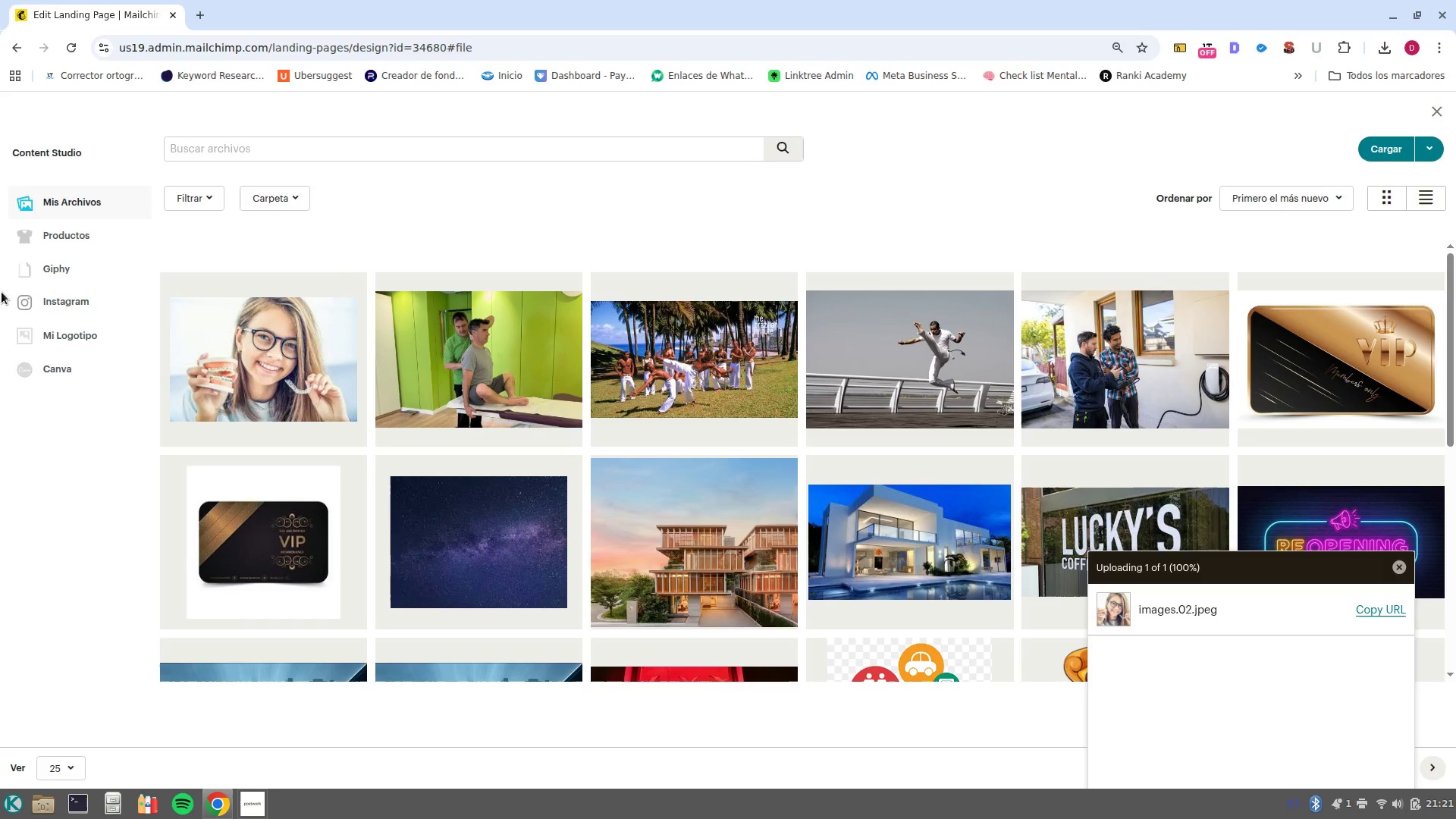 
wait(6.57)
 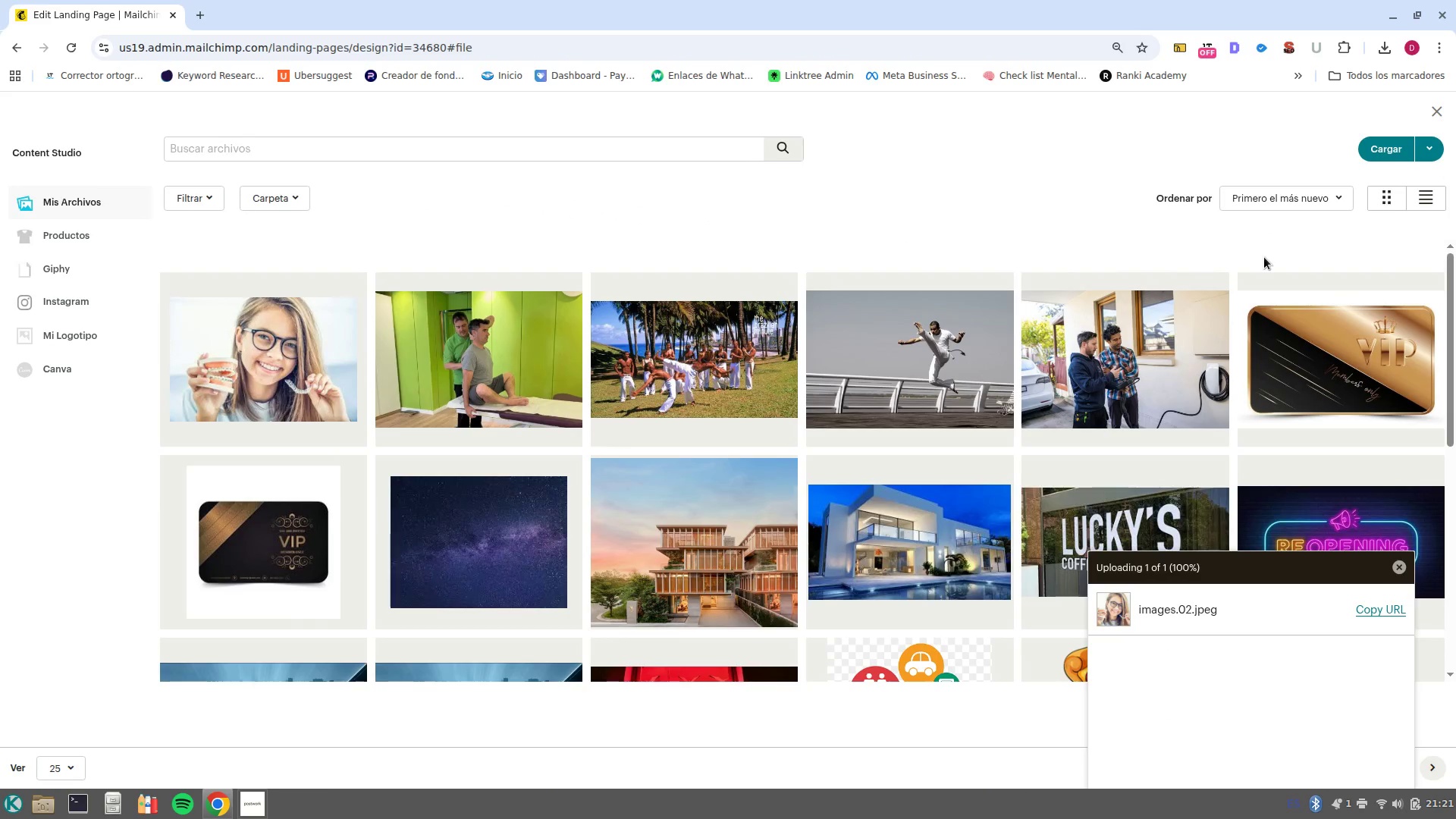 
left_click([1398, 571])
 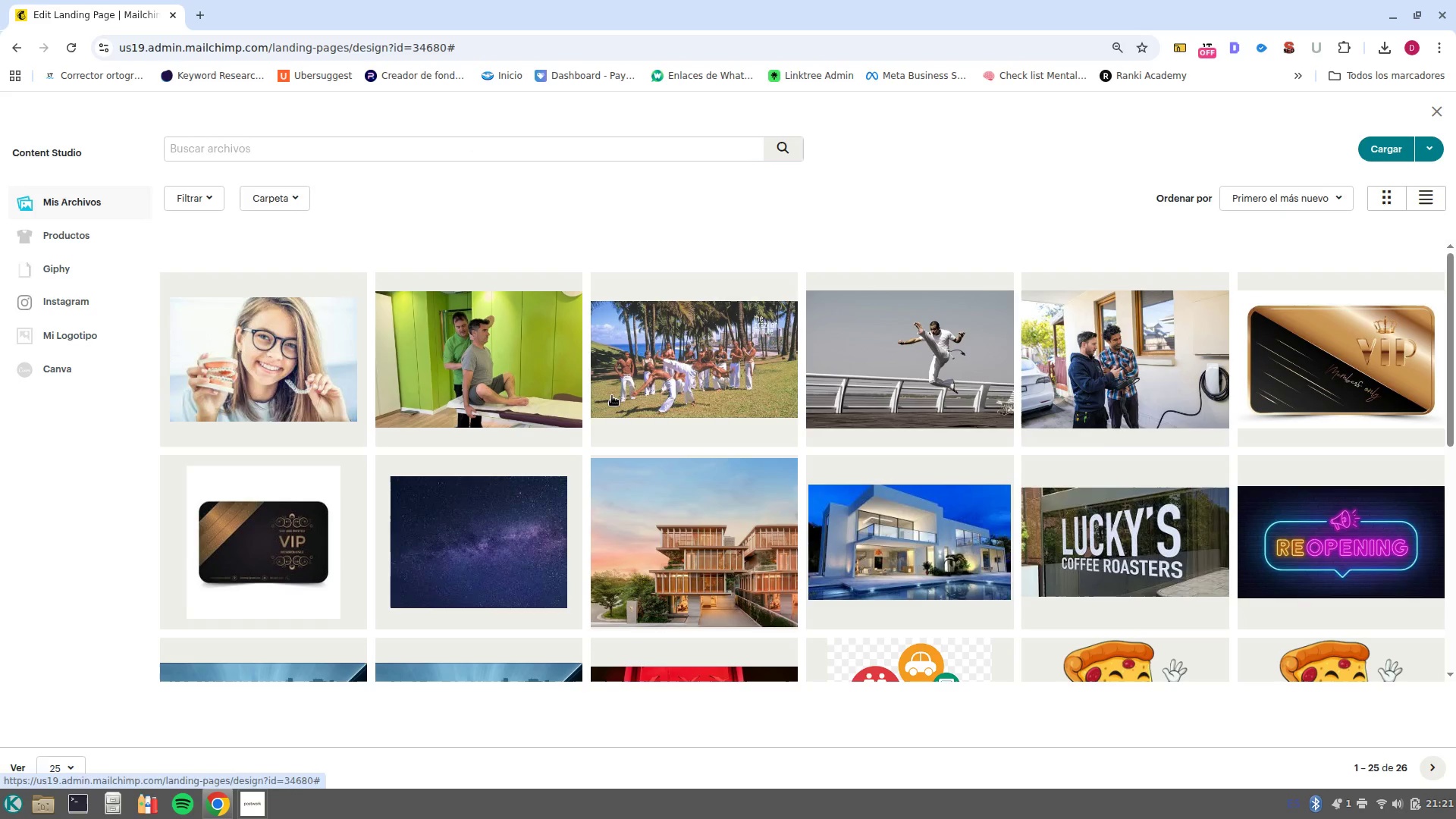 
scroll: coordinate [236, 488], scroll_direction: down, amount: 1.0
 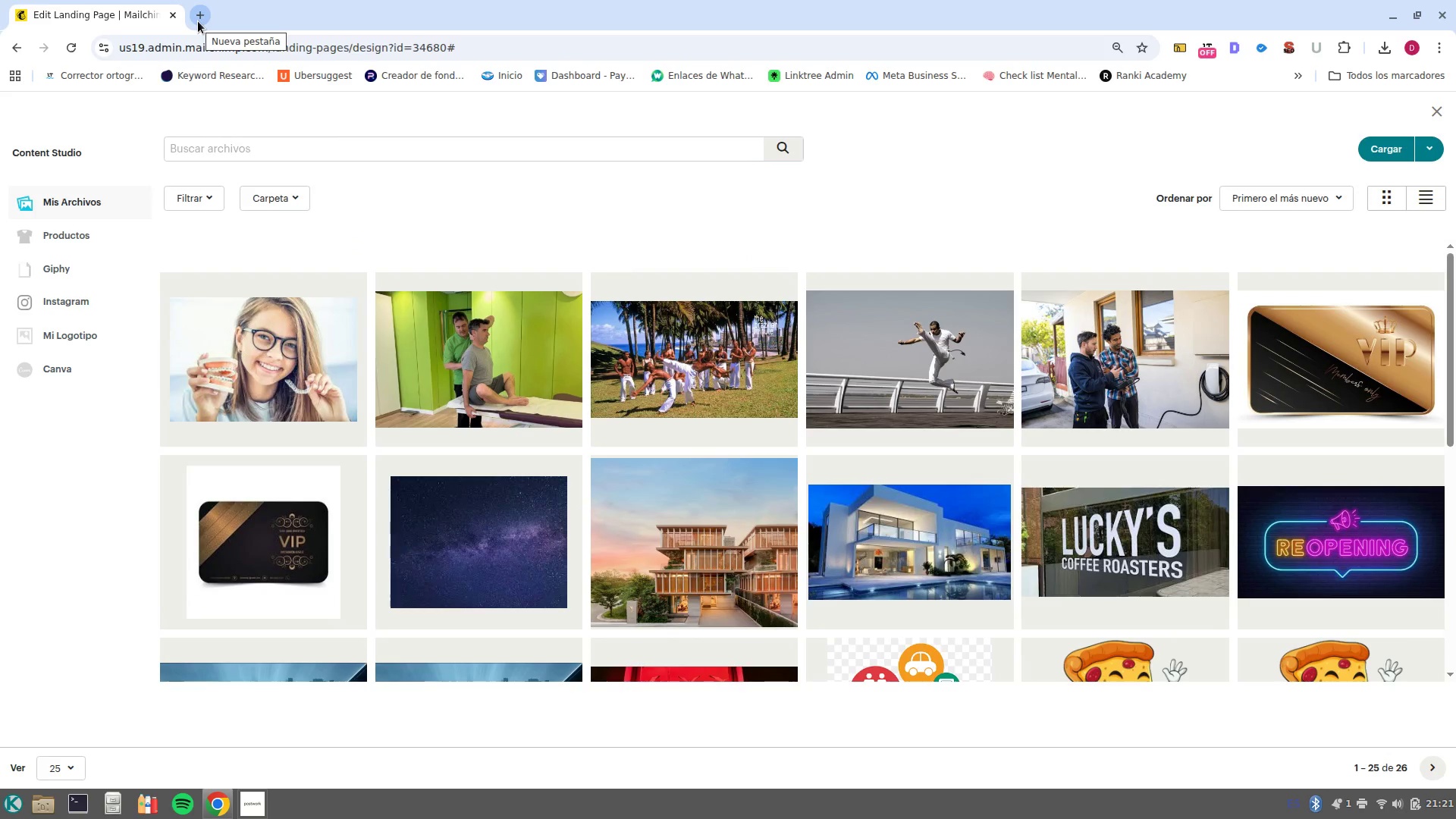 
left_click([198, 21])
 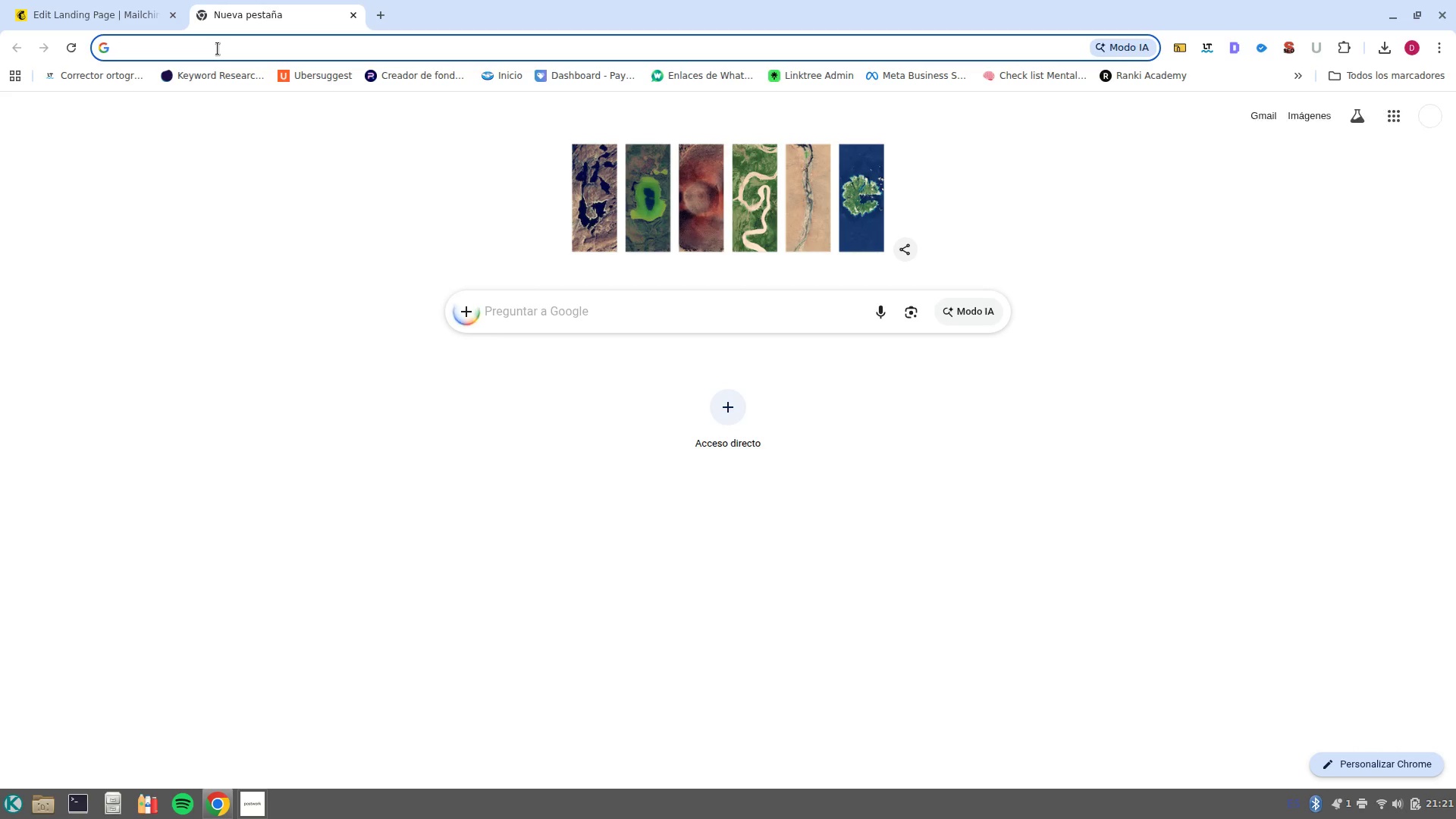 
type(braquets)
 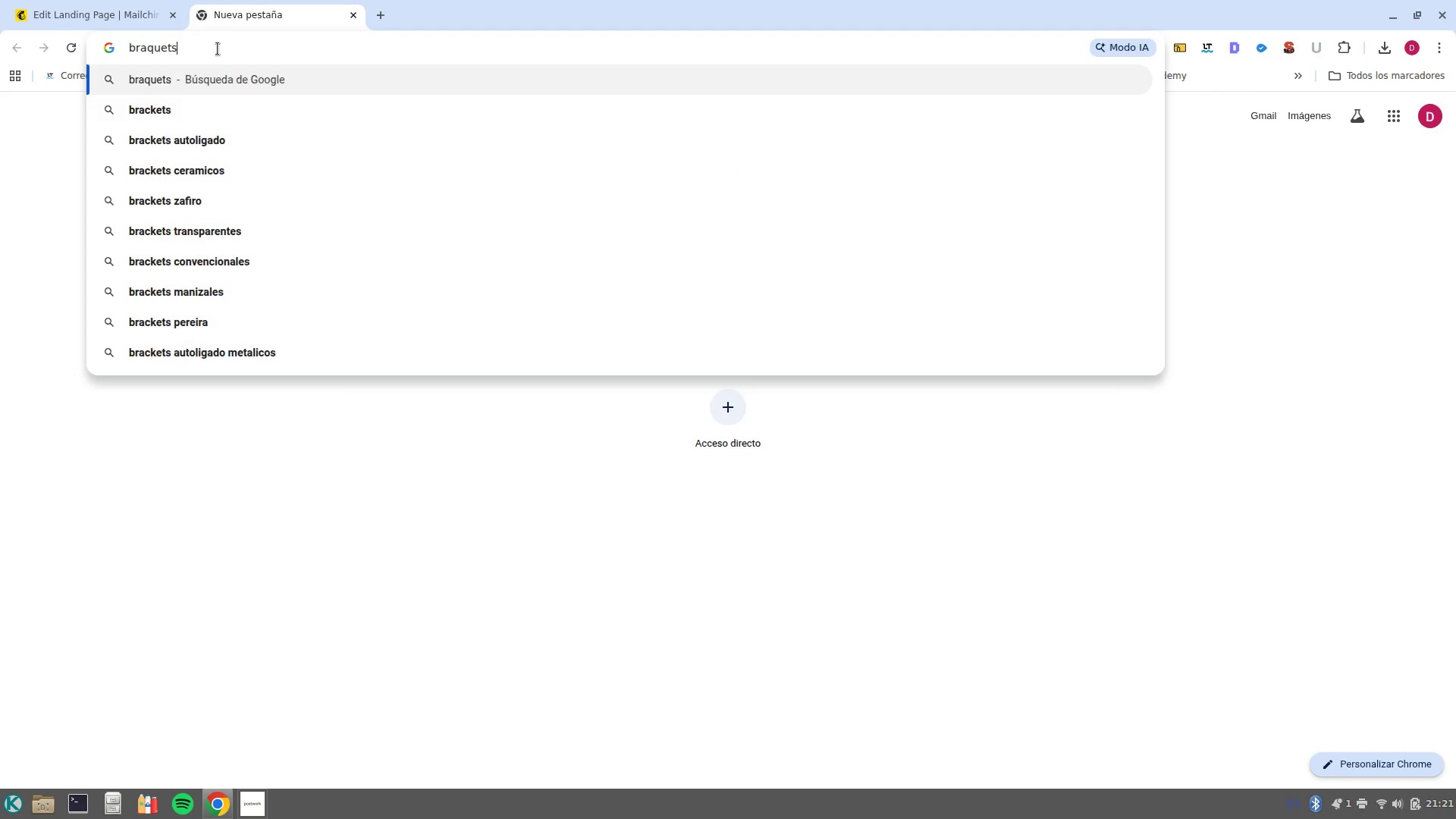 
key(Enter)
 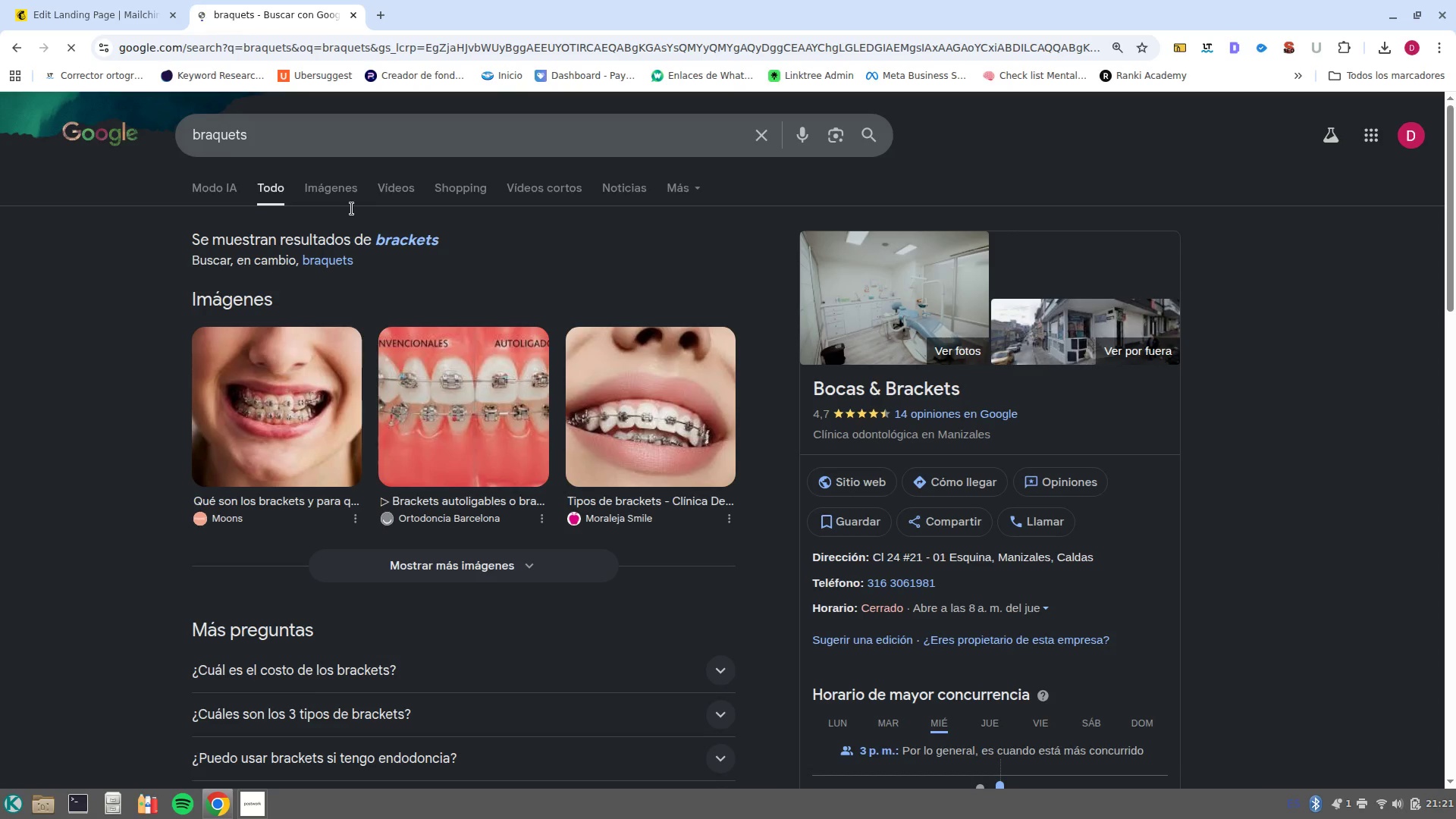 
left_click([346, 193])
 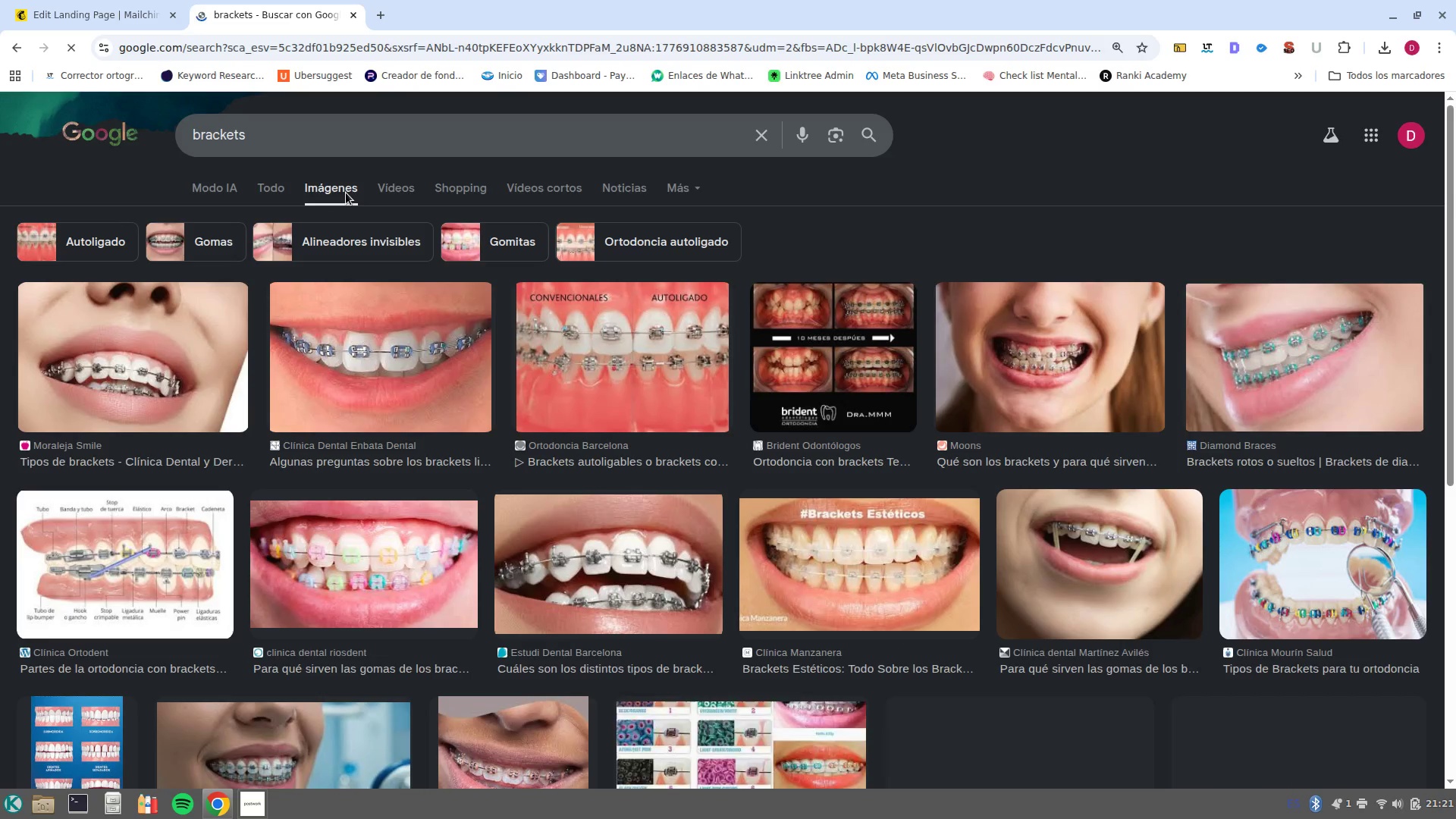 
scroll: coordinate [813, 488], scroll_direction: down, amount: 15.0
 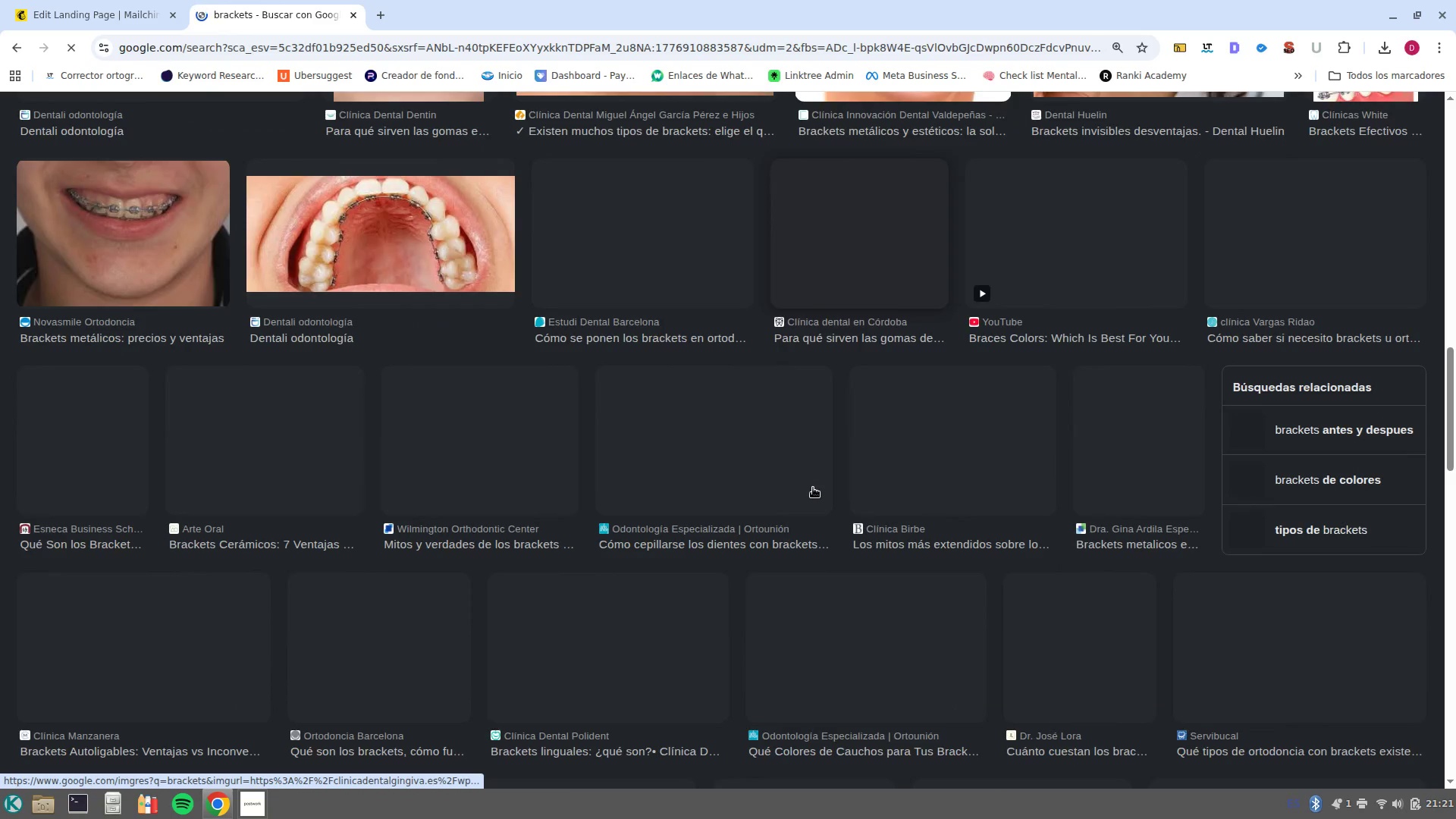 
scroll: coordinate [813, 488], scroll_direction: up, amount: 13.0
 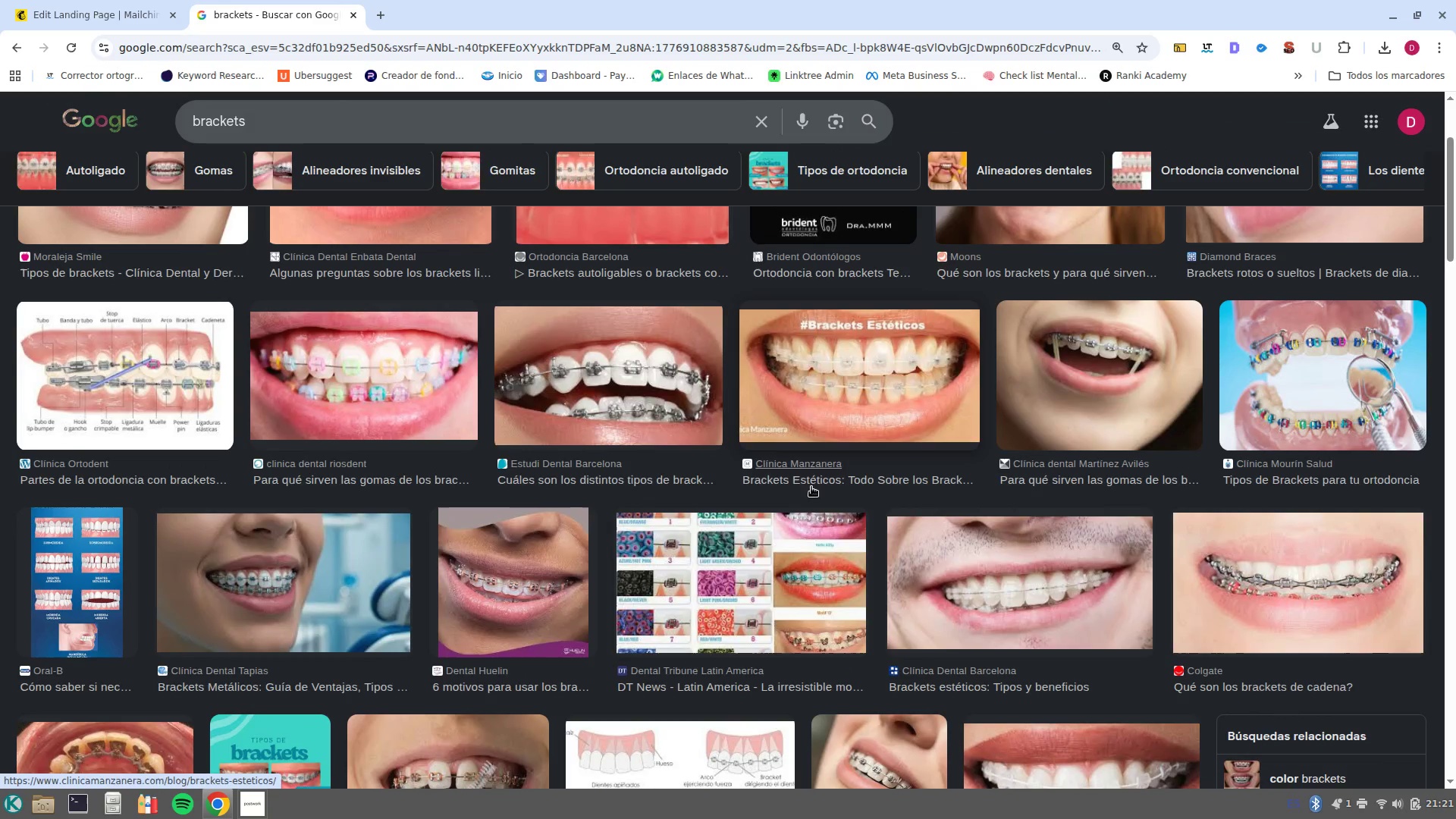 
scroll: coordinate [488, 549], scroll_direction: down, amount: 17.0
 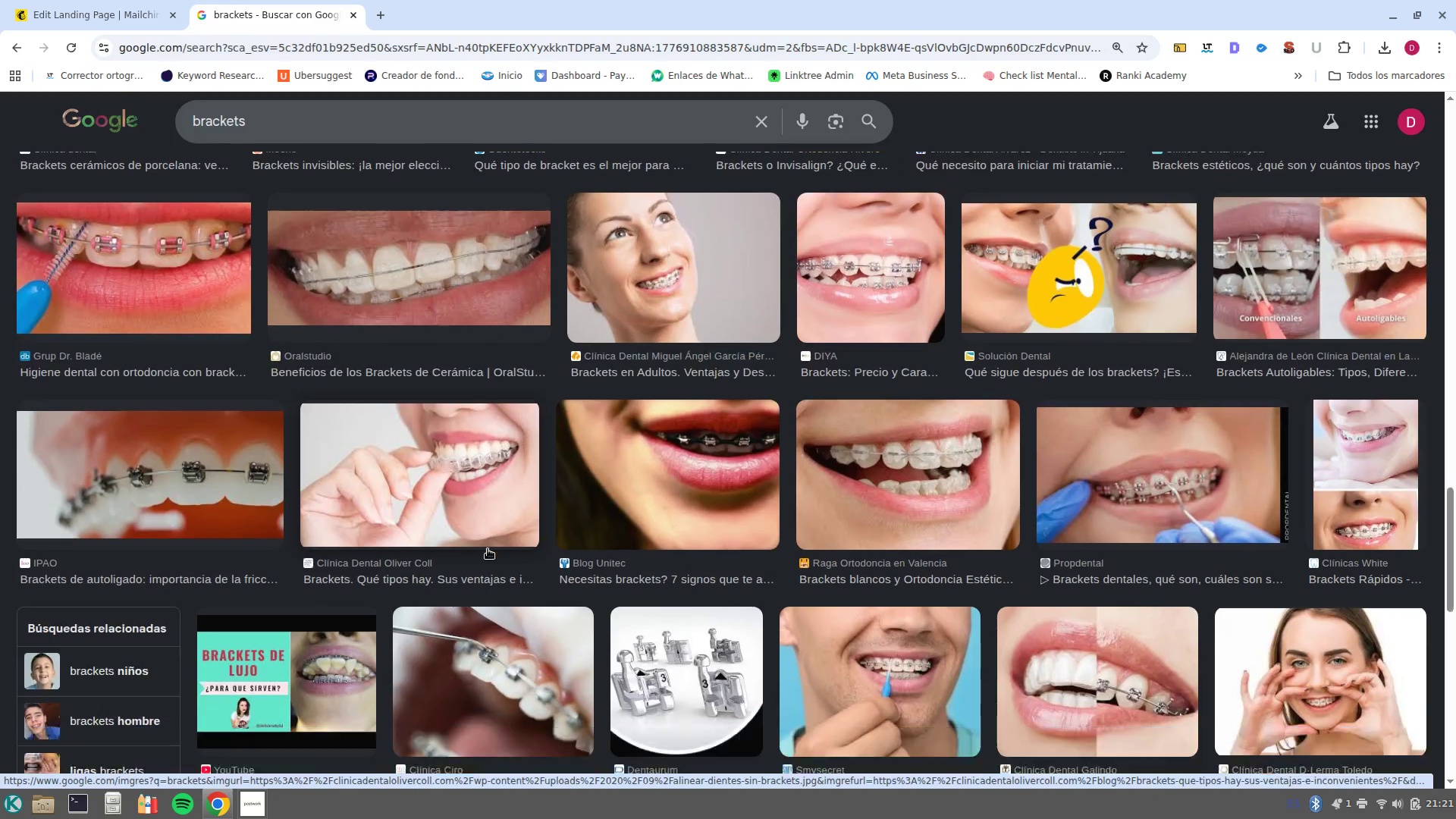 
scroll: coordinate [488, 549], scroll_direction: up, amount: 2.0
 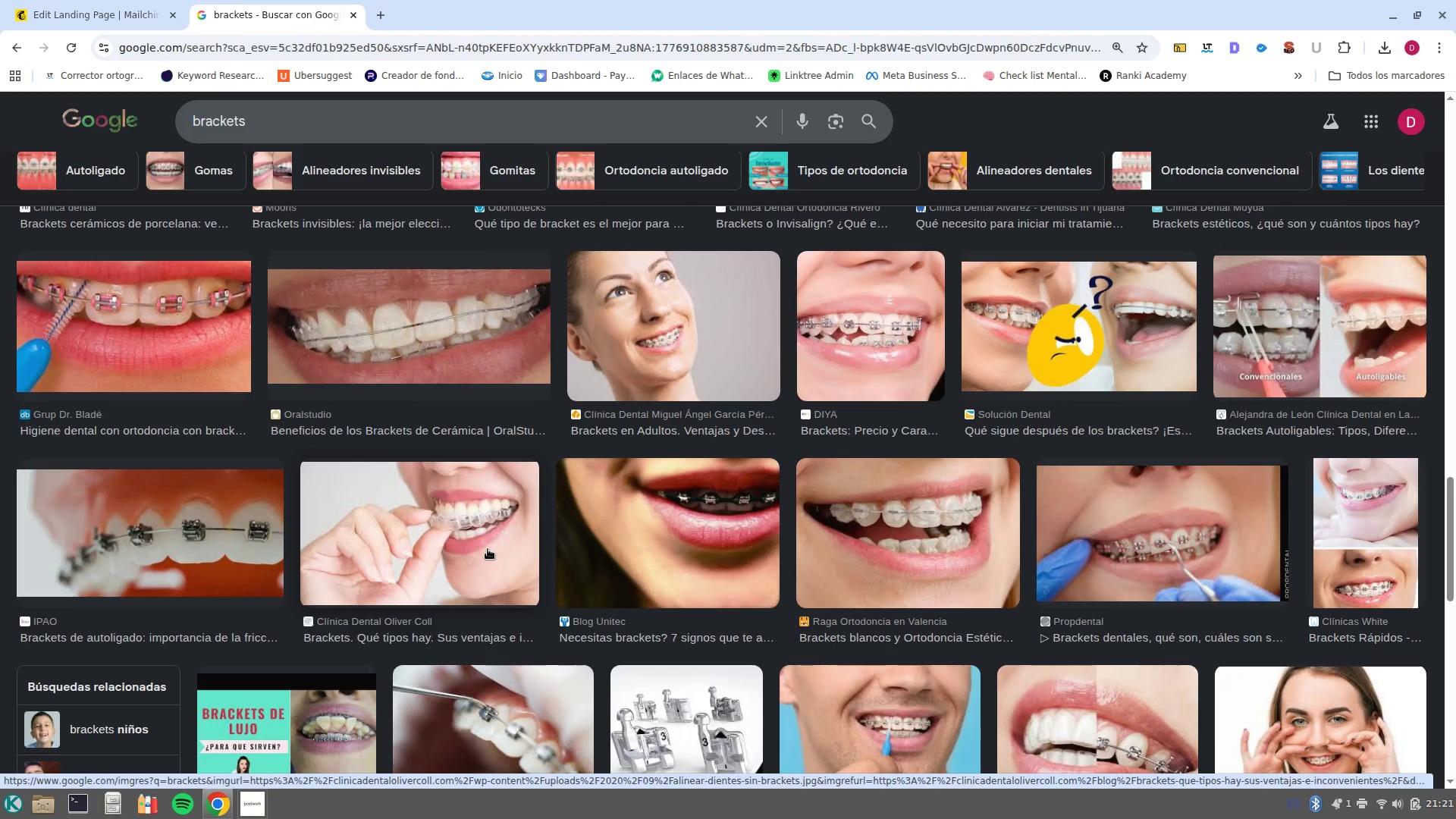 
scroll: coordinate [880, 489], scroll_direction: down, amount: 19.0
 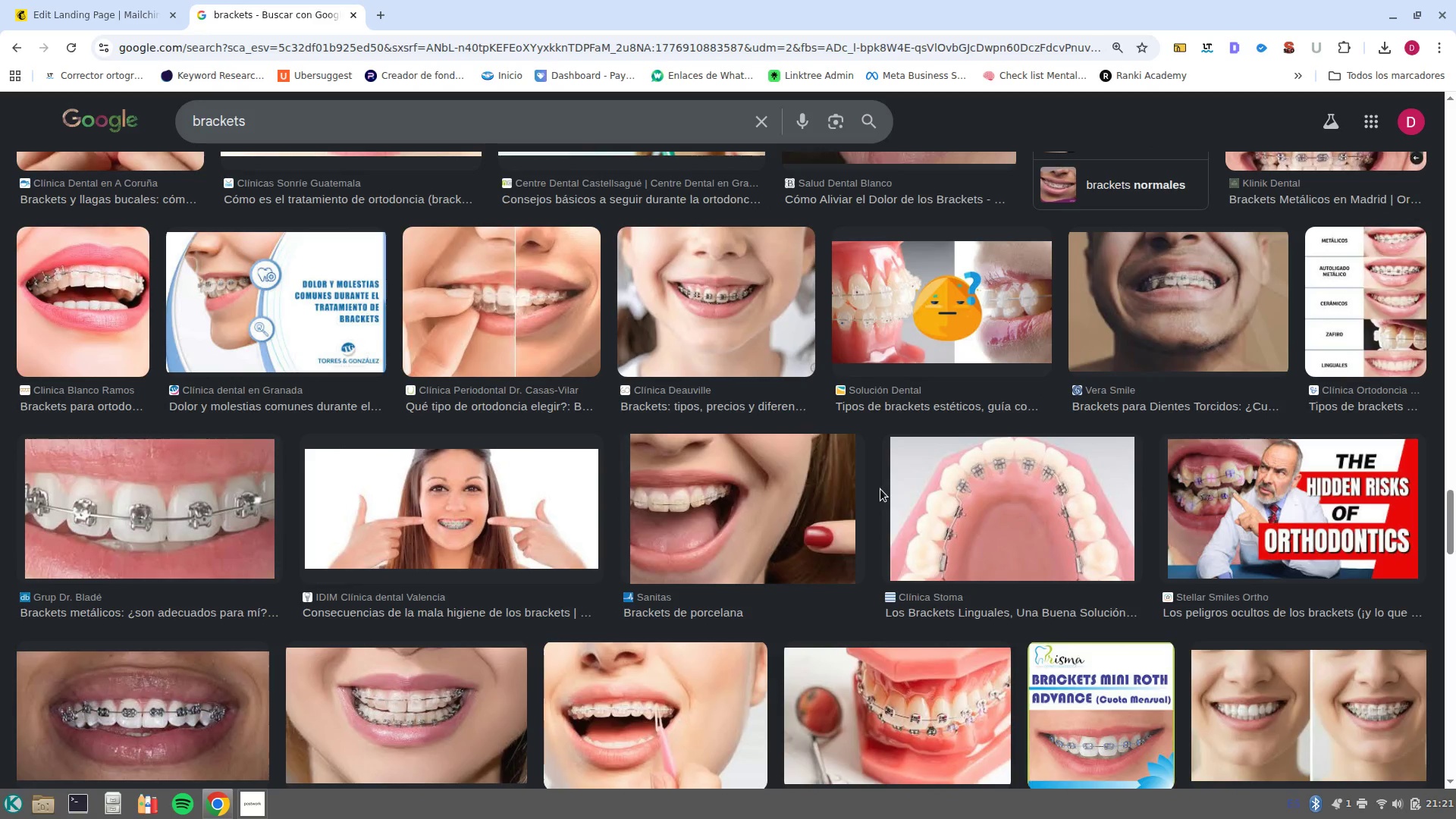 
scroll: coordinate [796, 494], scroll_direction: down, amount: 5.0
 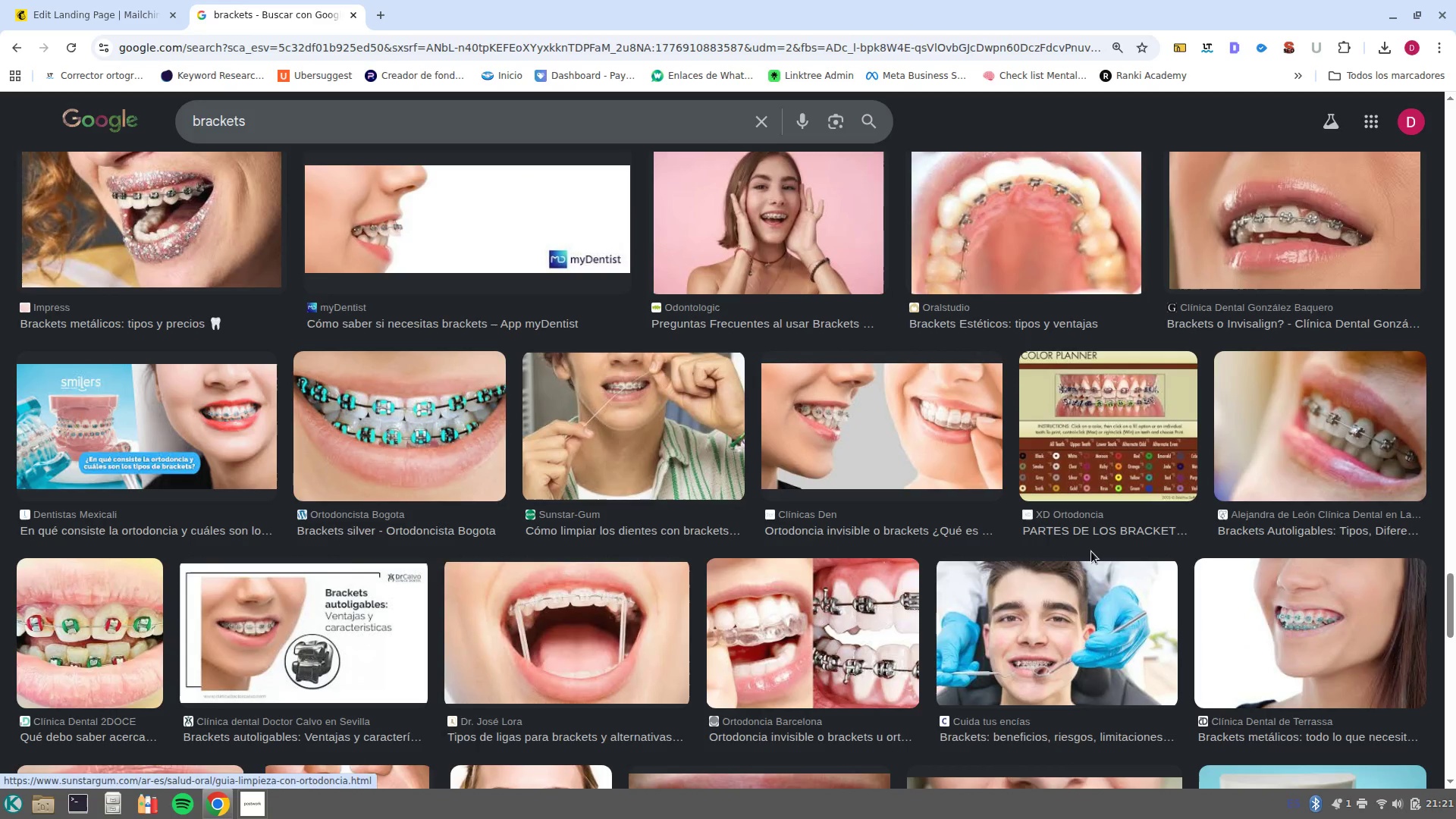 
scroll: coordinate [734, 553], scroll_direction: up, amount: 49.0
 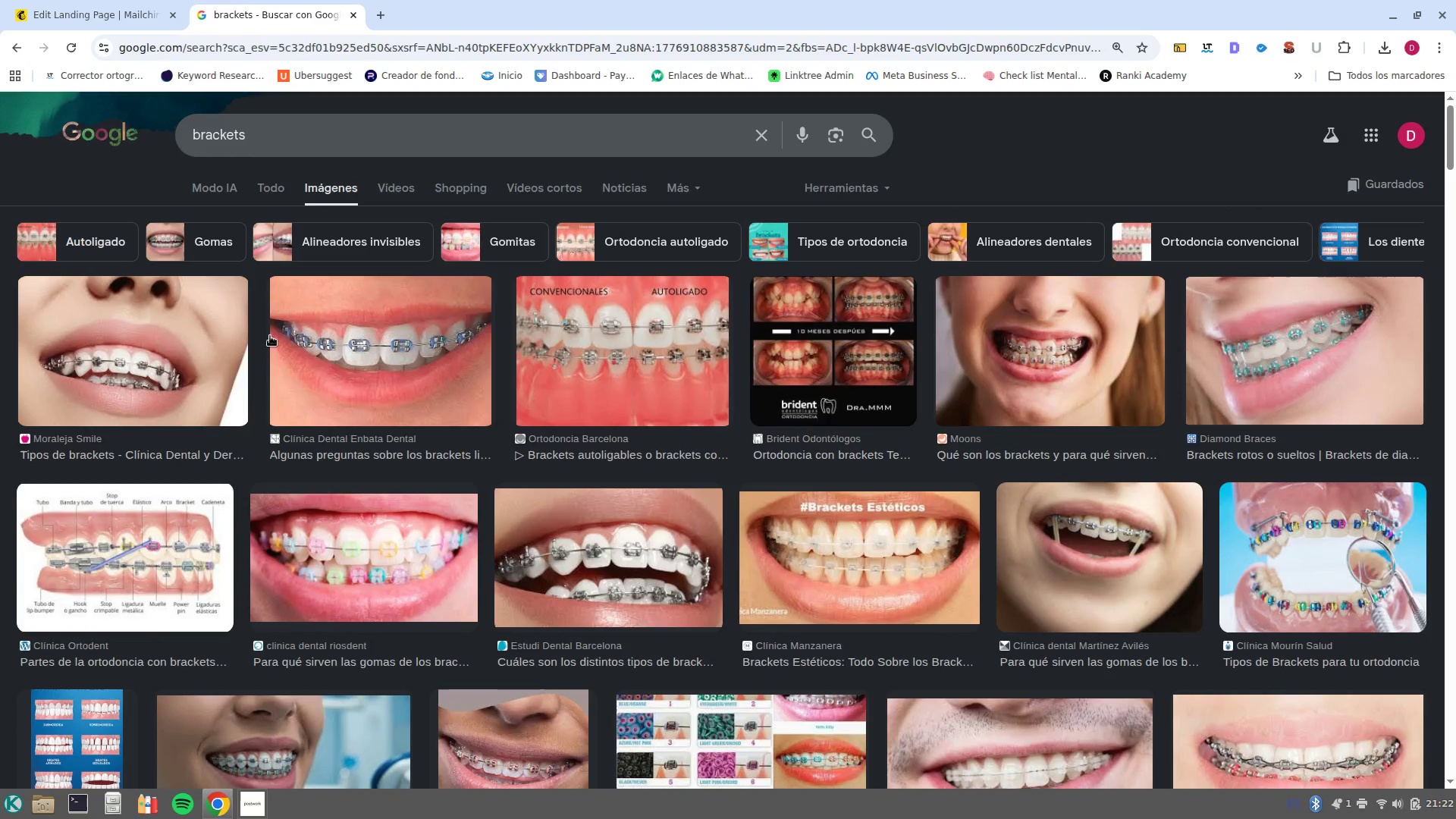 
left_click([47, 0])
 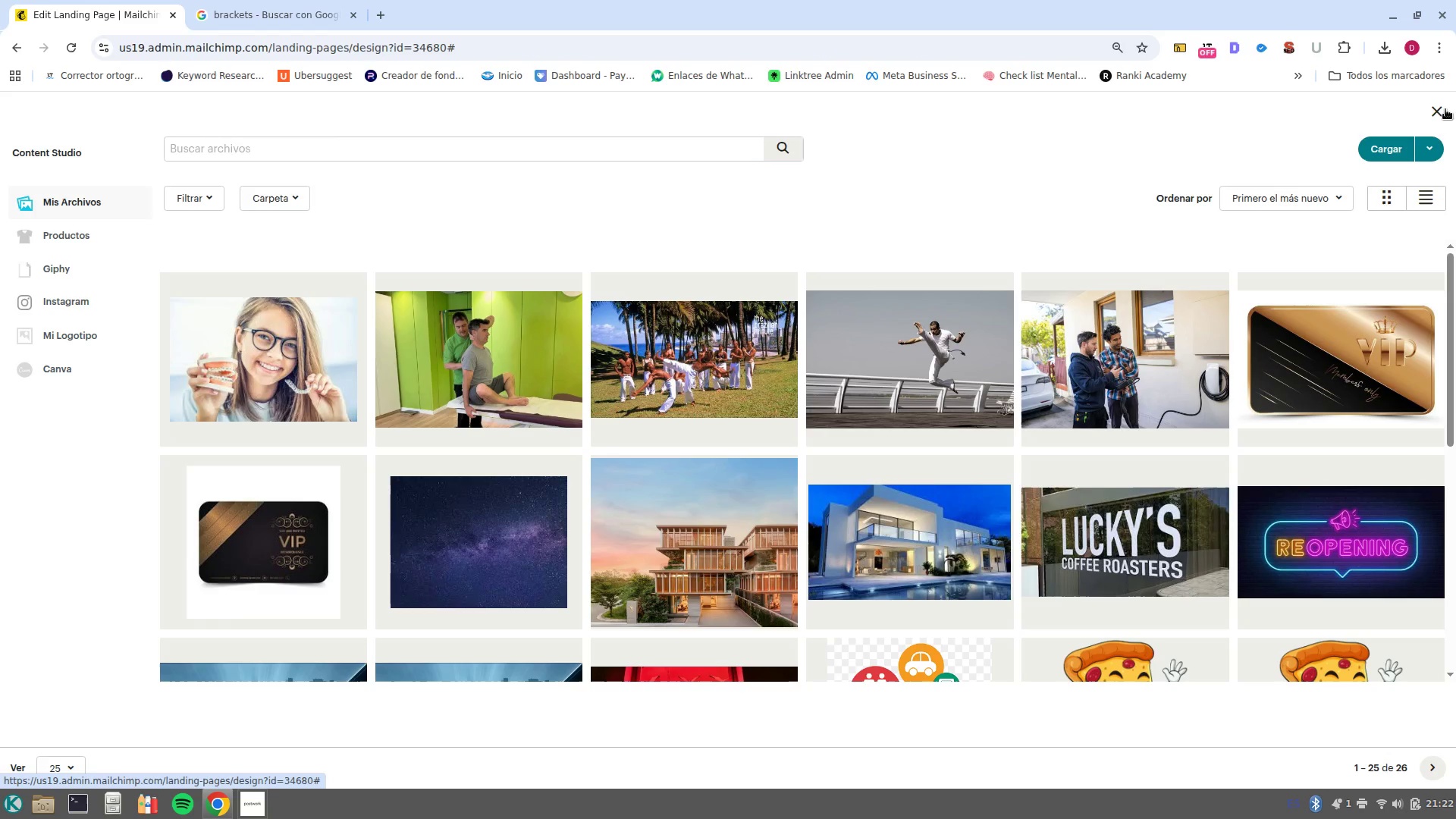 
left_click([1439, 117])
 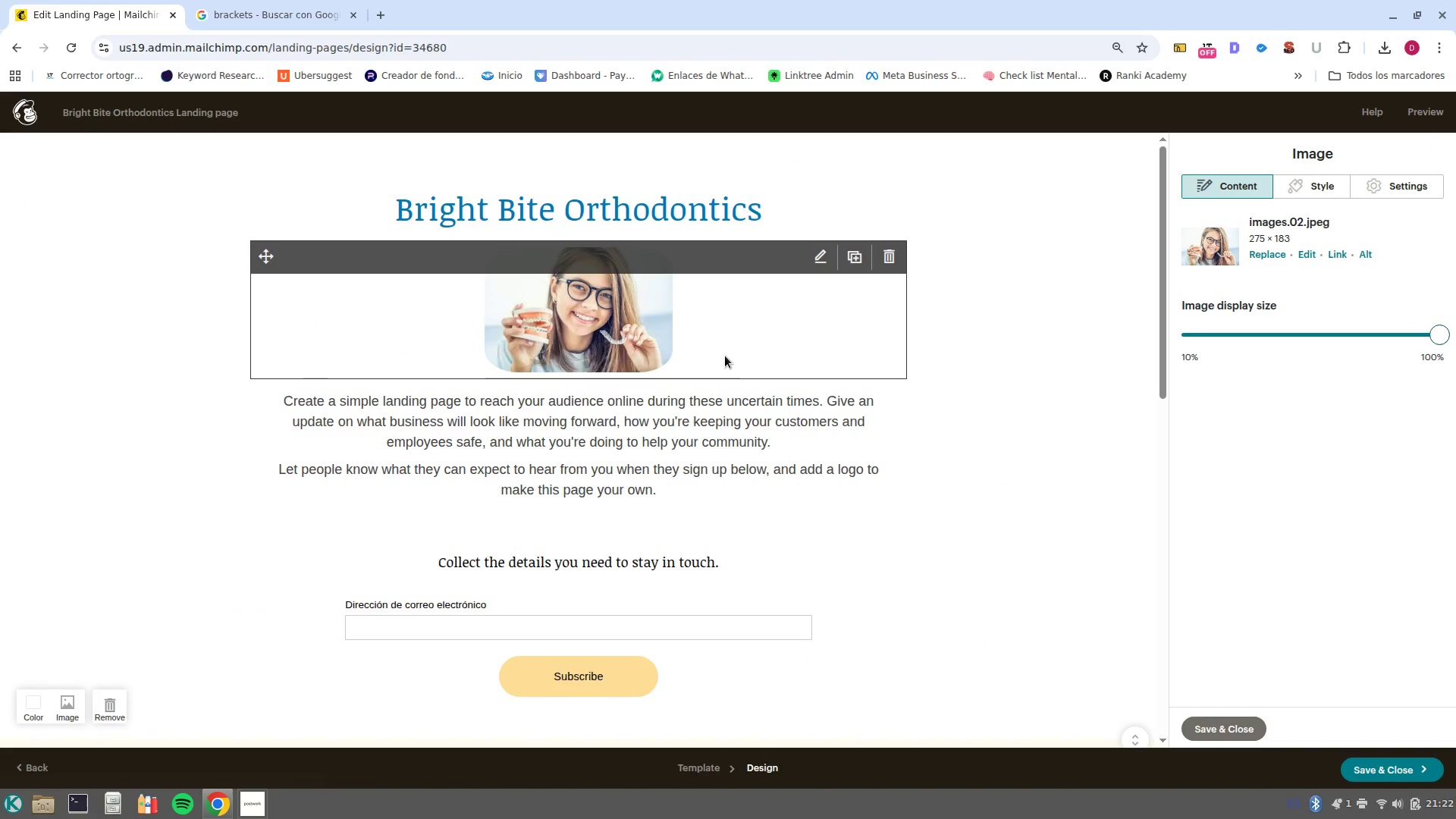 
mouse_move([704, 405])
 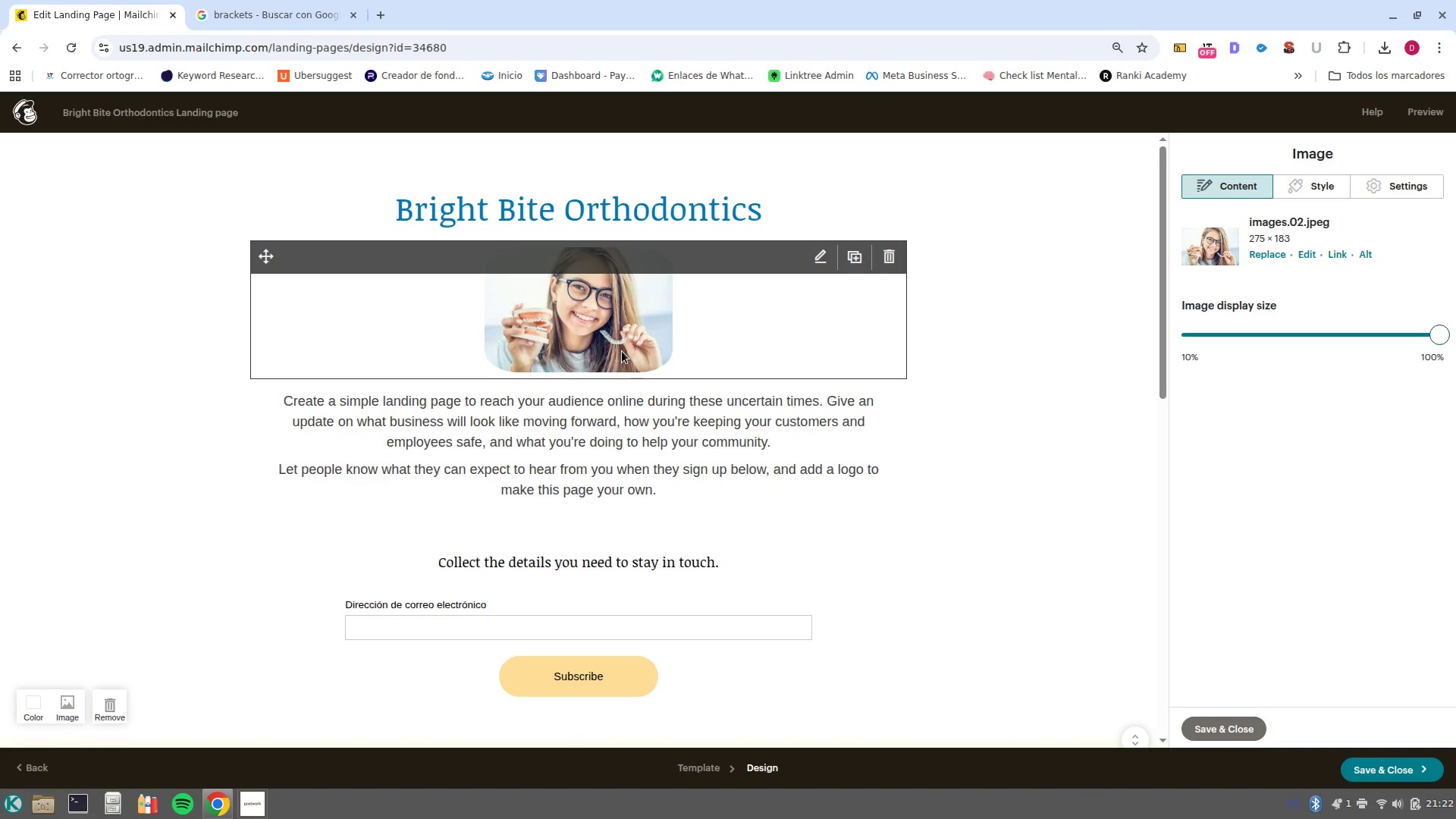 
left_click([622, 351])
 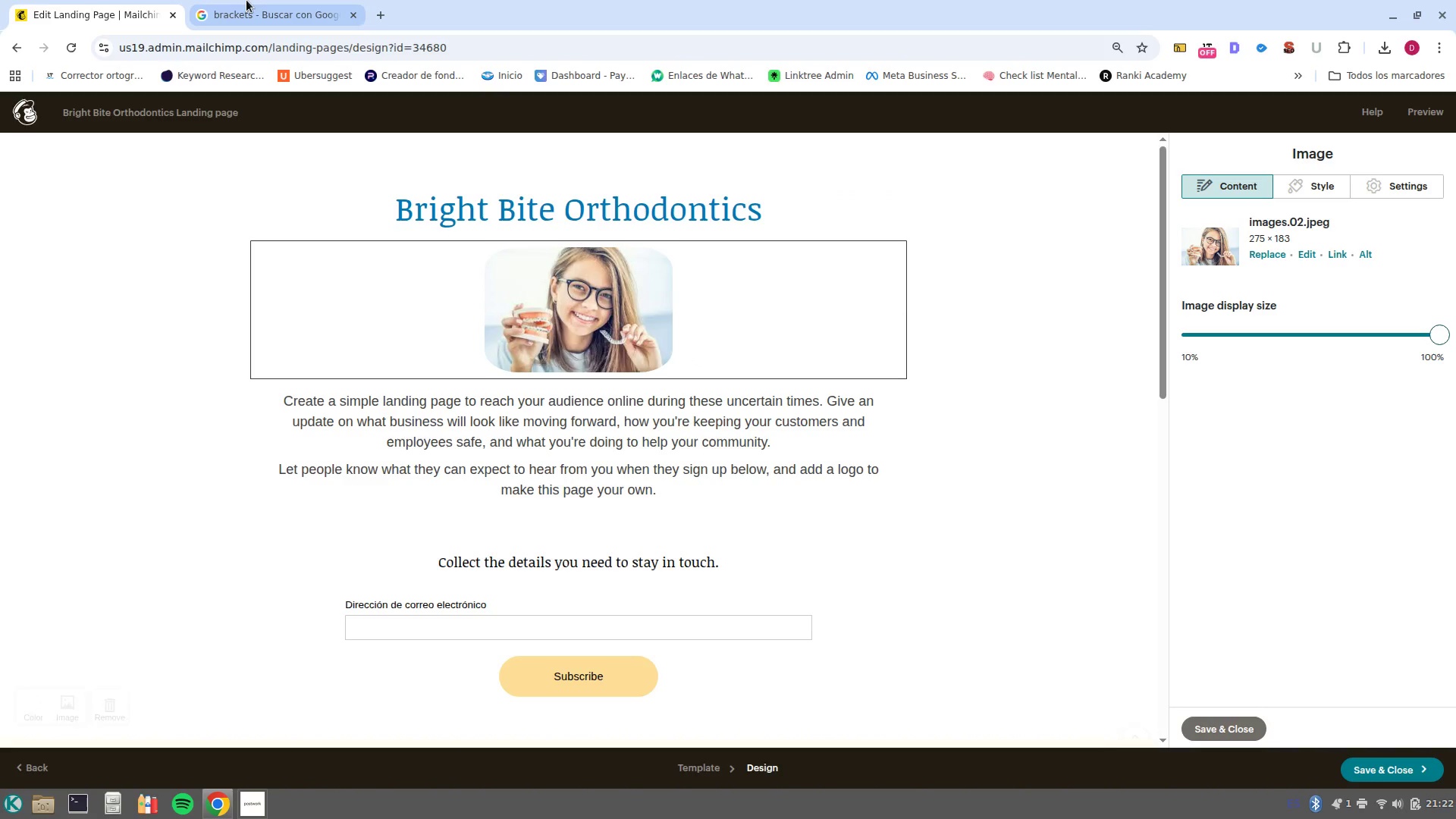 
left_click([246, 0])
 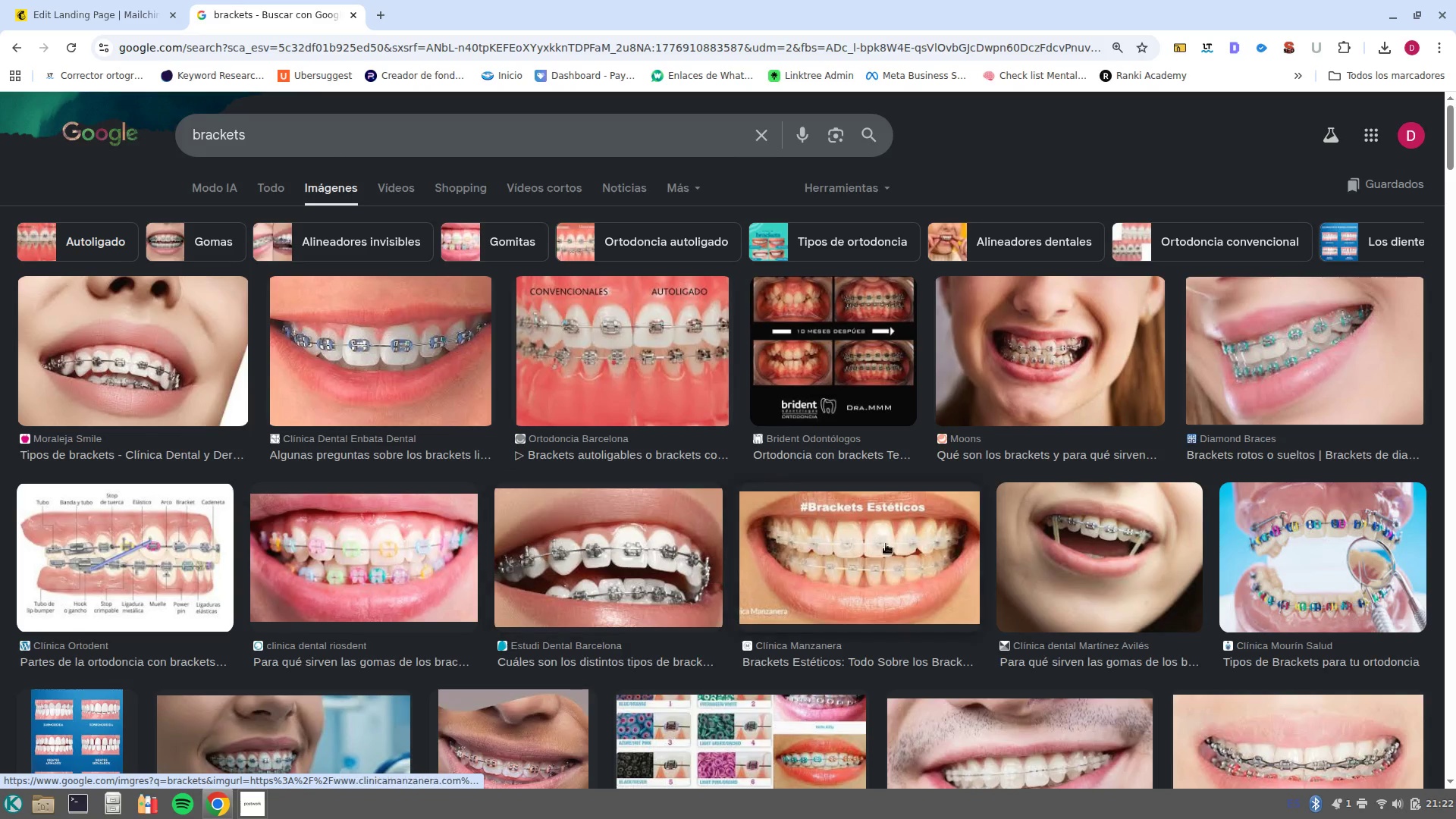 
scroll: coordinate [1061, 484], scroll_direction: down, amount: 22.0
 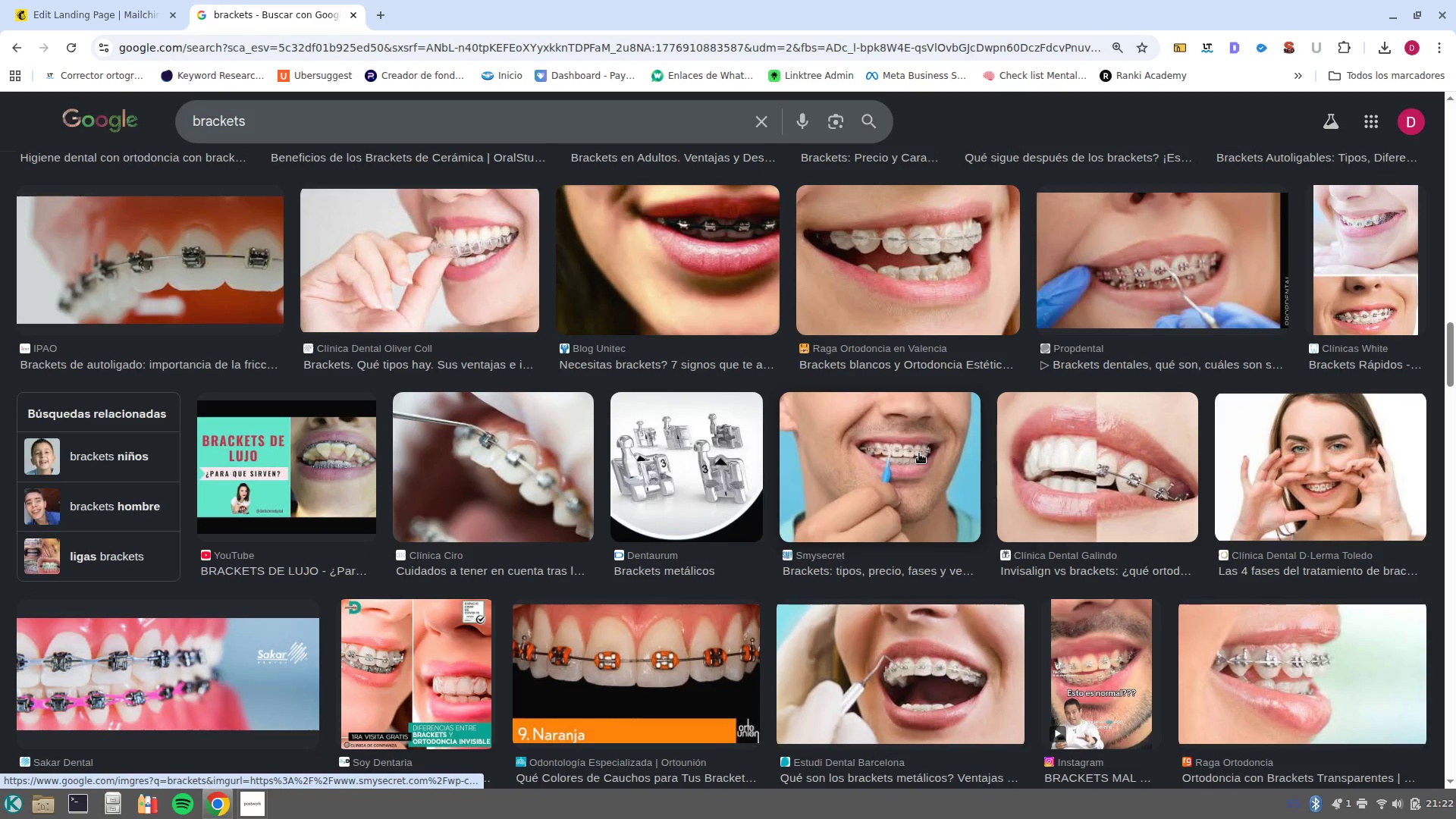 
left_click([919, 453])
 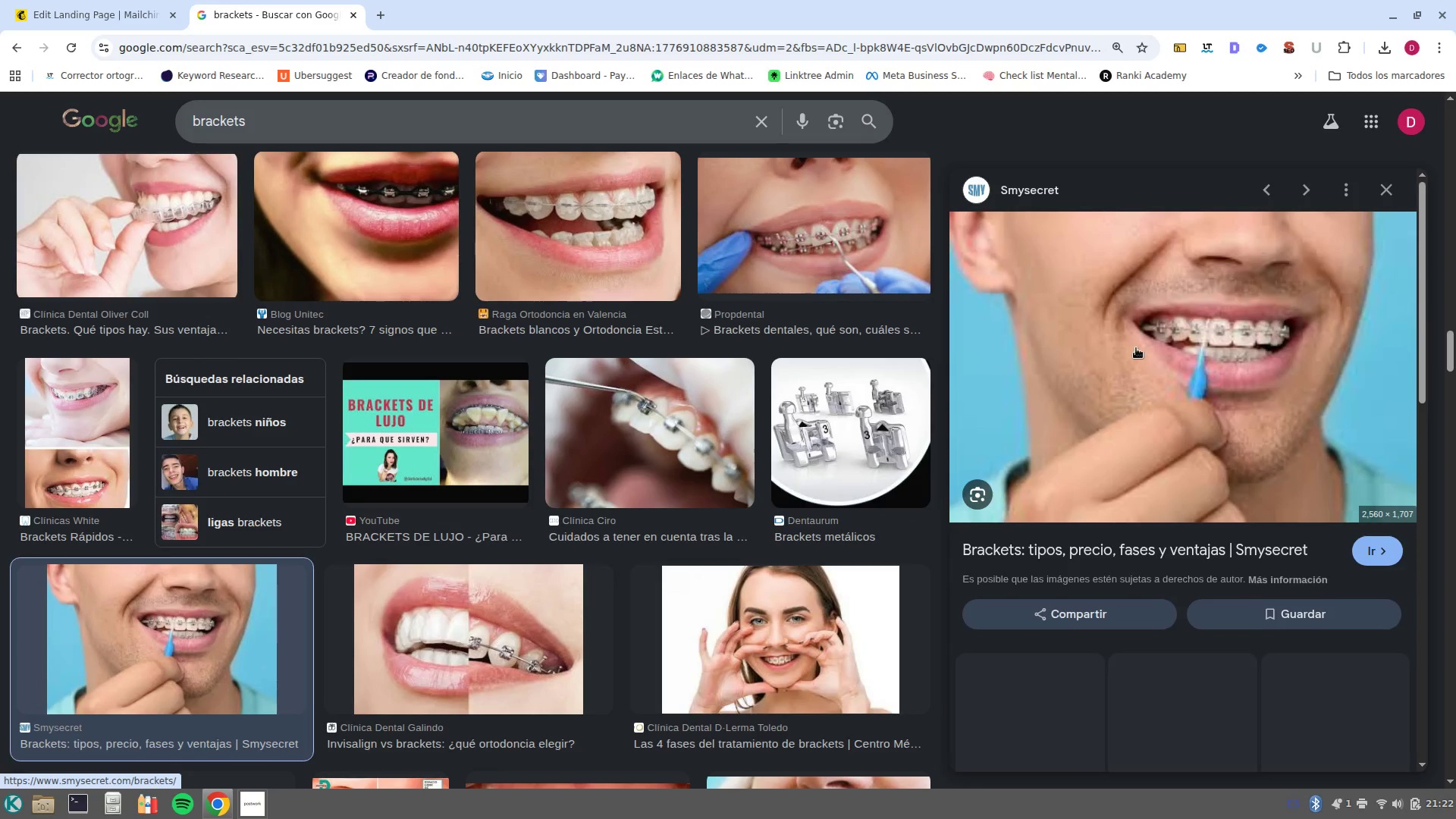 
right_click([1156, 329])
 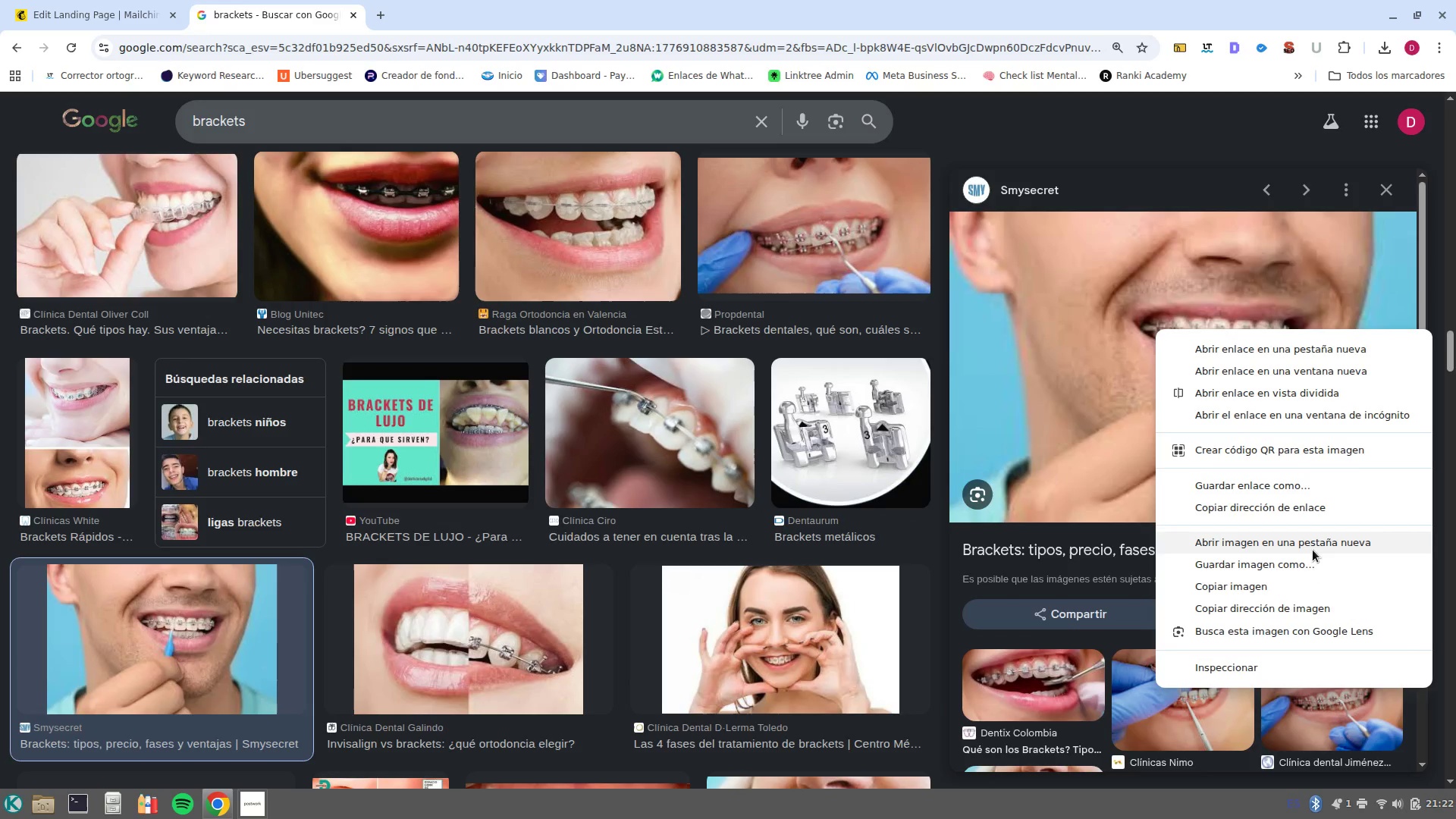 
left_click([1317, 564])
 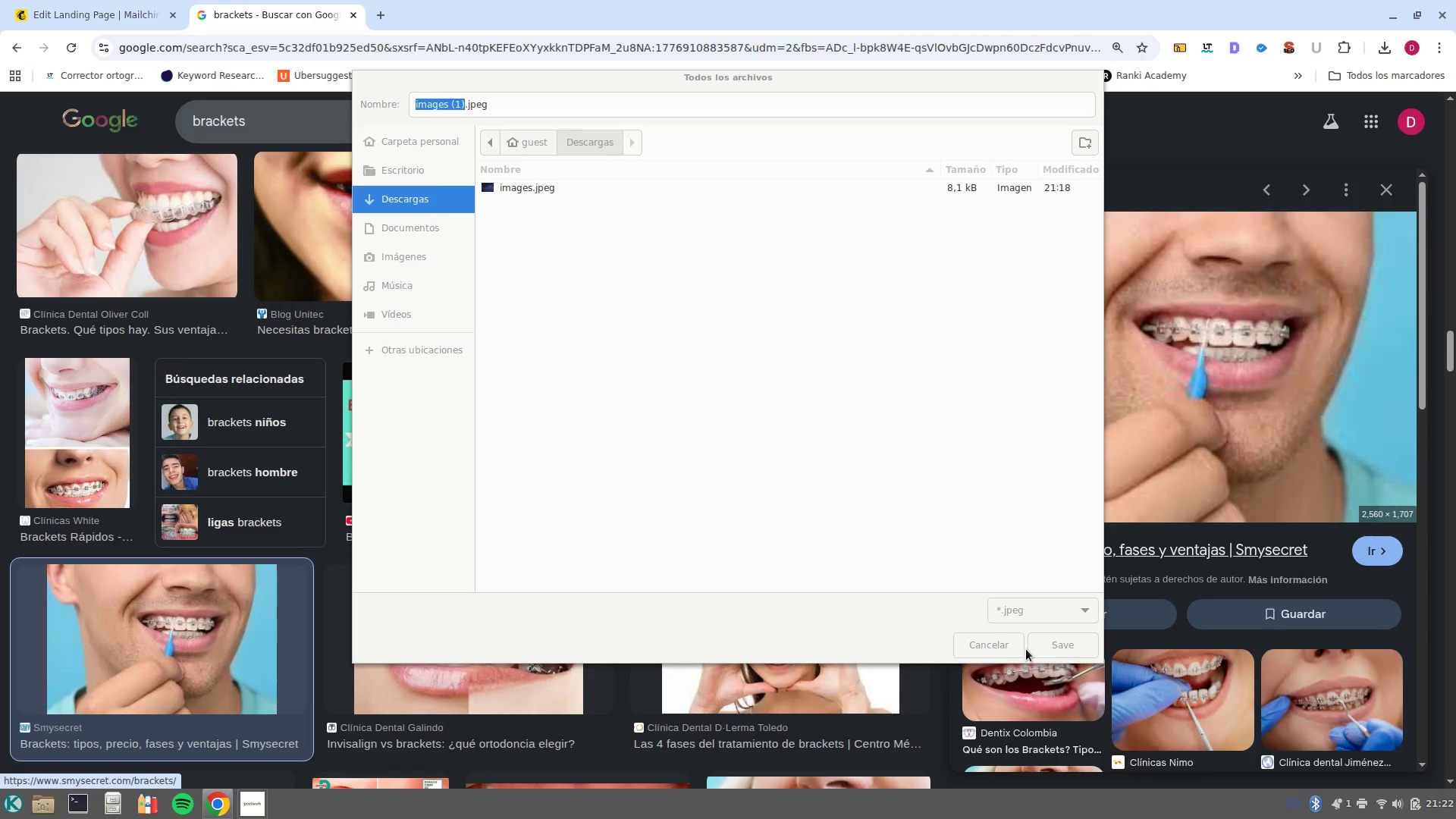 
left_click([1051, 641])
 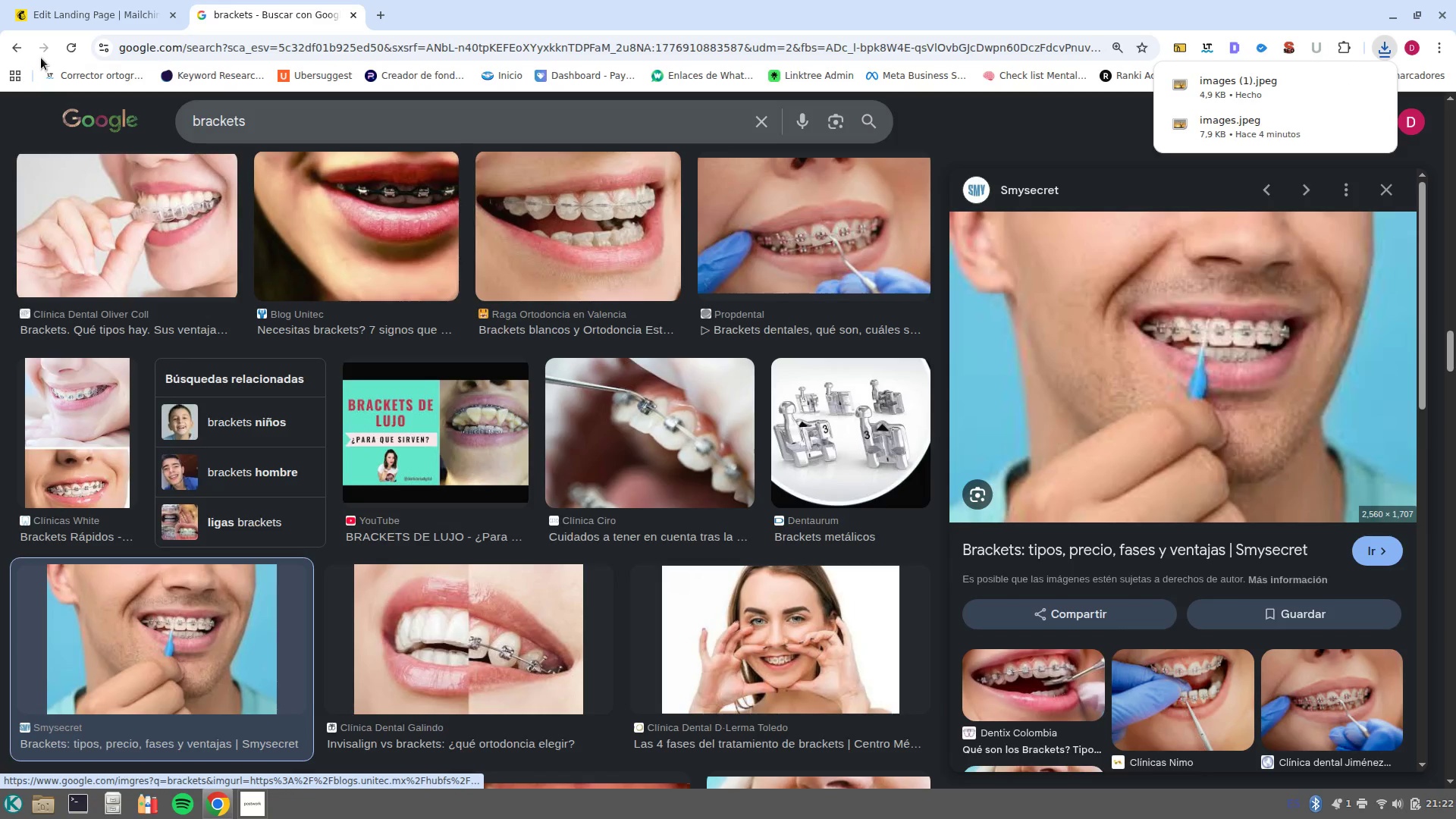 
left_click([55, 26])
 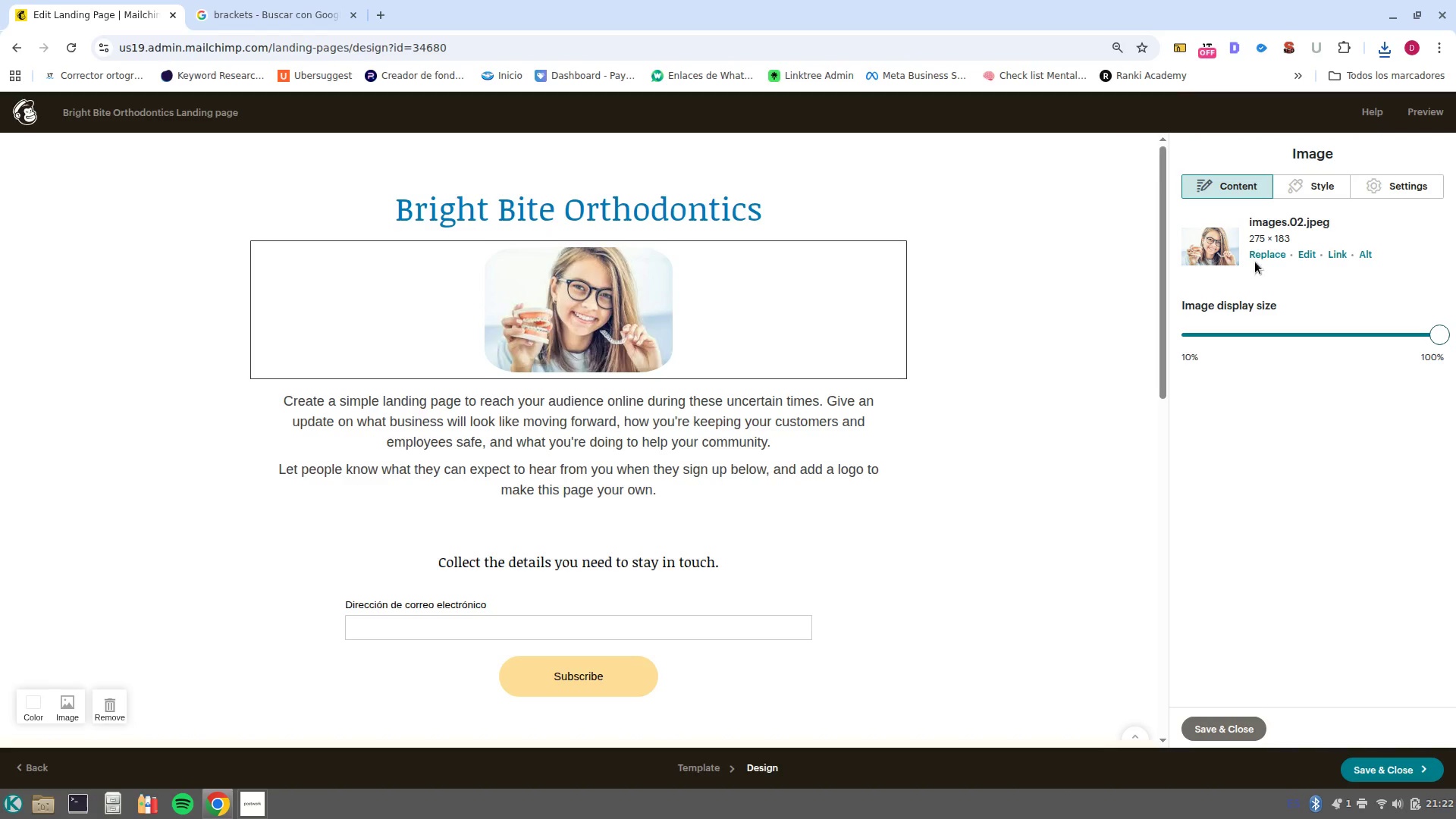 
left_click([1263, 259])
 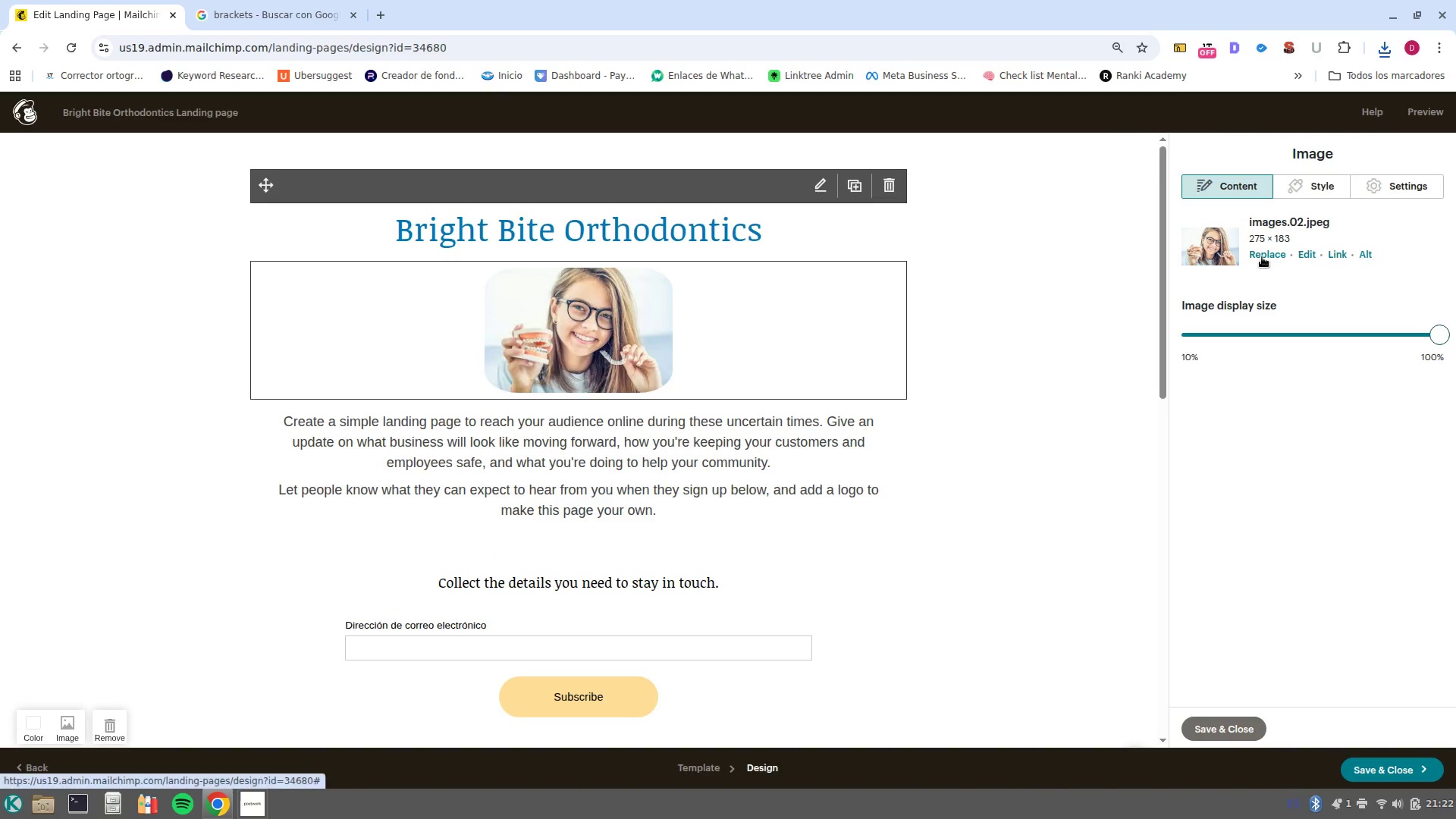 
left_click([1262, 257])
 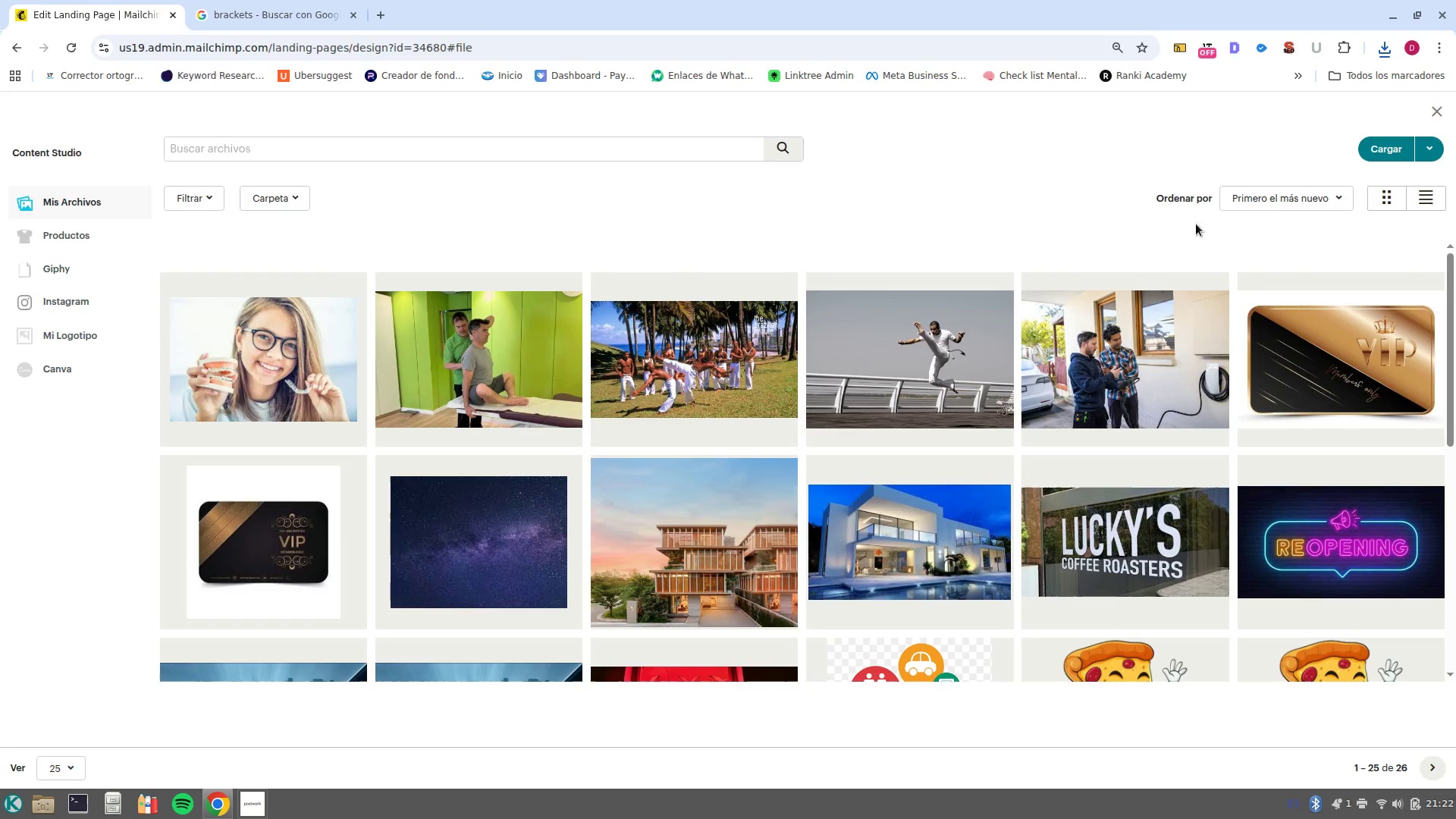 
left_click([1381, 144])
 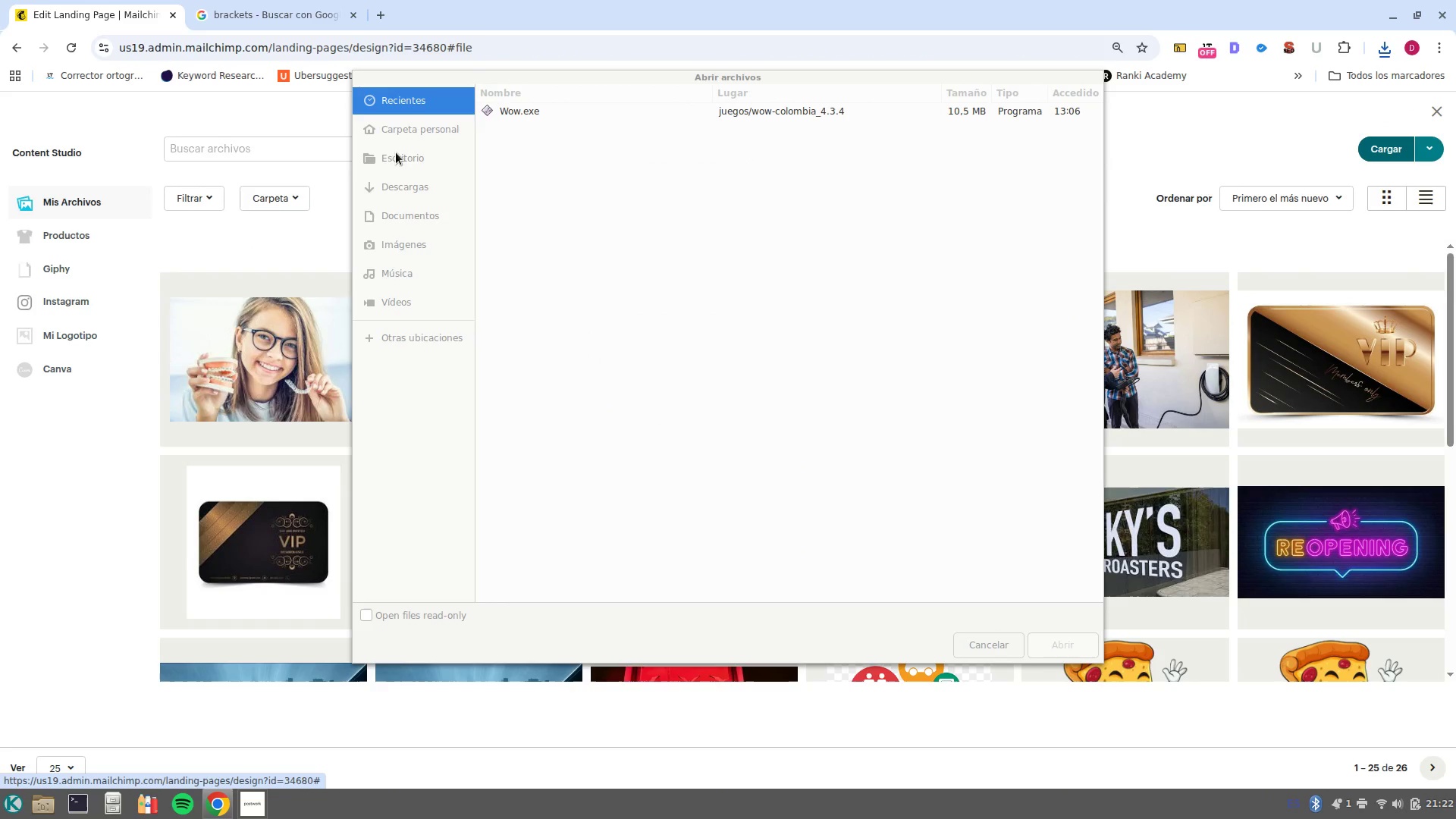 
left_click([406, 181])
 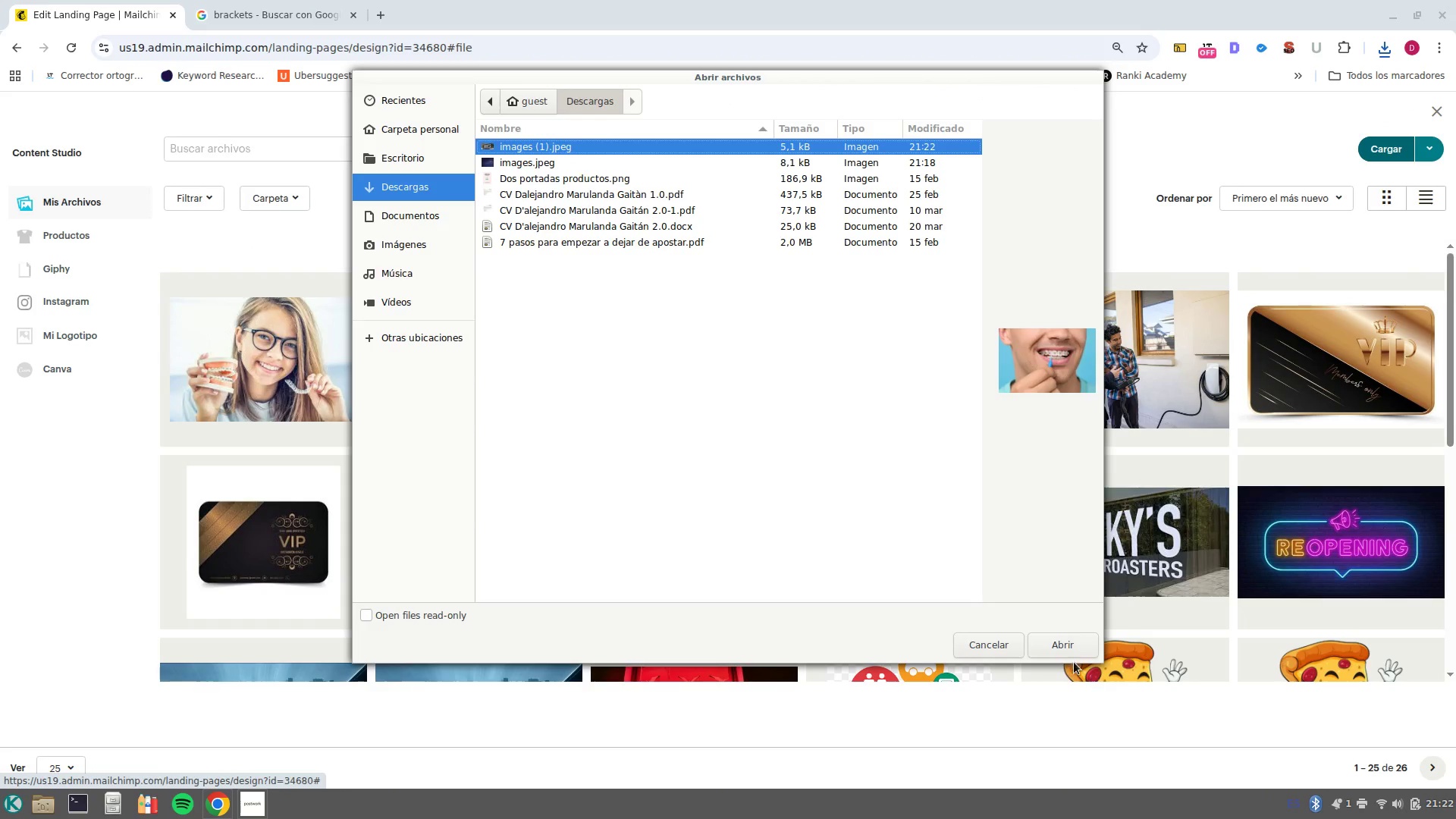 
left_click([1078, 640])
 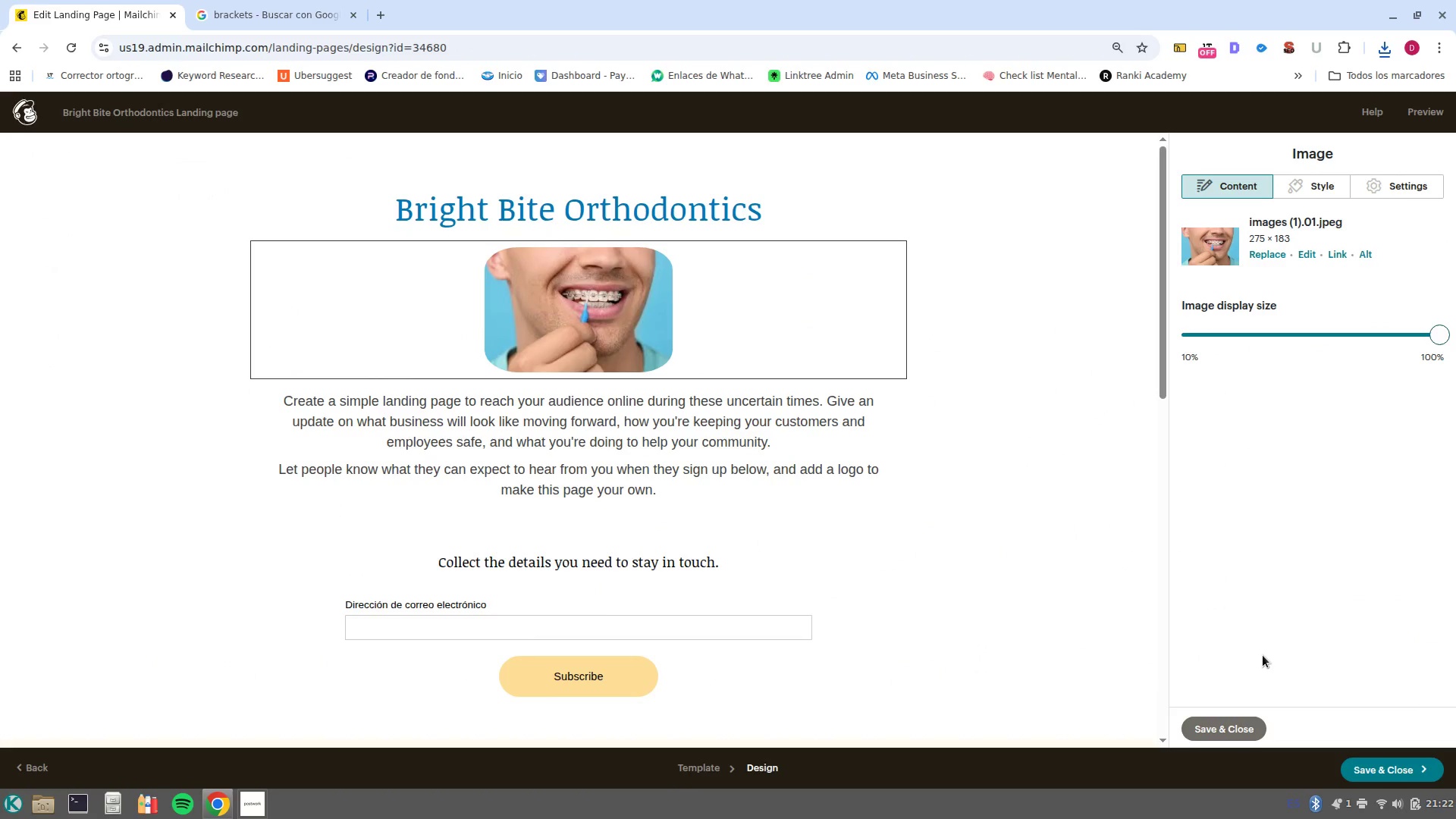 
wait(10.62)
 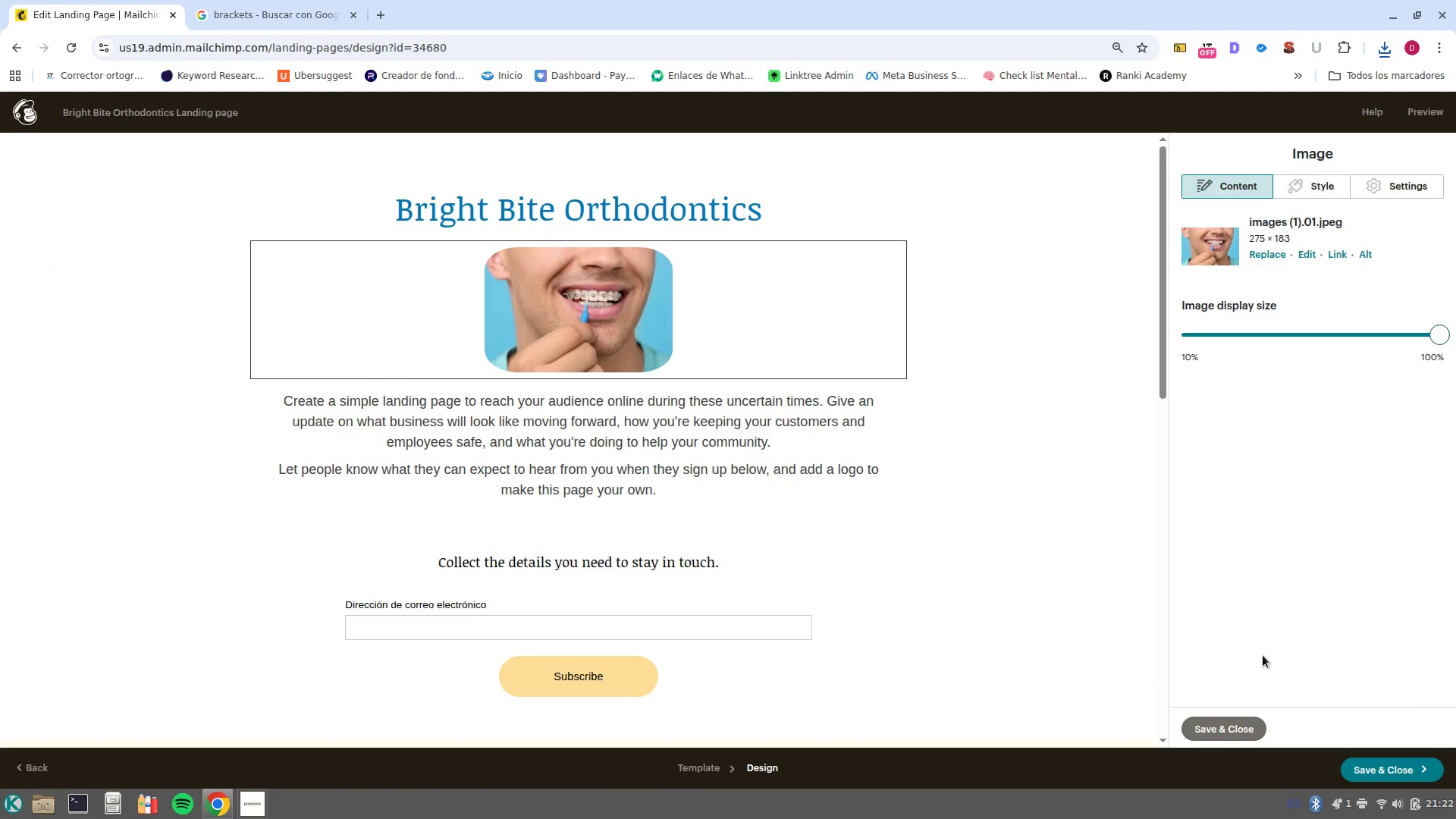 
left_click([1259, 239])
 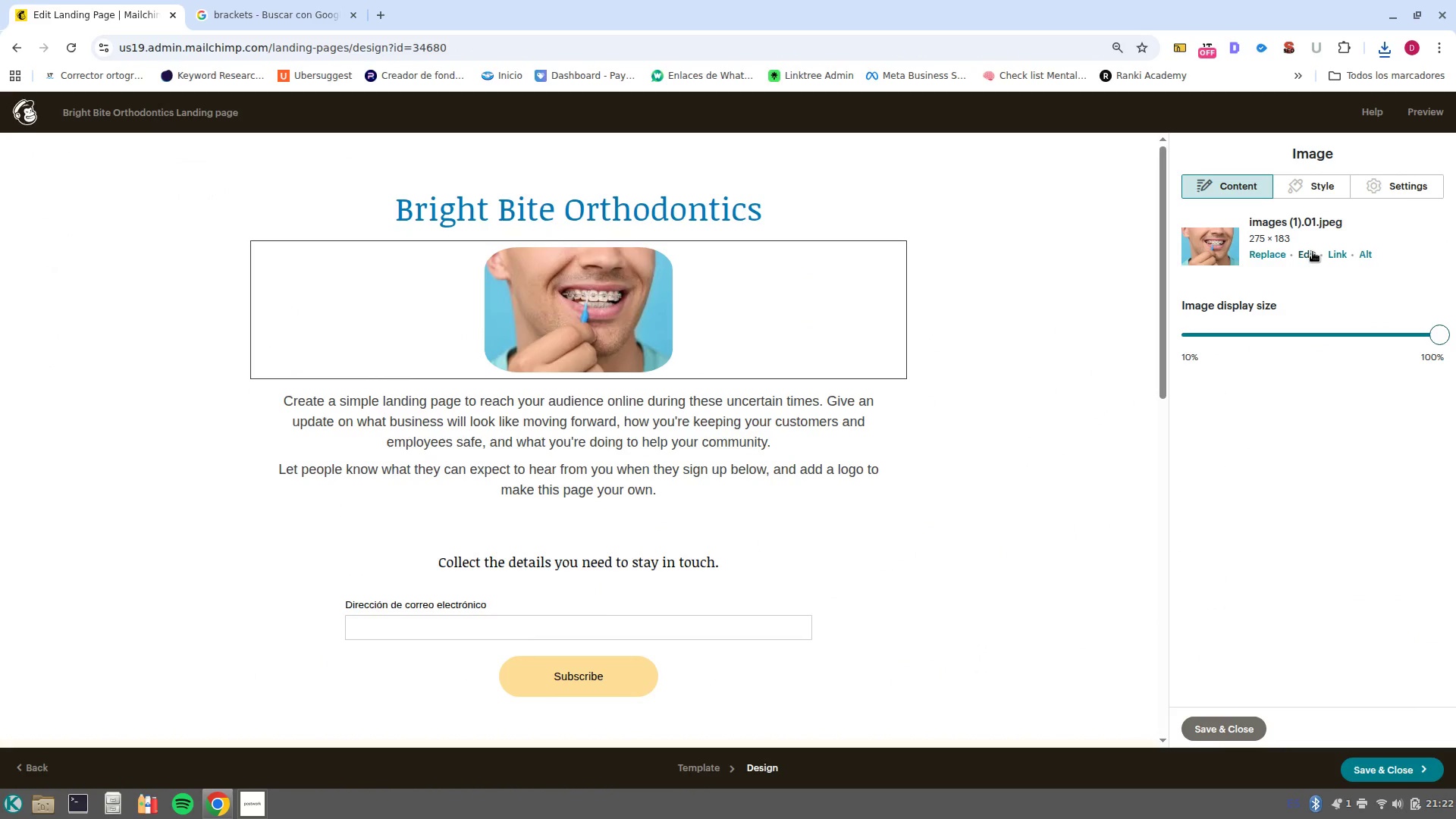 
left_click([1313, 252])
 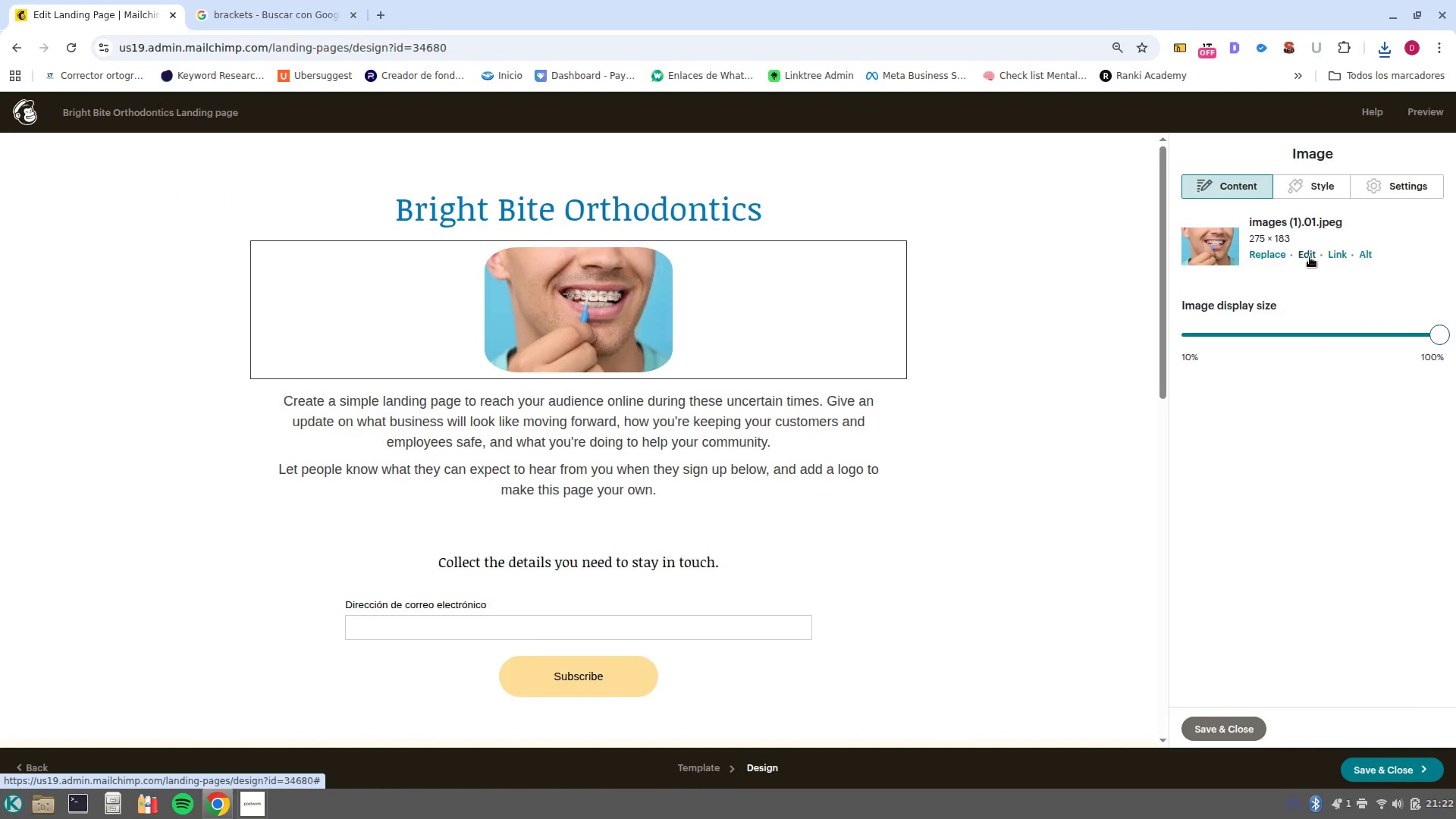 
left_click([1310, 257])
 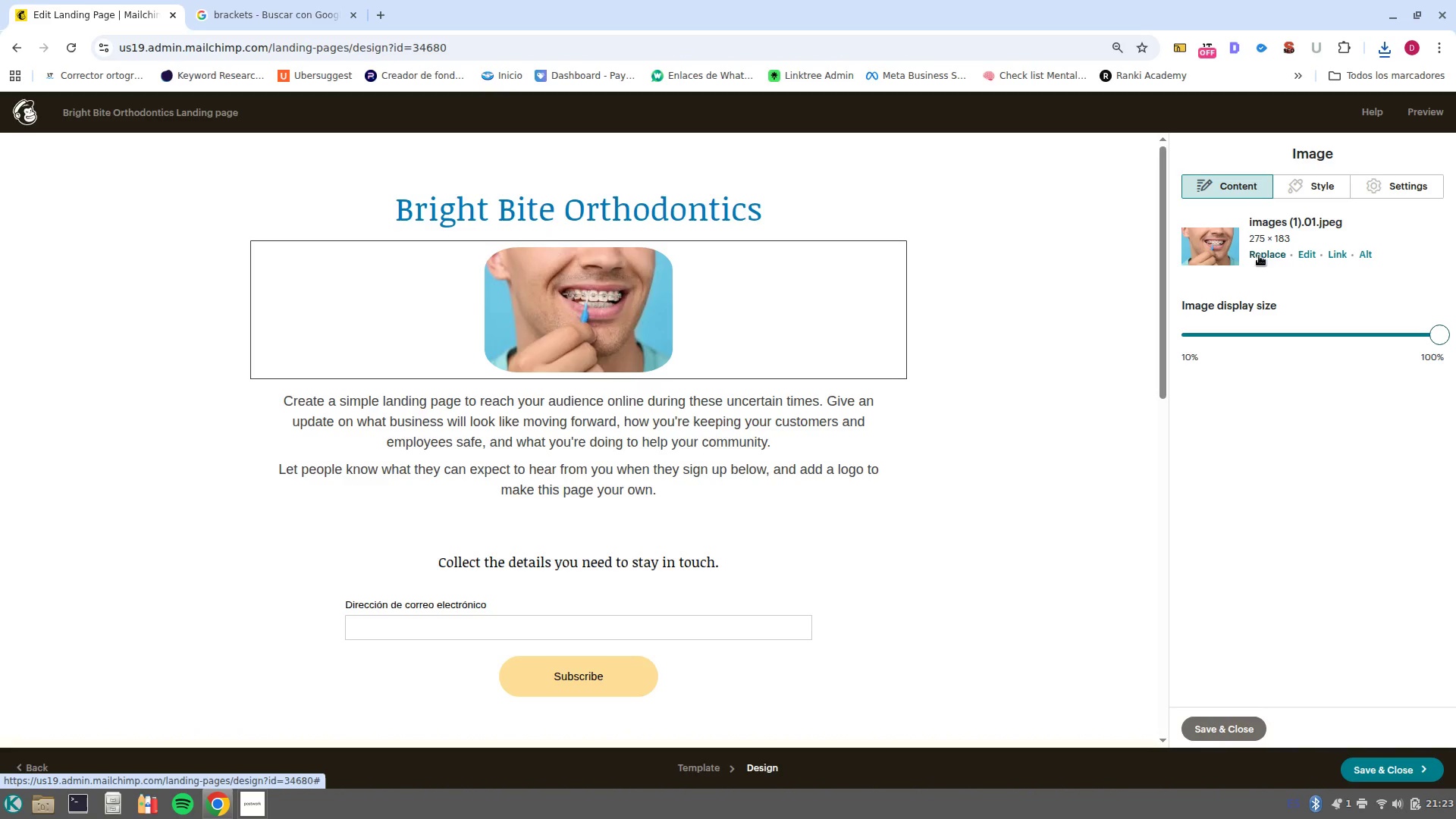 
left_click([1307, 256])
 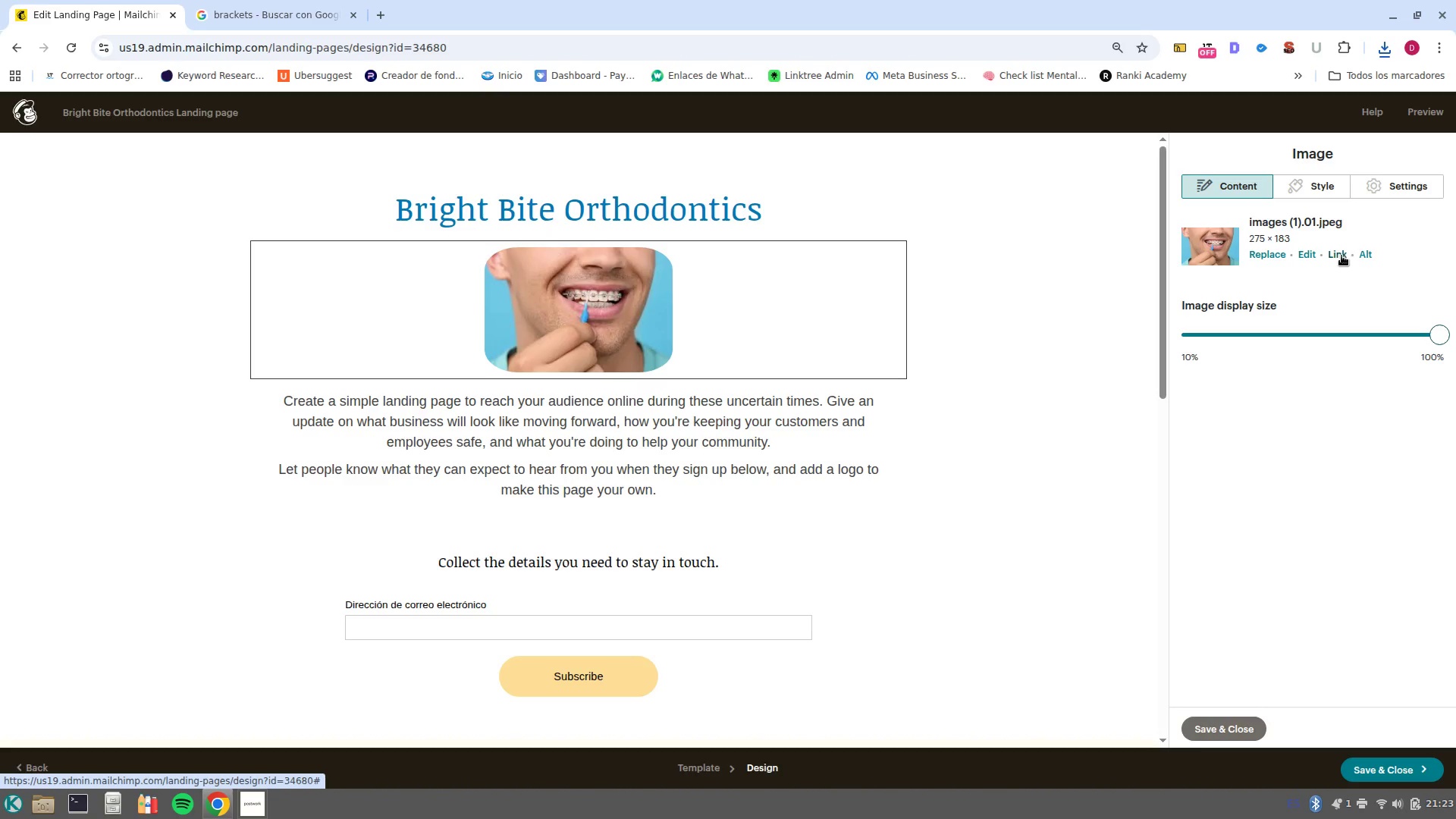 
left_click([1341, 256])
 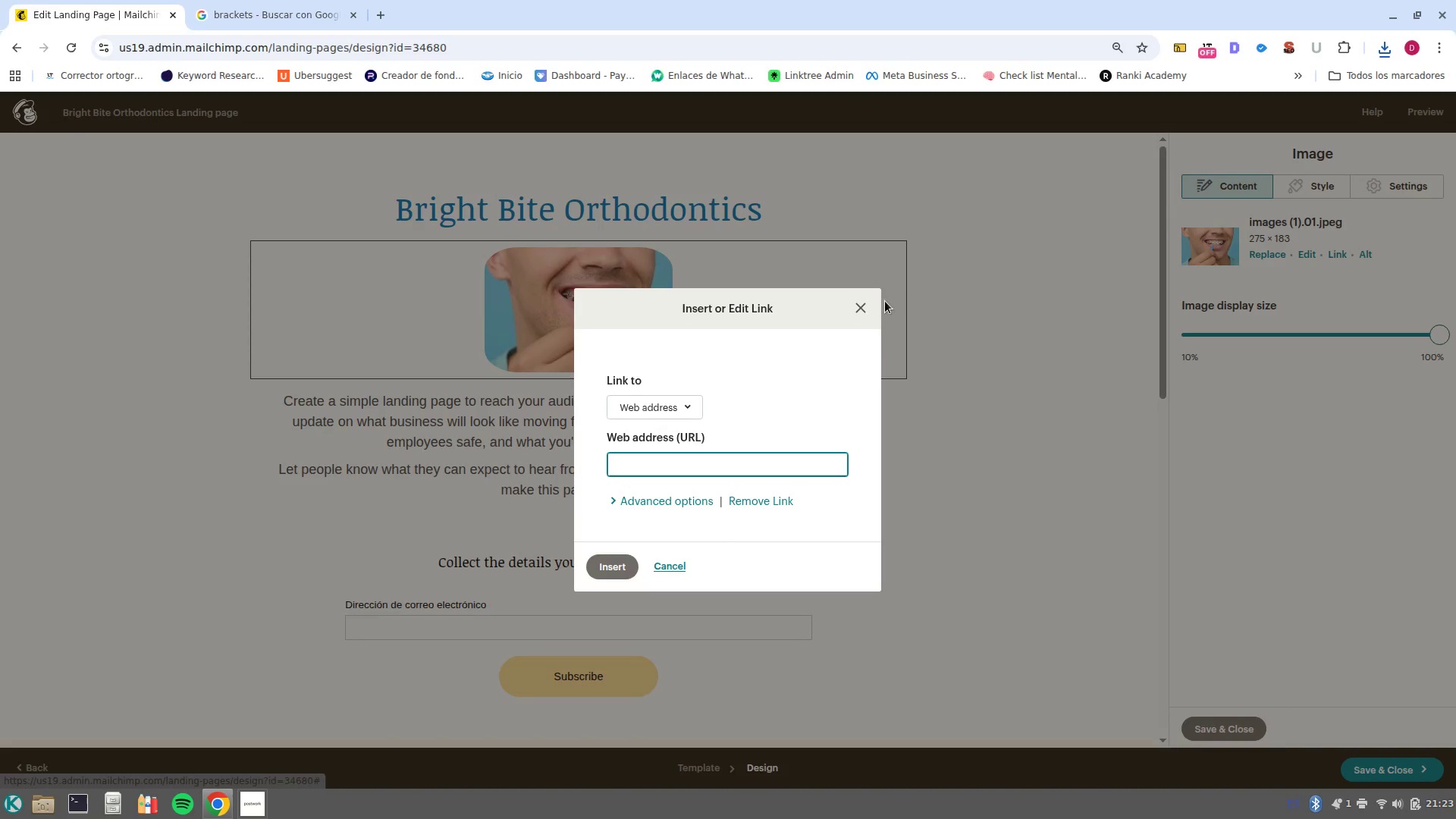 
left_click([863, 308])
 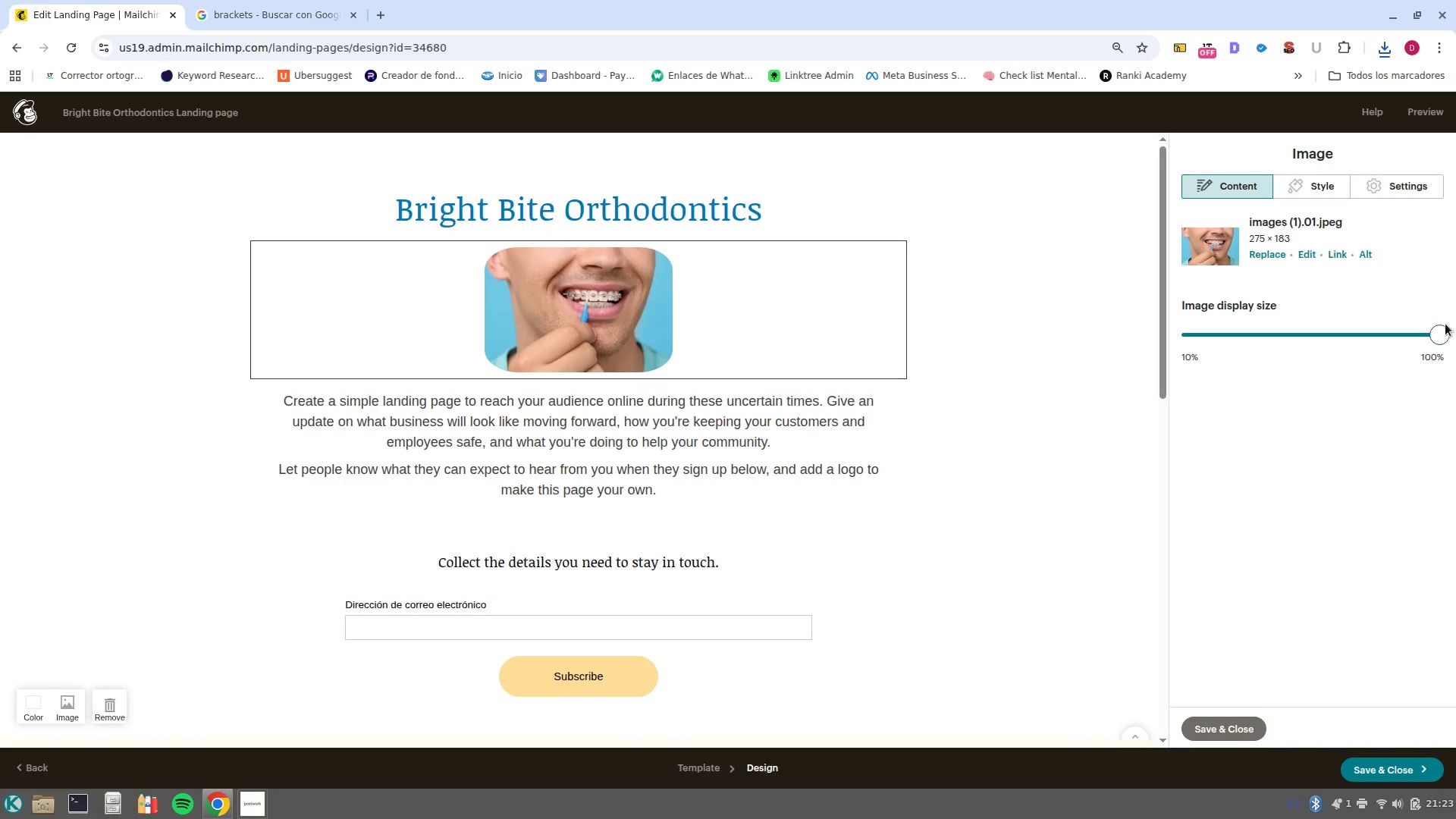 
left_click_drag(start_coordinate=[1442, 342], to_coordinate=[1217, 347])
 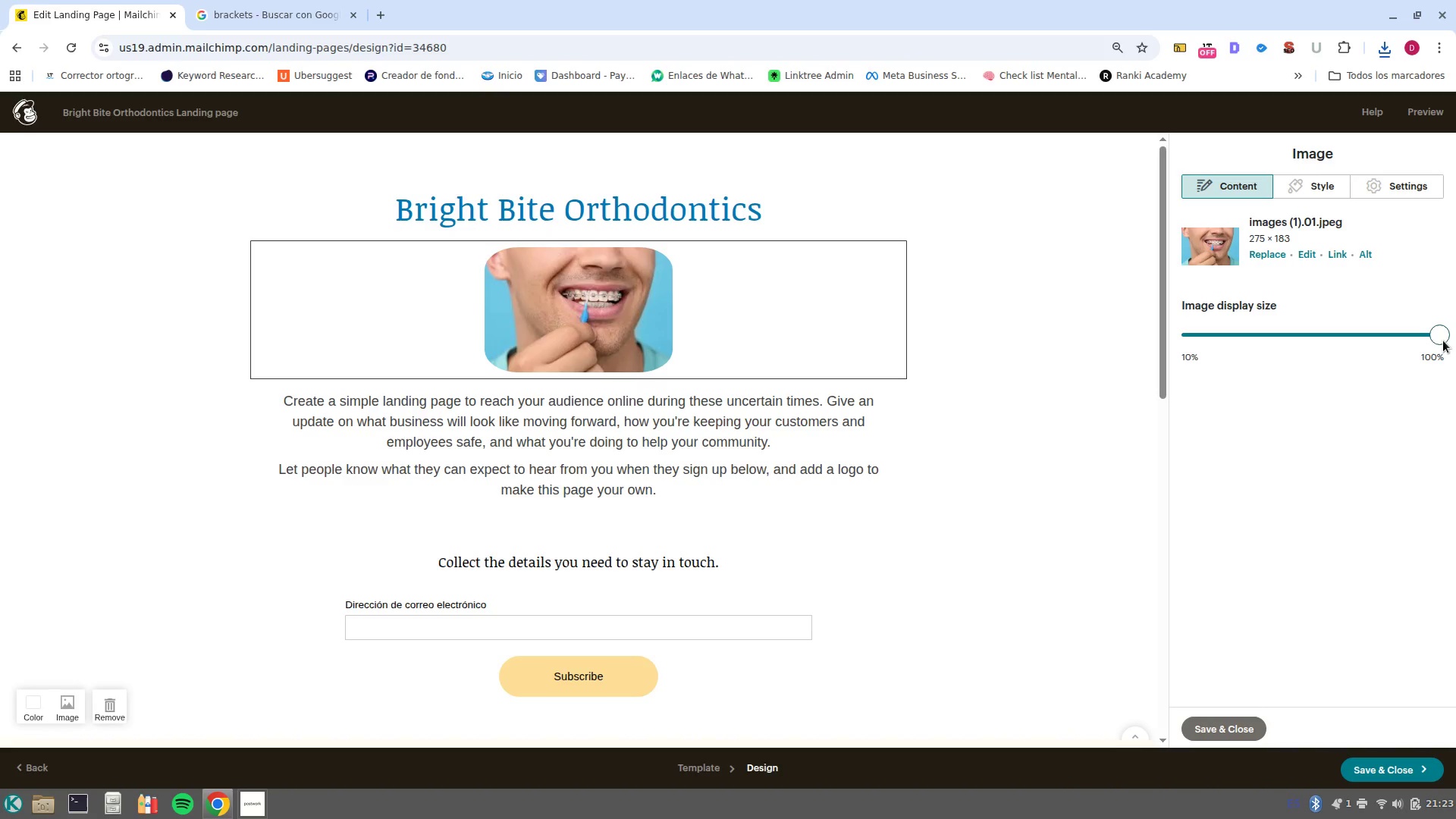 
left_click_drag(start_coordinate=[1434, 337], to_coordinate=[1368, 337])
 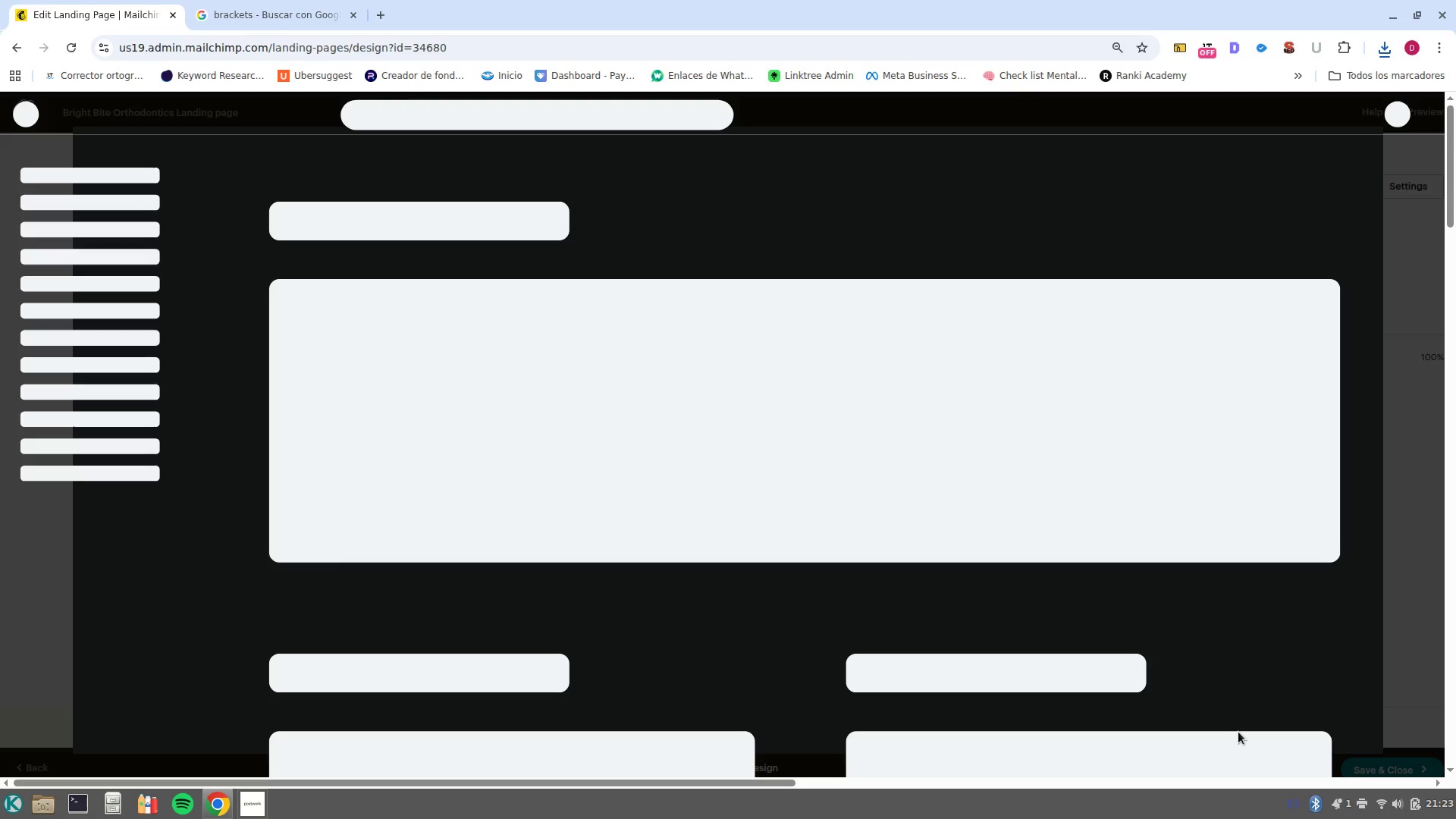 
type(aw)
 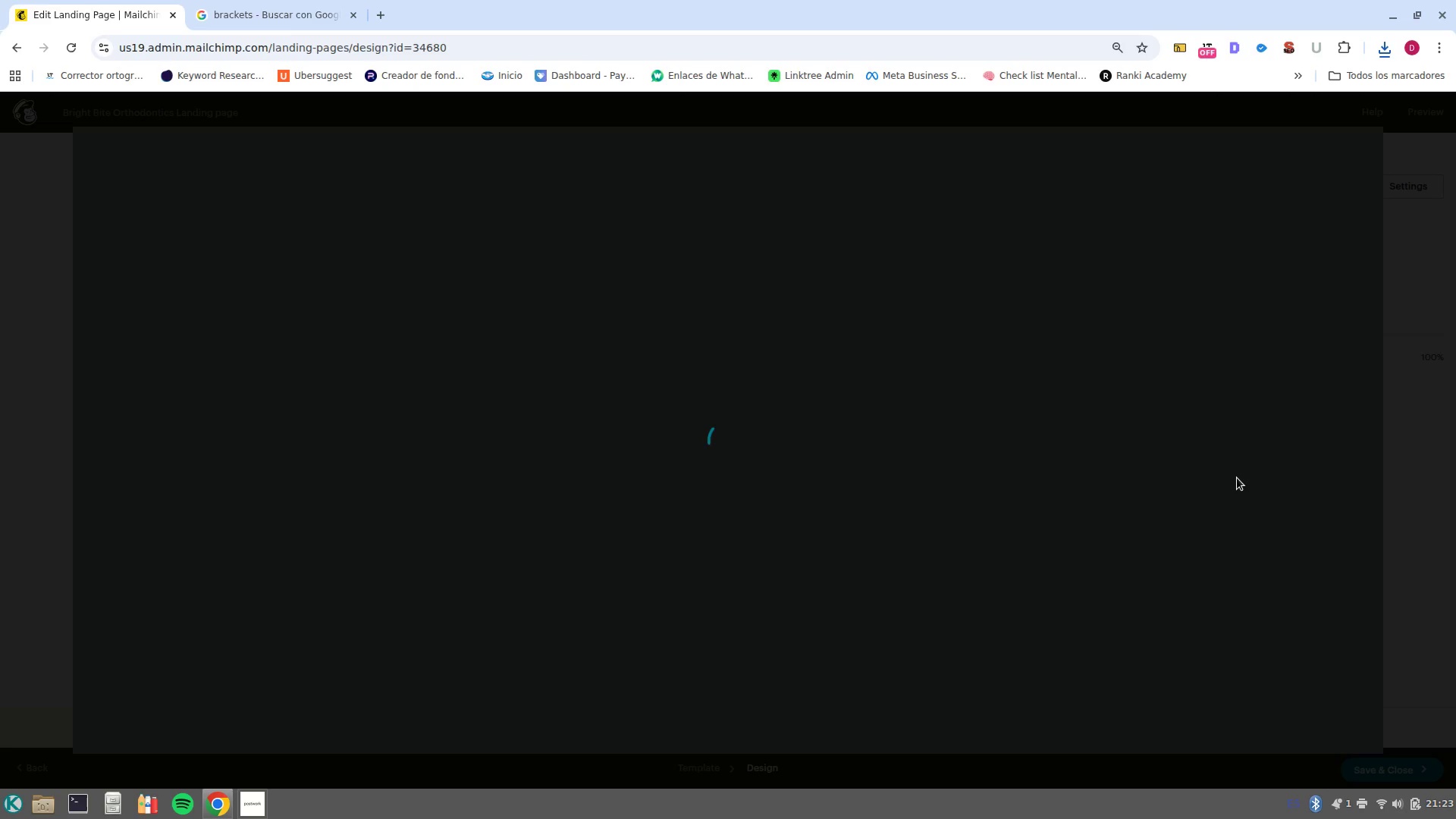 
wait(12.53)
 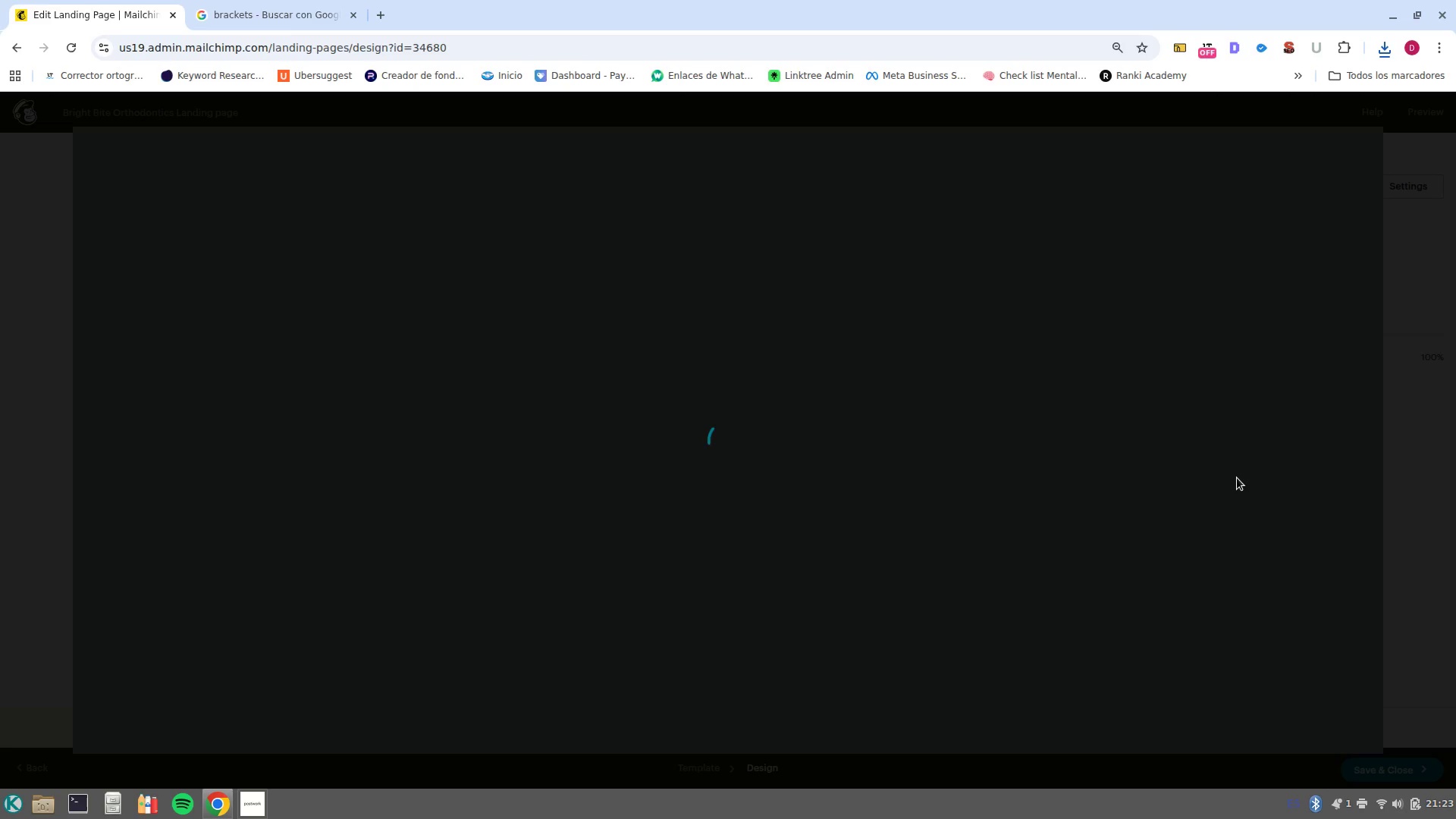 
left_click([1363, 146])
 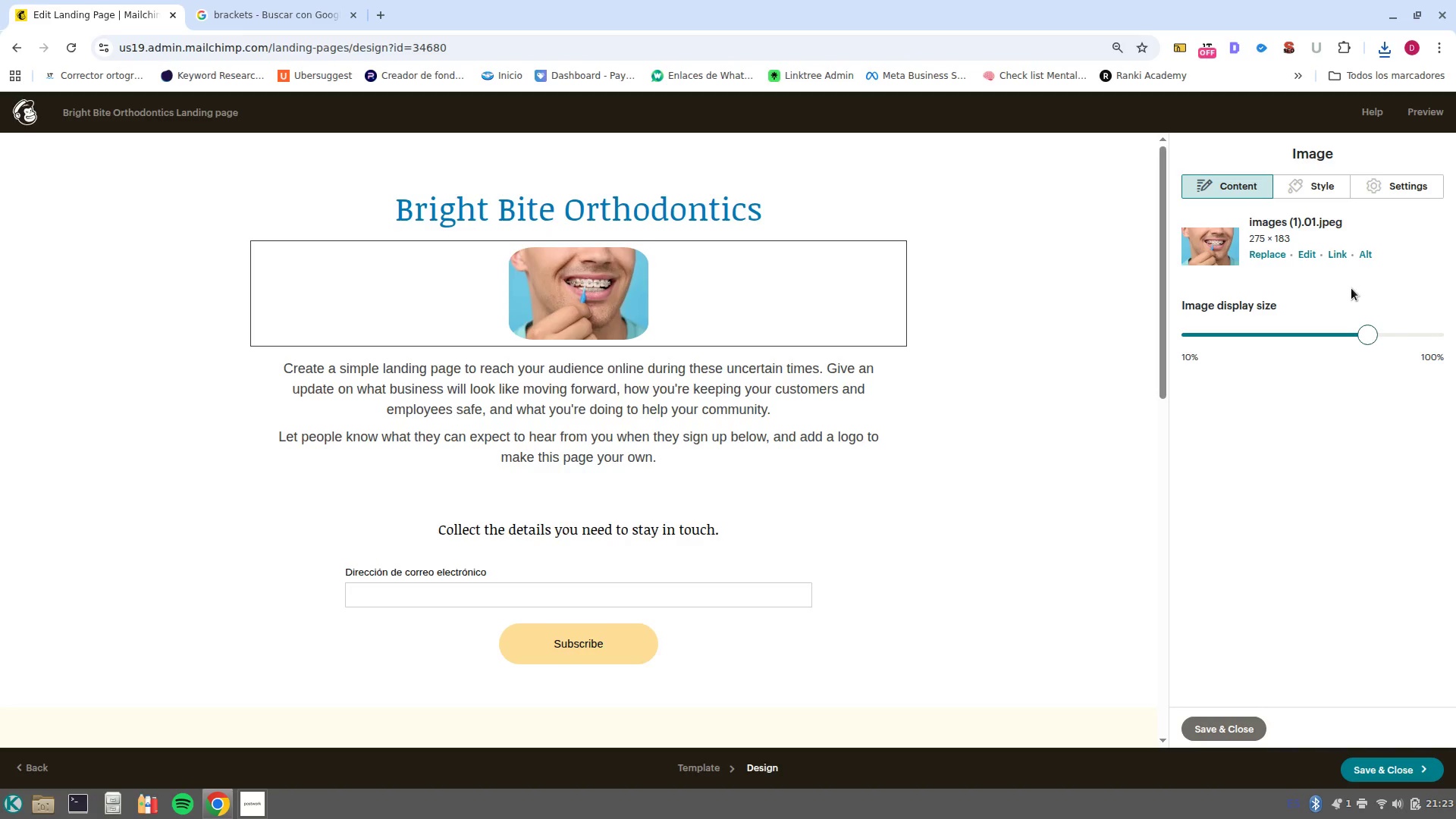 
left_click_drag(start_coordinate=[1366, 334], to_coordinate=[1455, 337])
 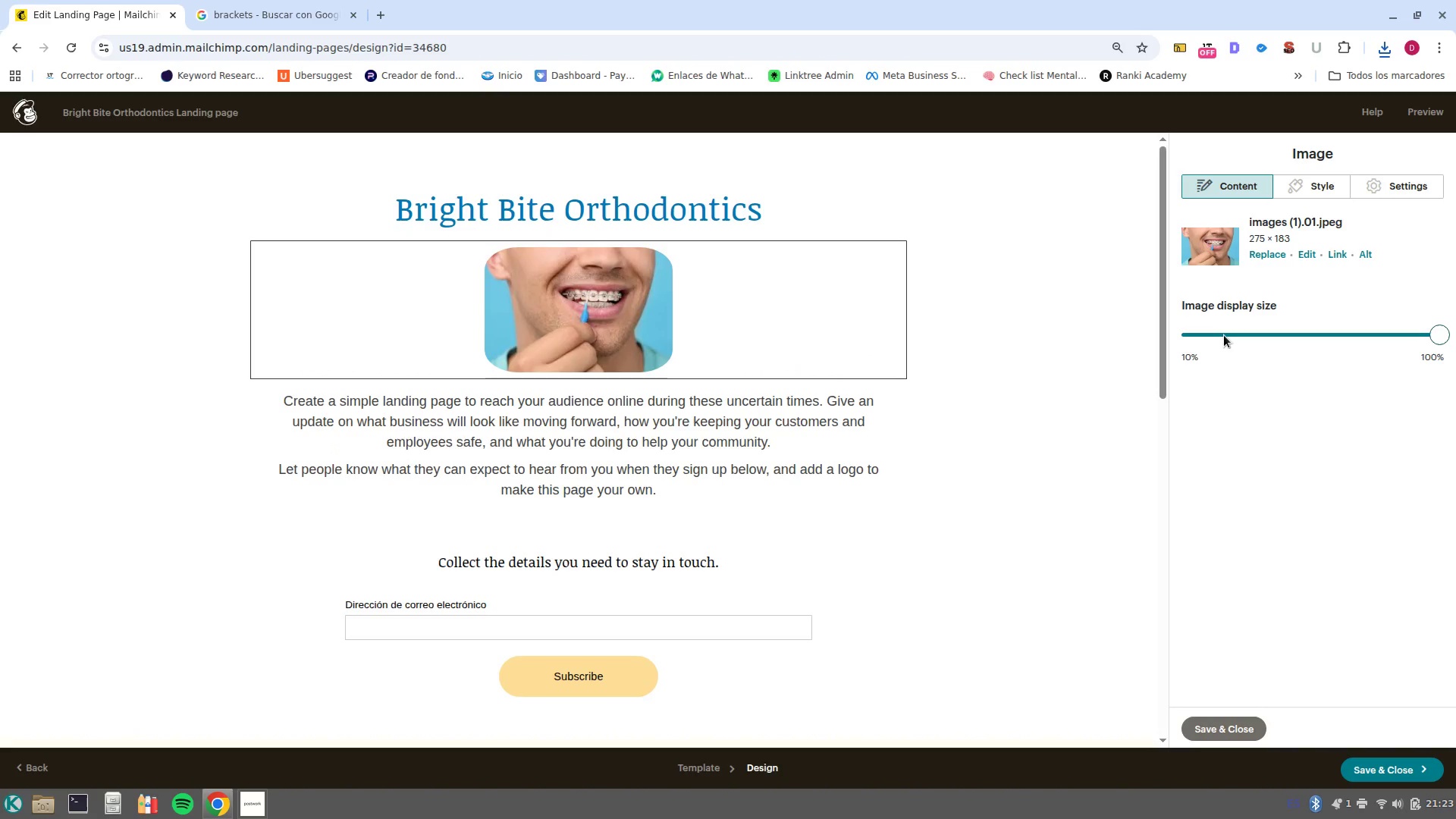 
left_click([1226, 725])
 